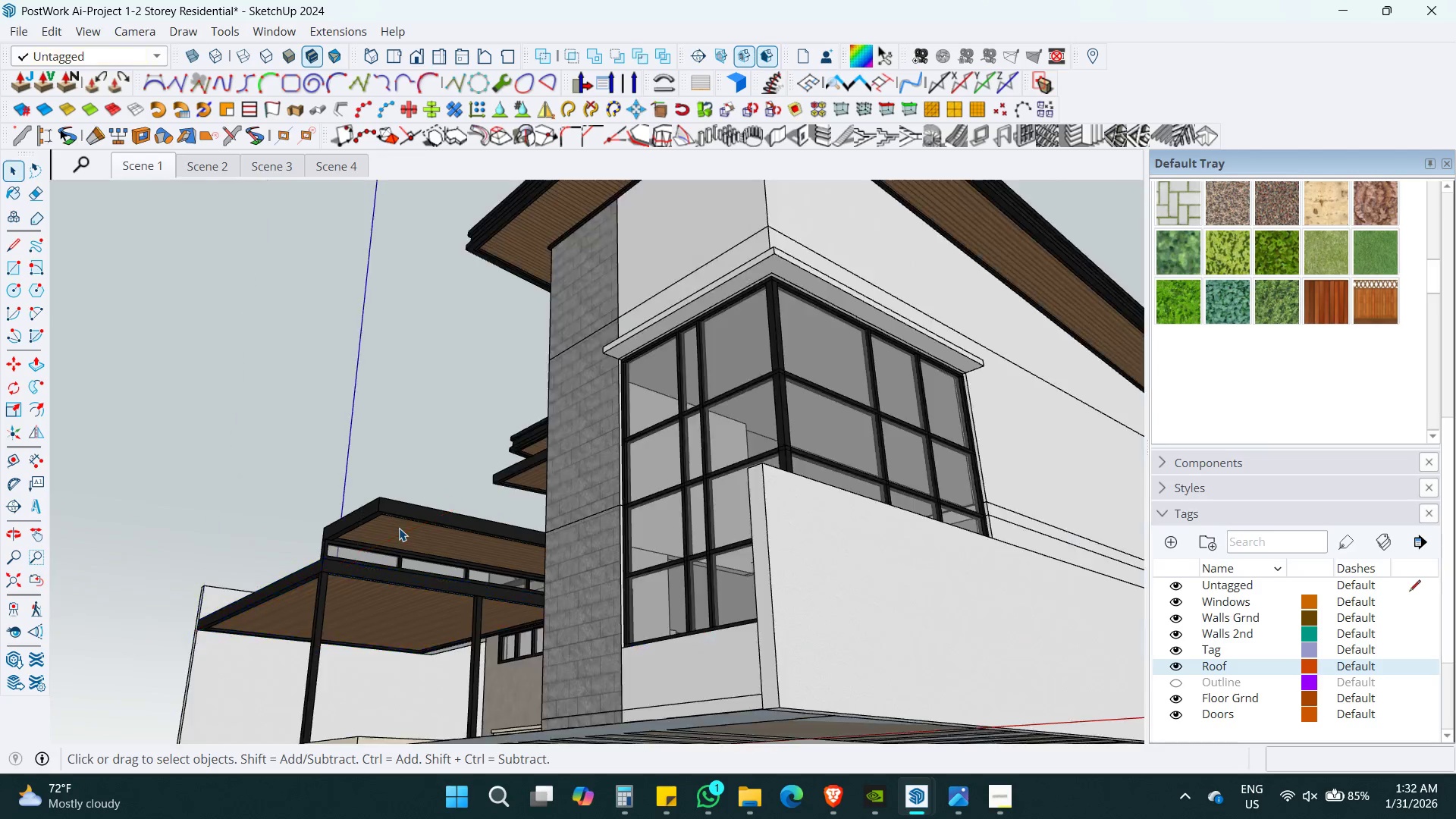 
key(Escape)
 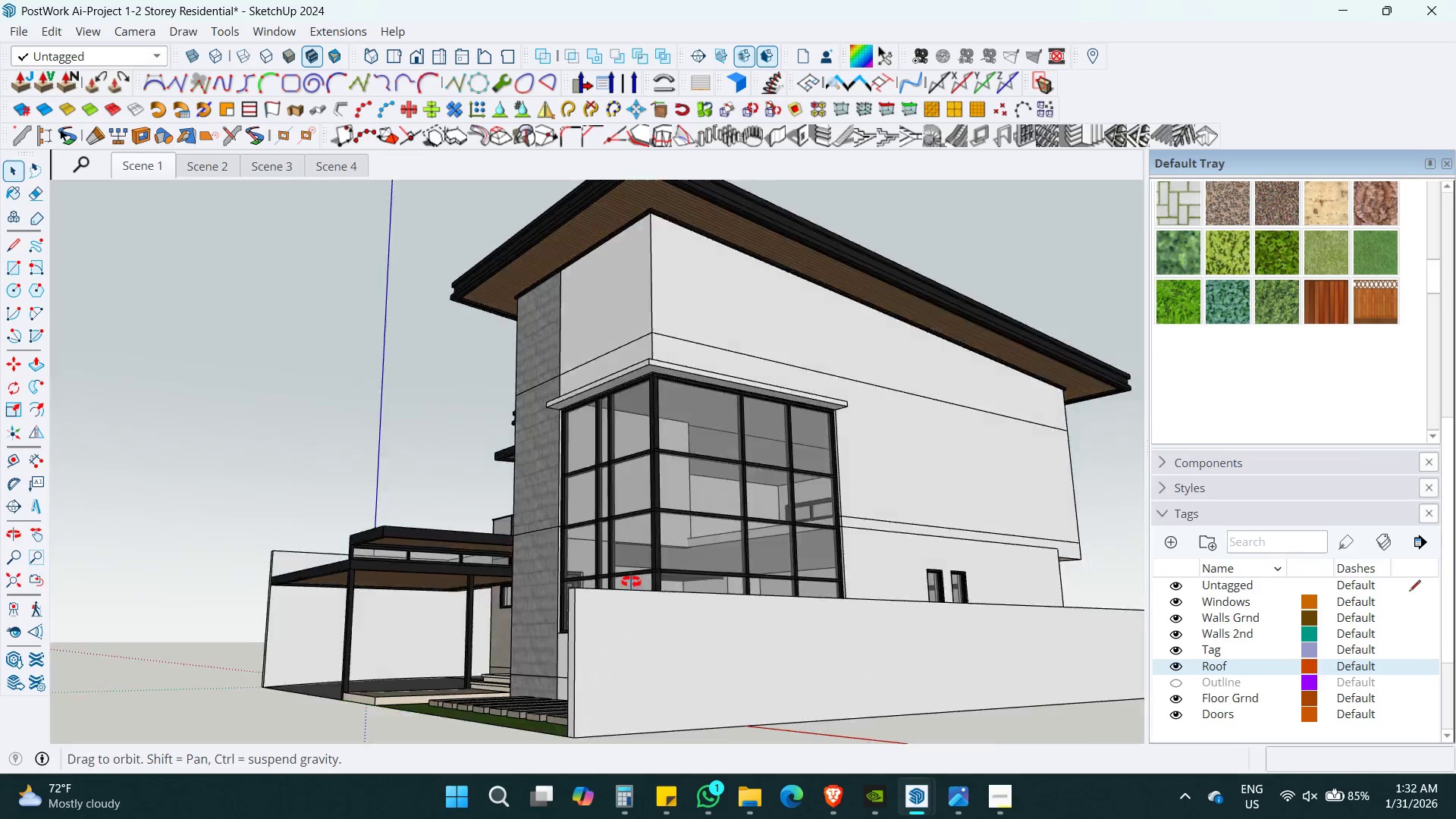 
hold_key(key=ShiftLeft, duration=0.38)
 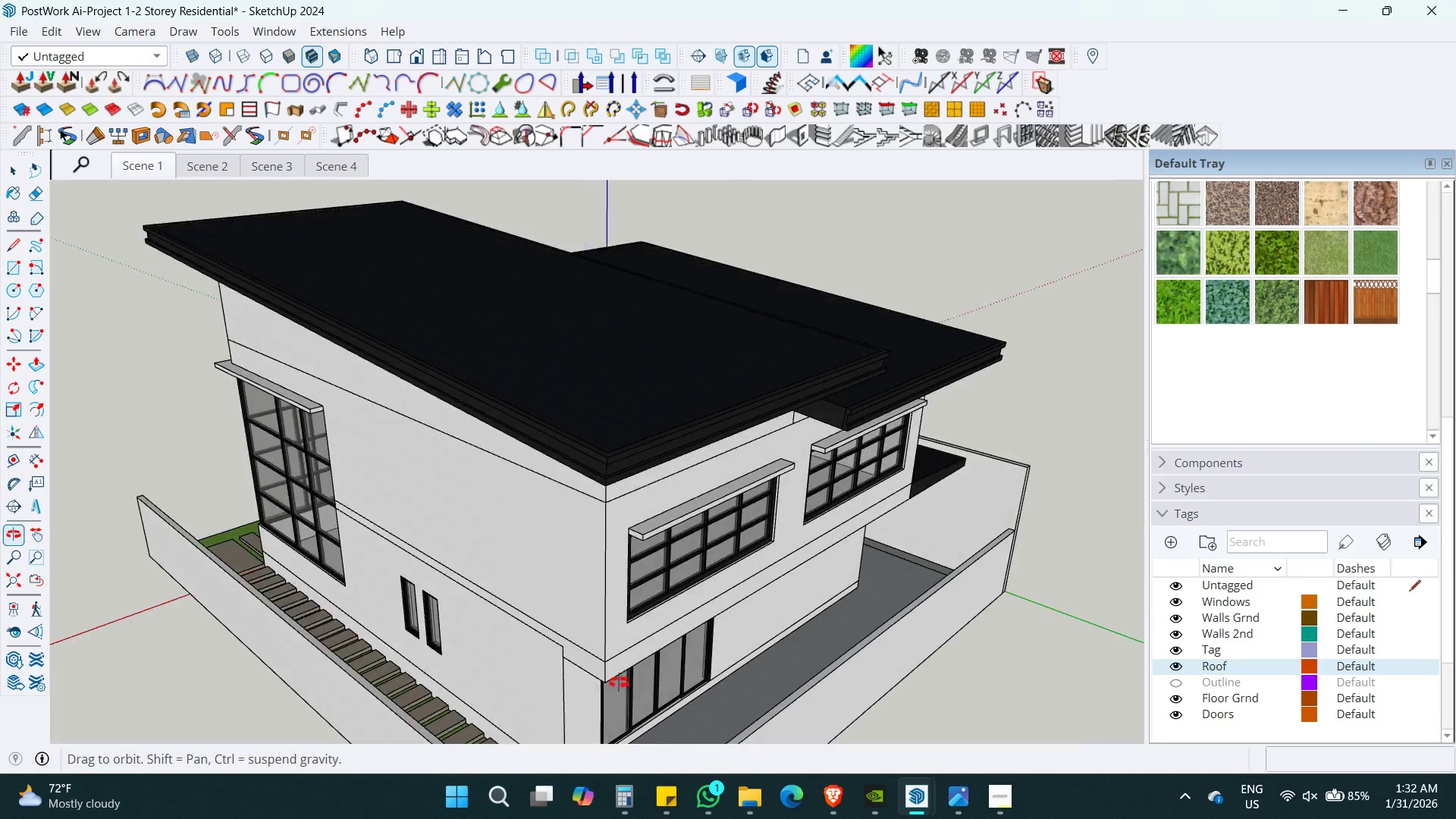 
scroll: coordinate [399, 528], scroll_direction: down, amount: 3.0
 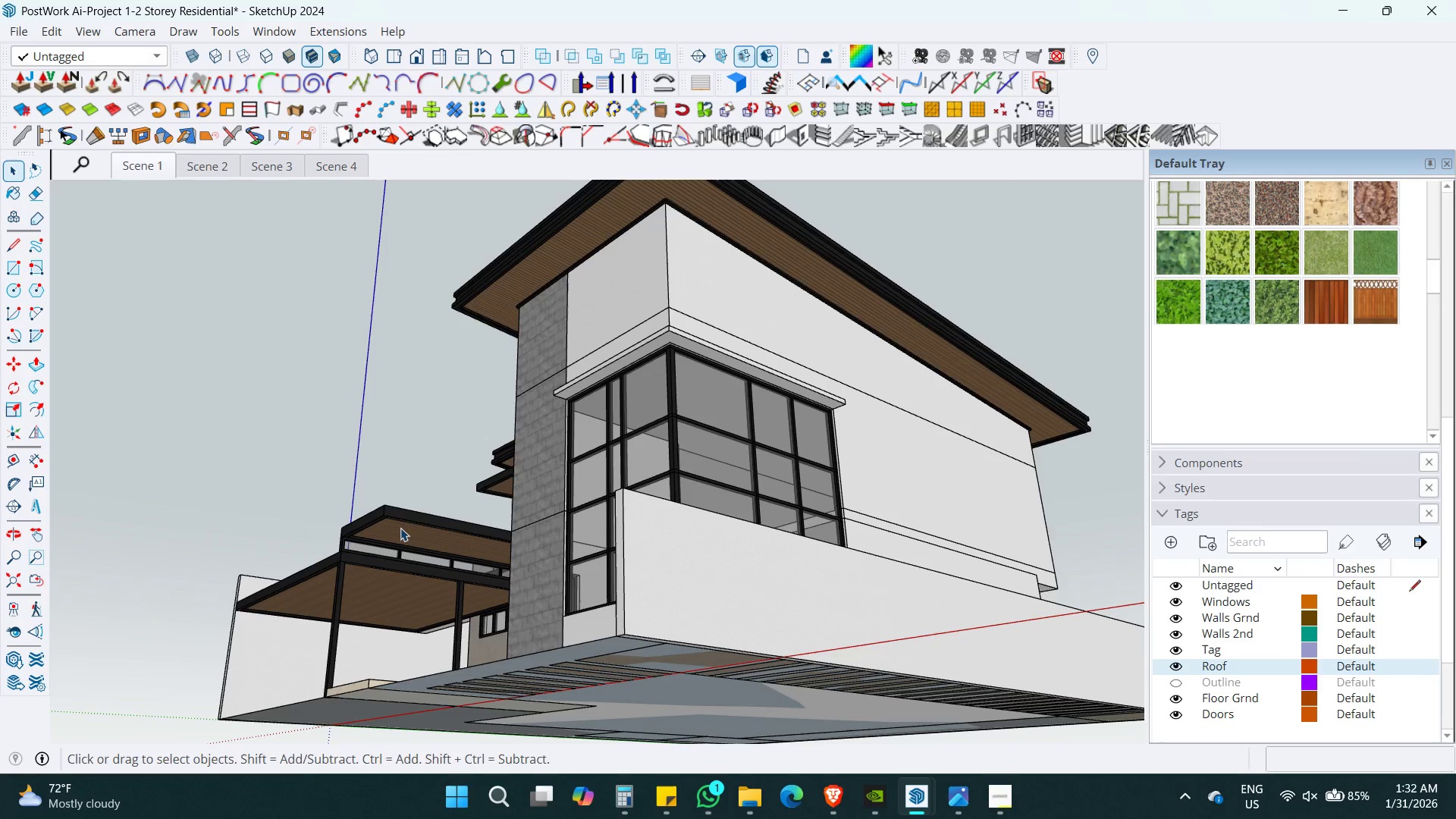 
key(Shift+ShiftLeft)
 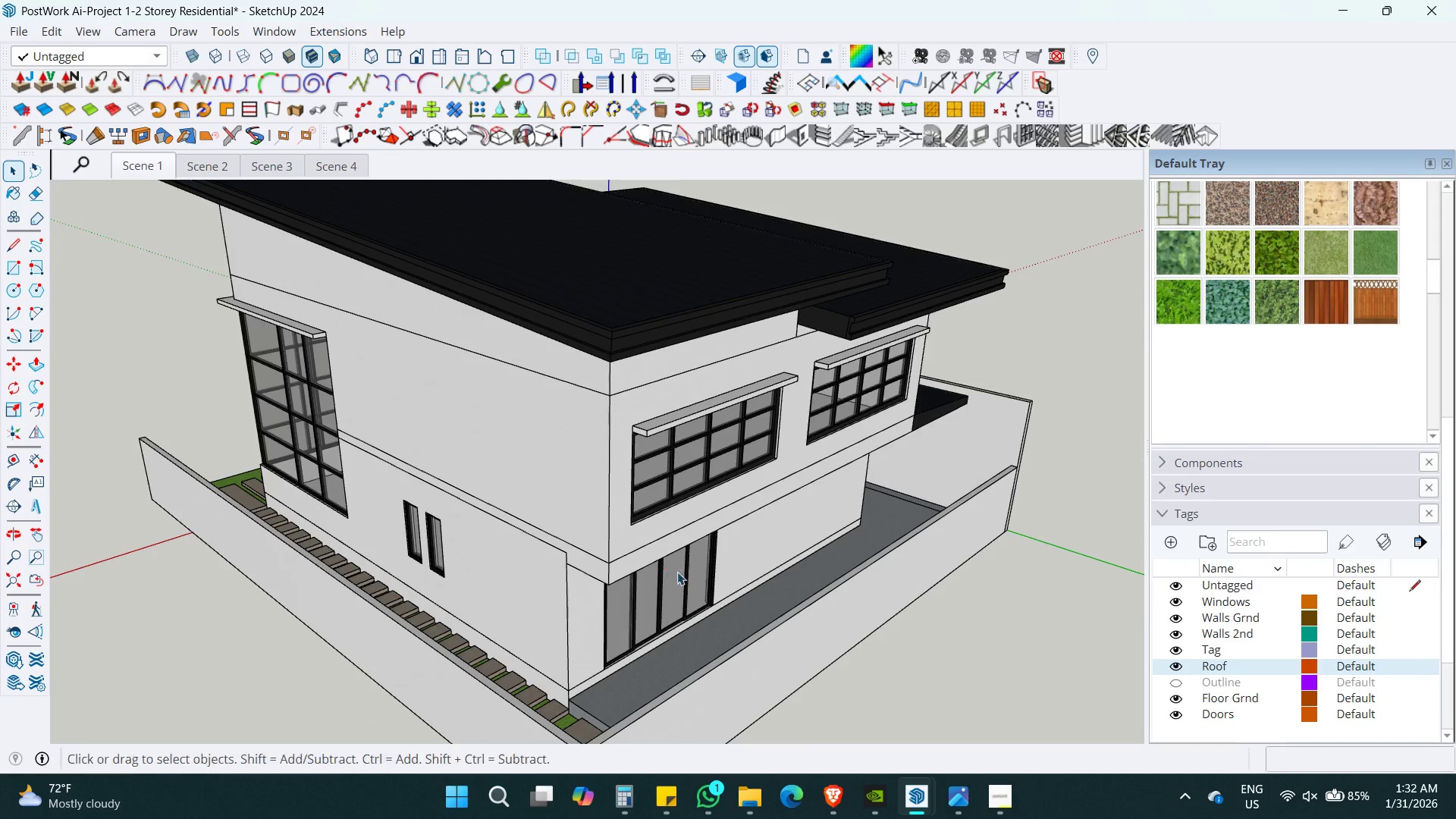 
key(Control+V)
 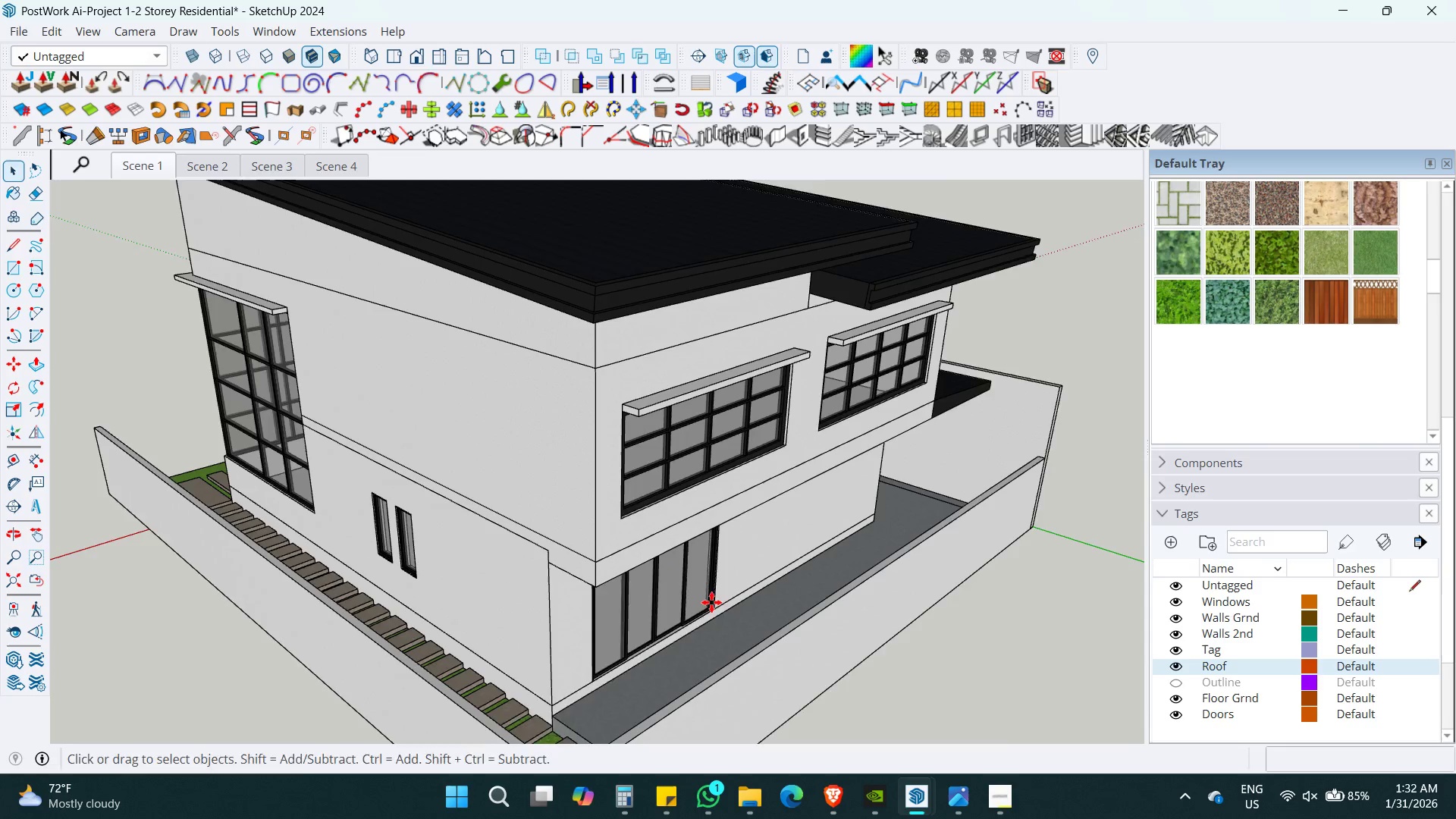 
scroll: coordinate [701, 570], scroll_direction: up, amount: 1.0
 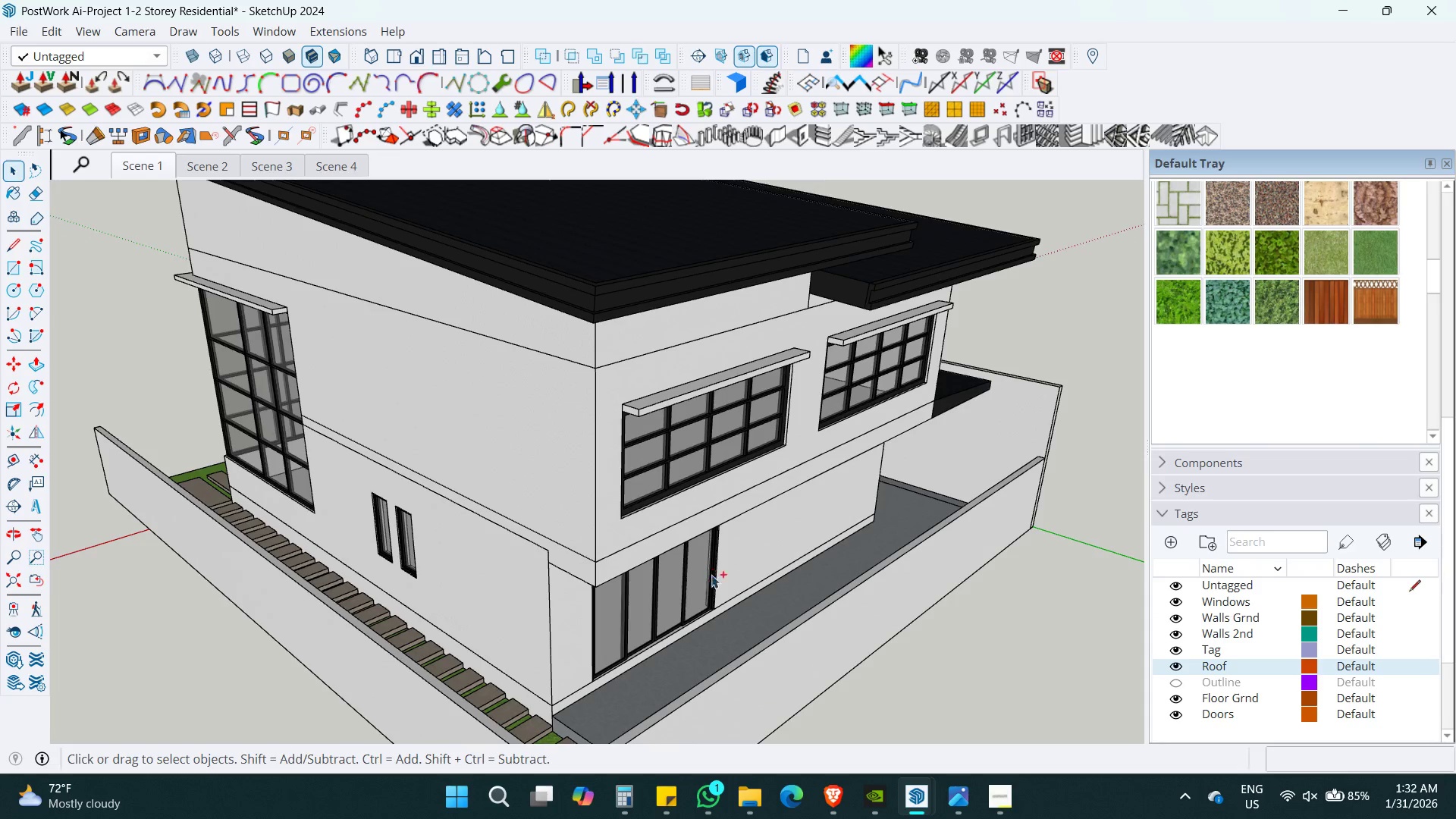 
hold_key(key=ShiftLeft, duration=0.34)
scroll: coordinate [711, 604], scroll_direction: up, amount: 1.0
 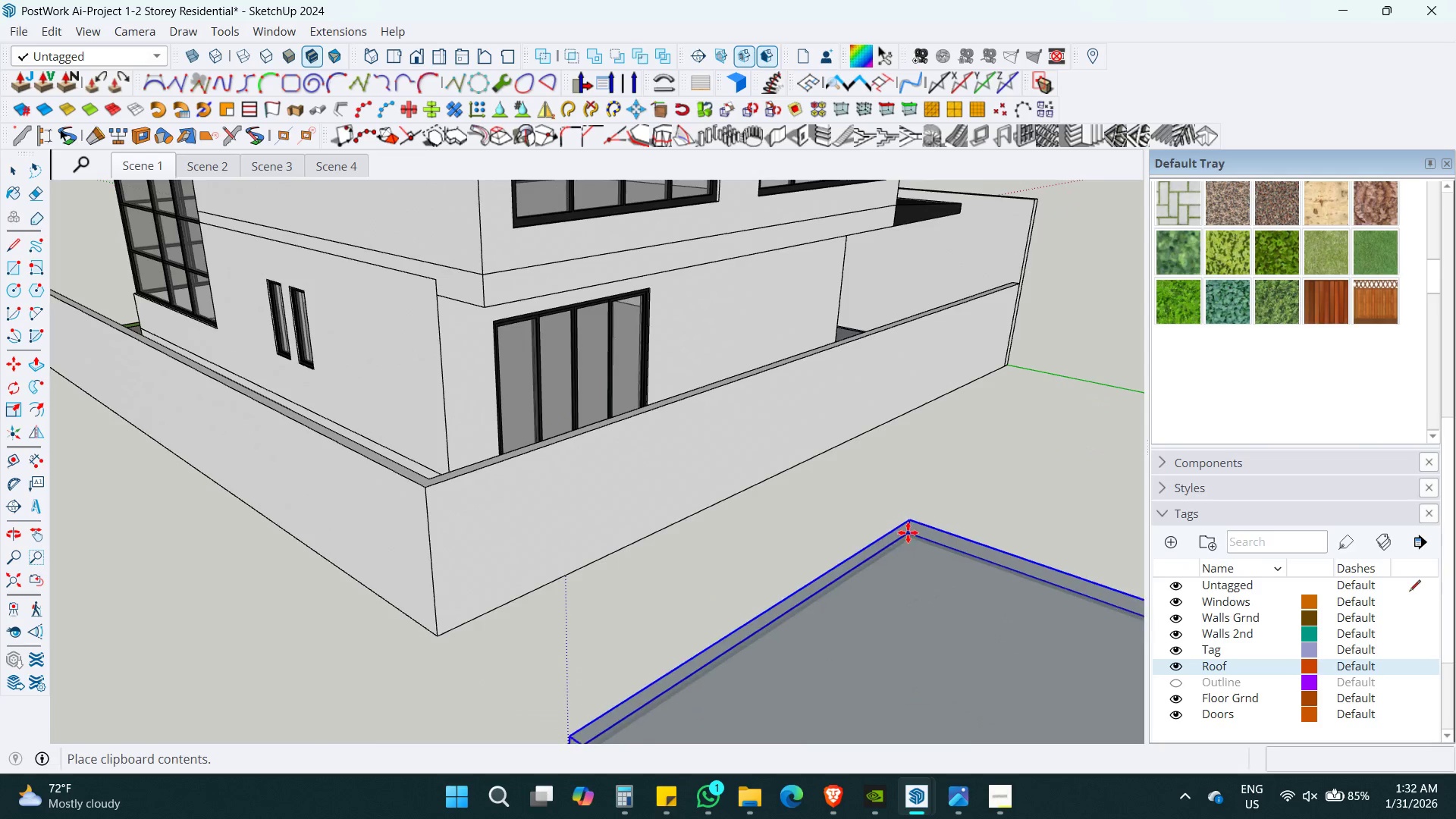 
hold_key(key=ShiftLeft, duration=0.34)
 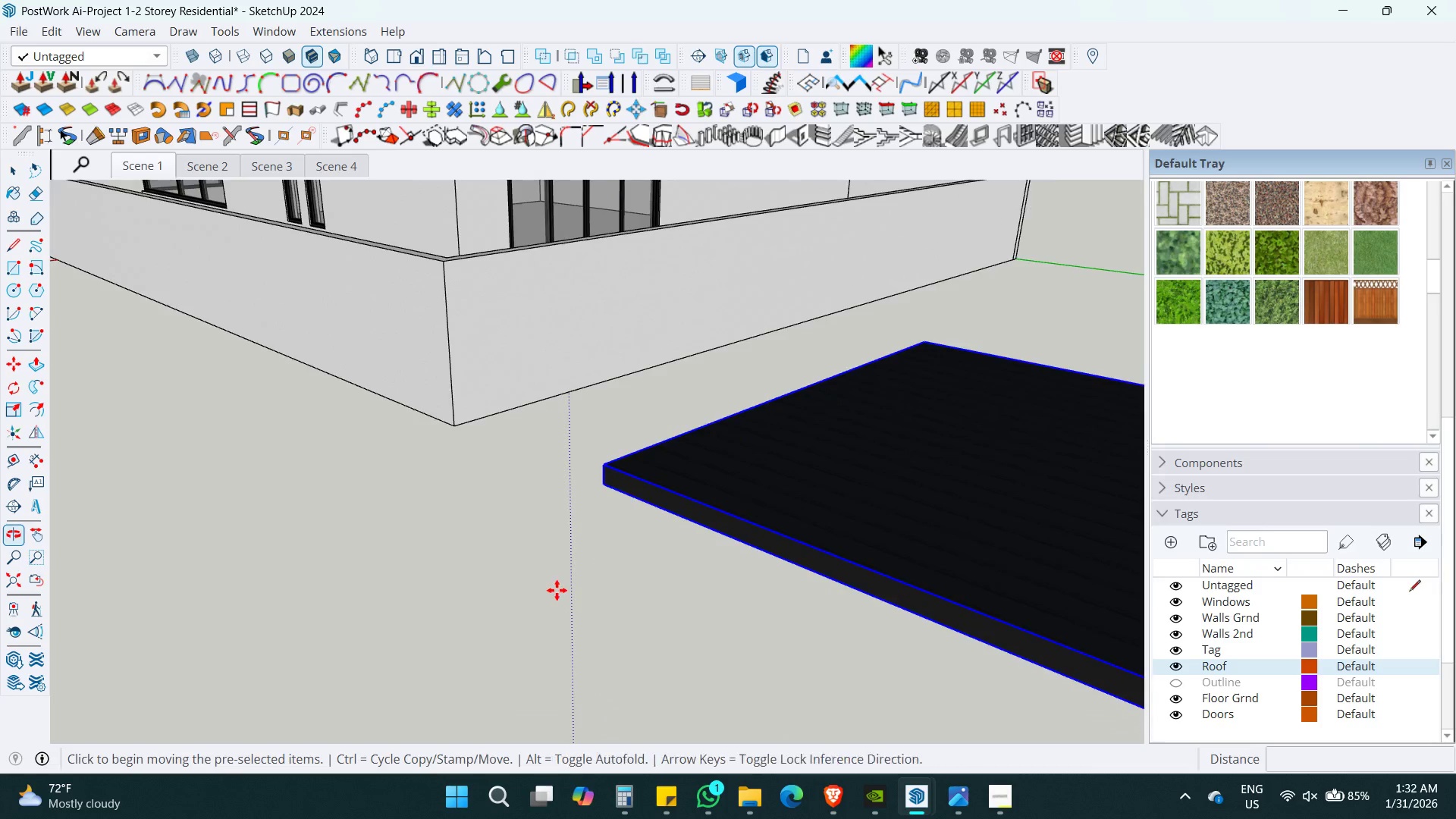 
scroll: coordinate [560, 583], scroll_direction: up, amount: 2.0
 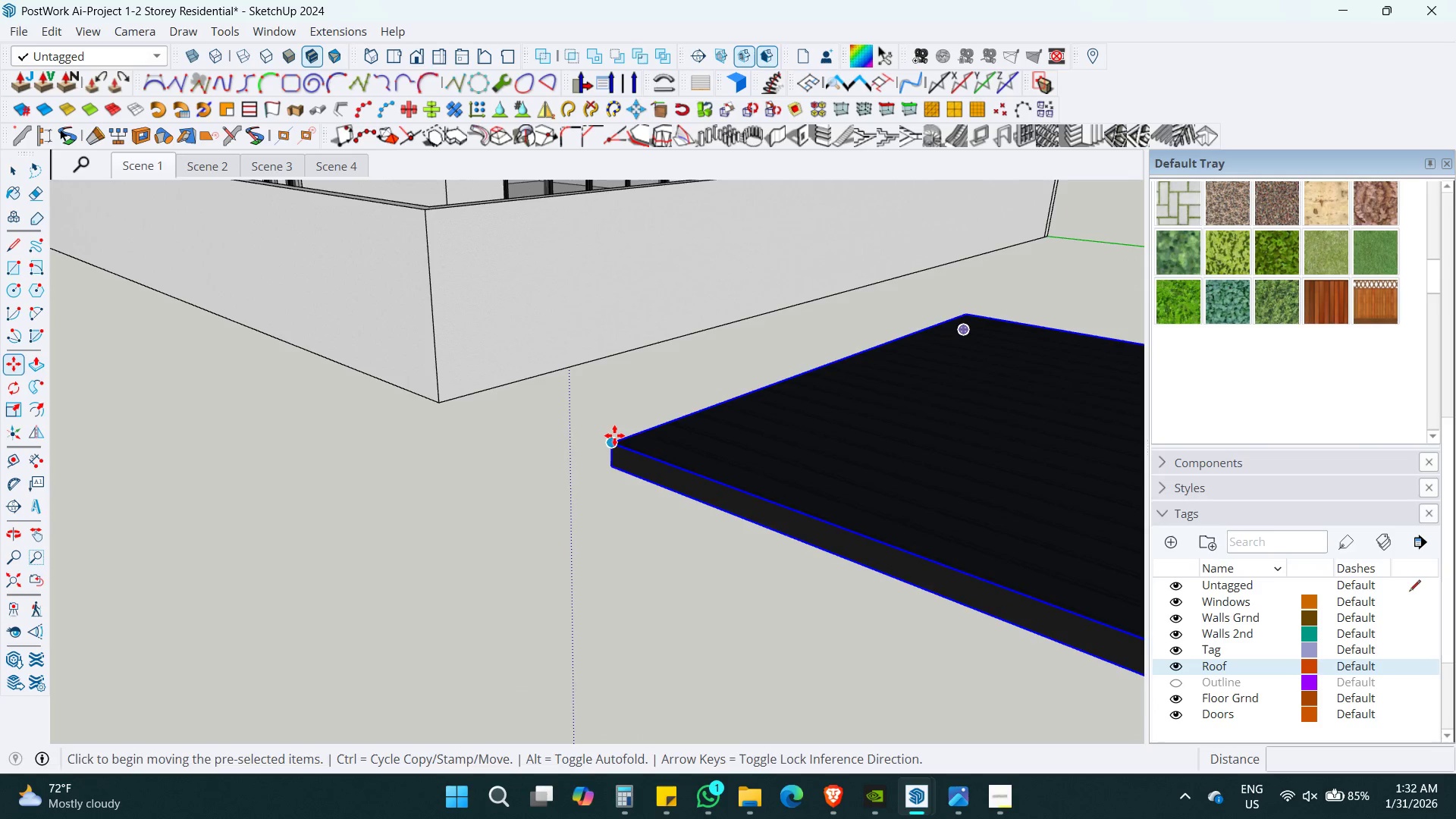 
left_click_drag(start_coordinate=[614, 434], to_coordinate=[463, 321])
 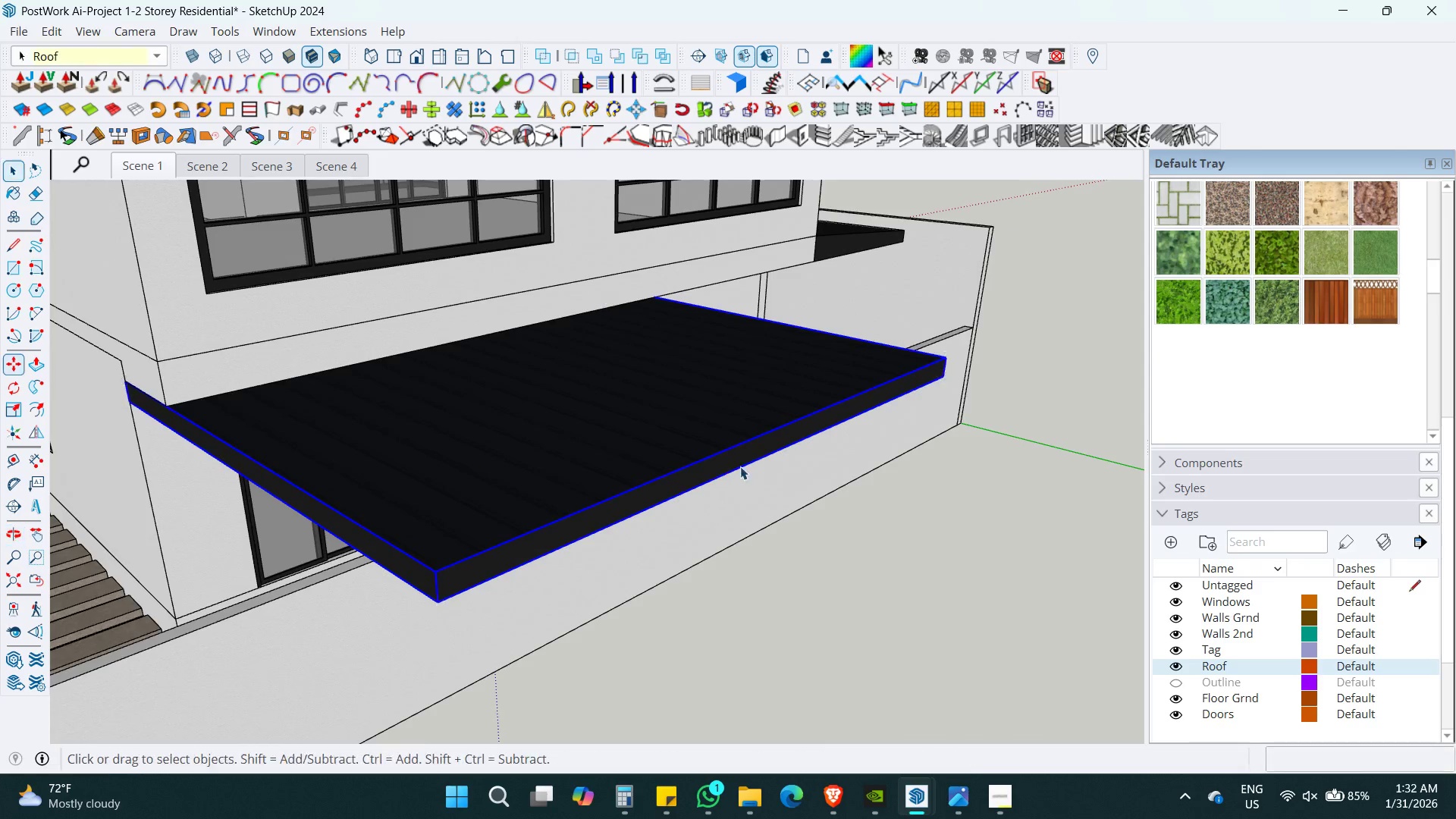 
hold_key(key=ShiftLeft, duration=0.42)
 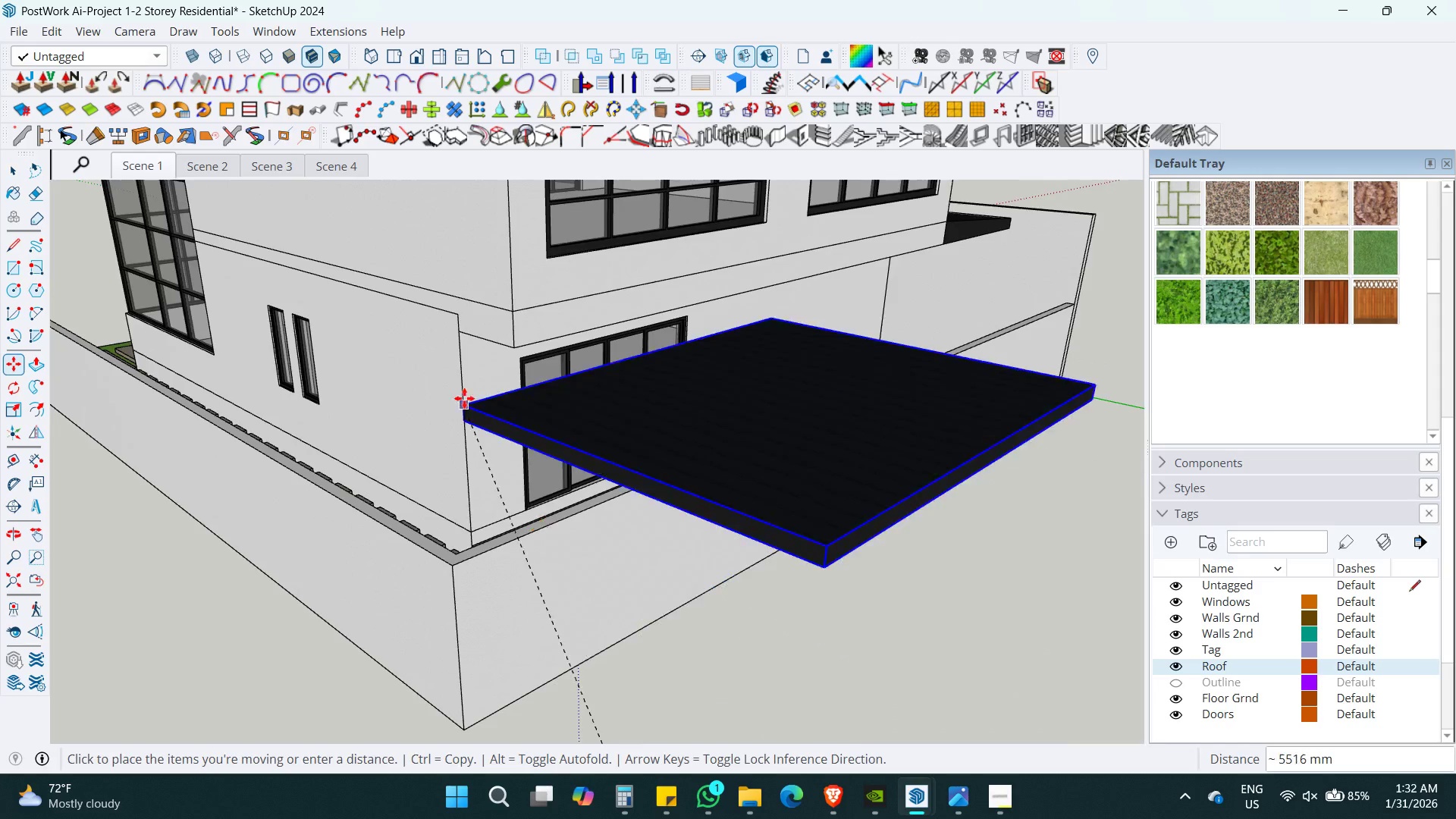 
scroll: coordinate [460, 384], scroll_direction: up, amount: 2.0
 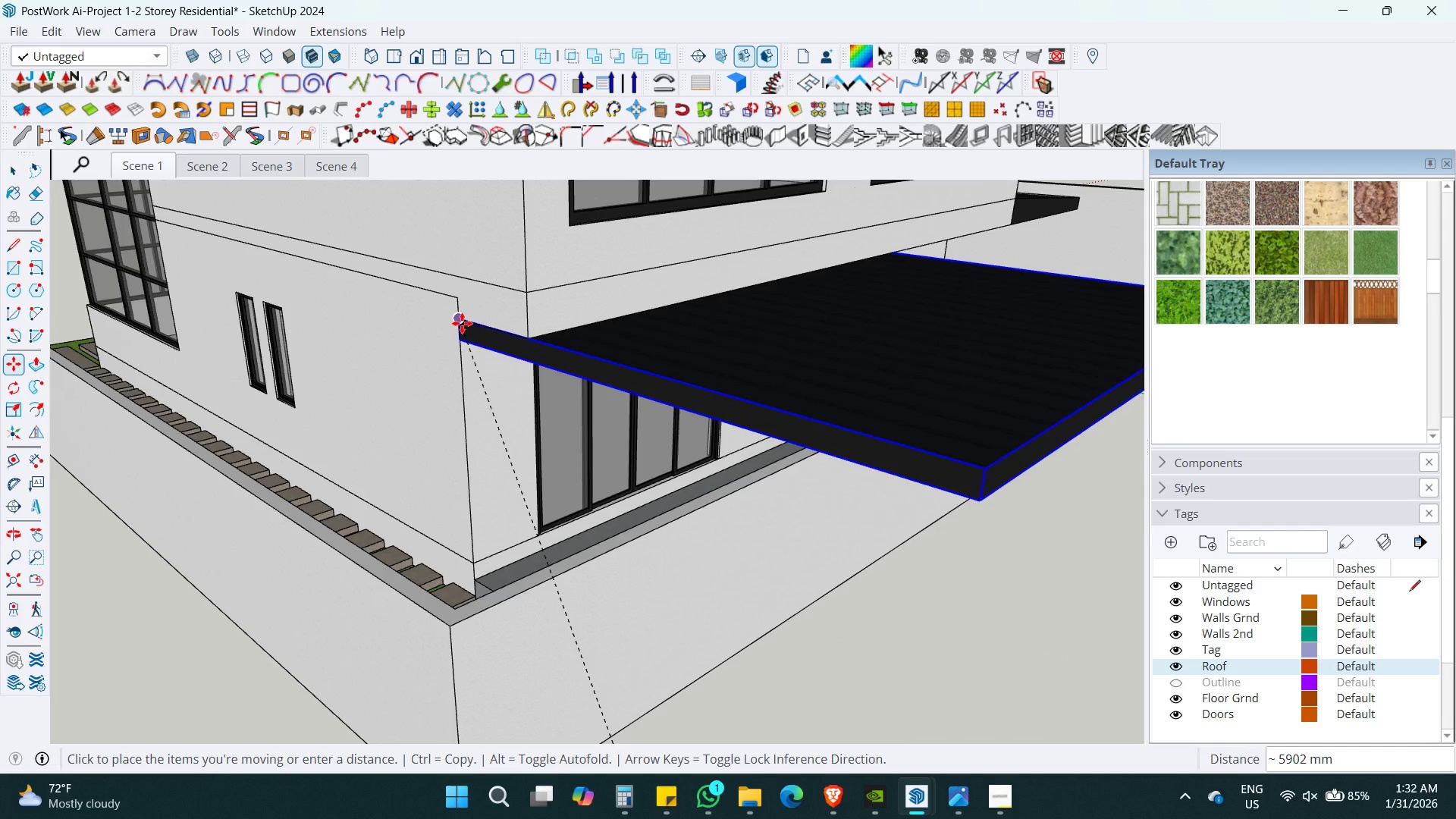 
left_click([463, 321])
 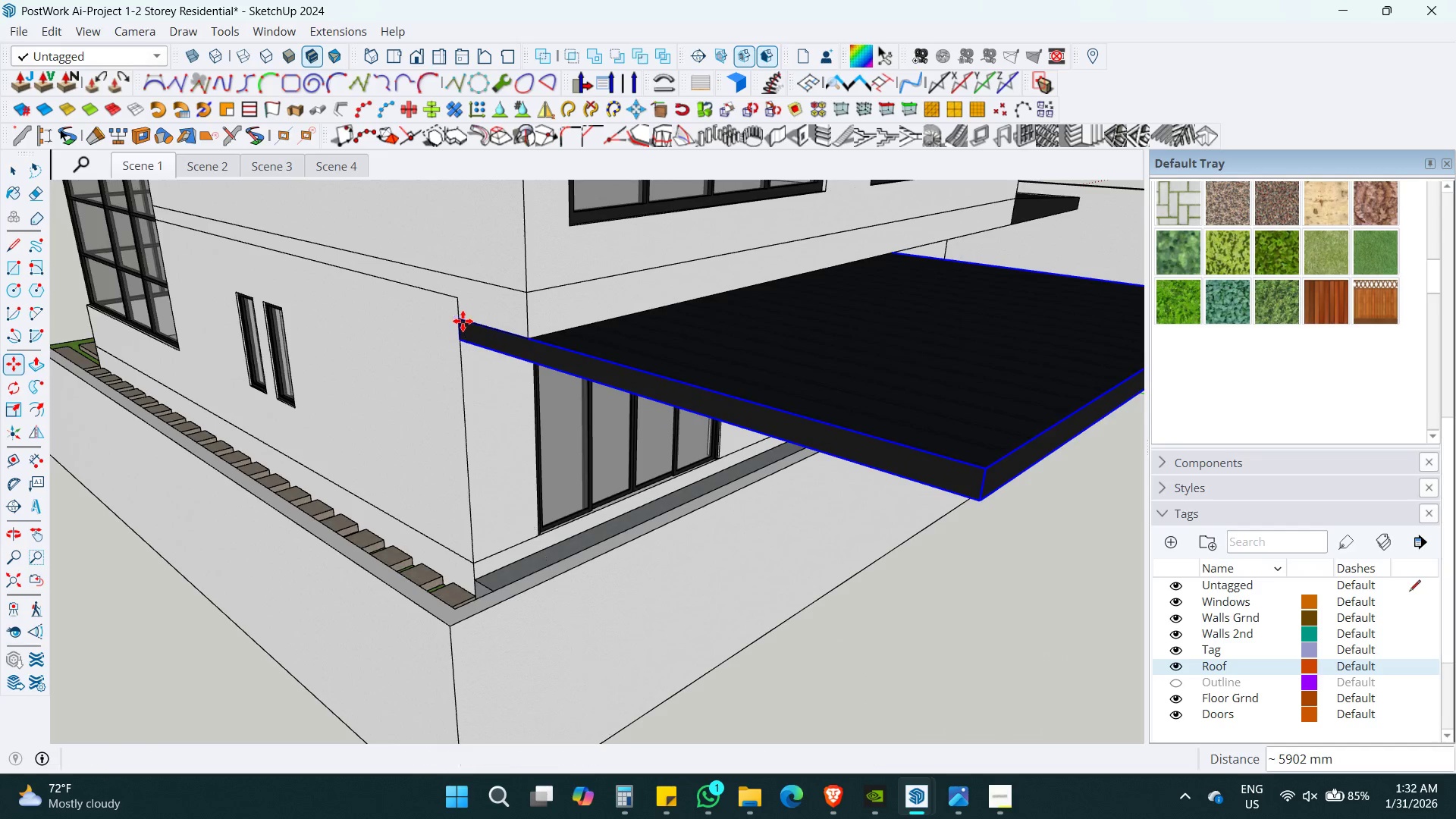 
hold_key(key=ShiftLeft, duration=0.36)
 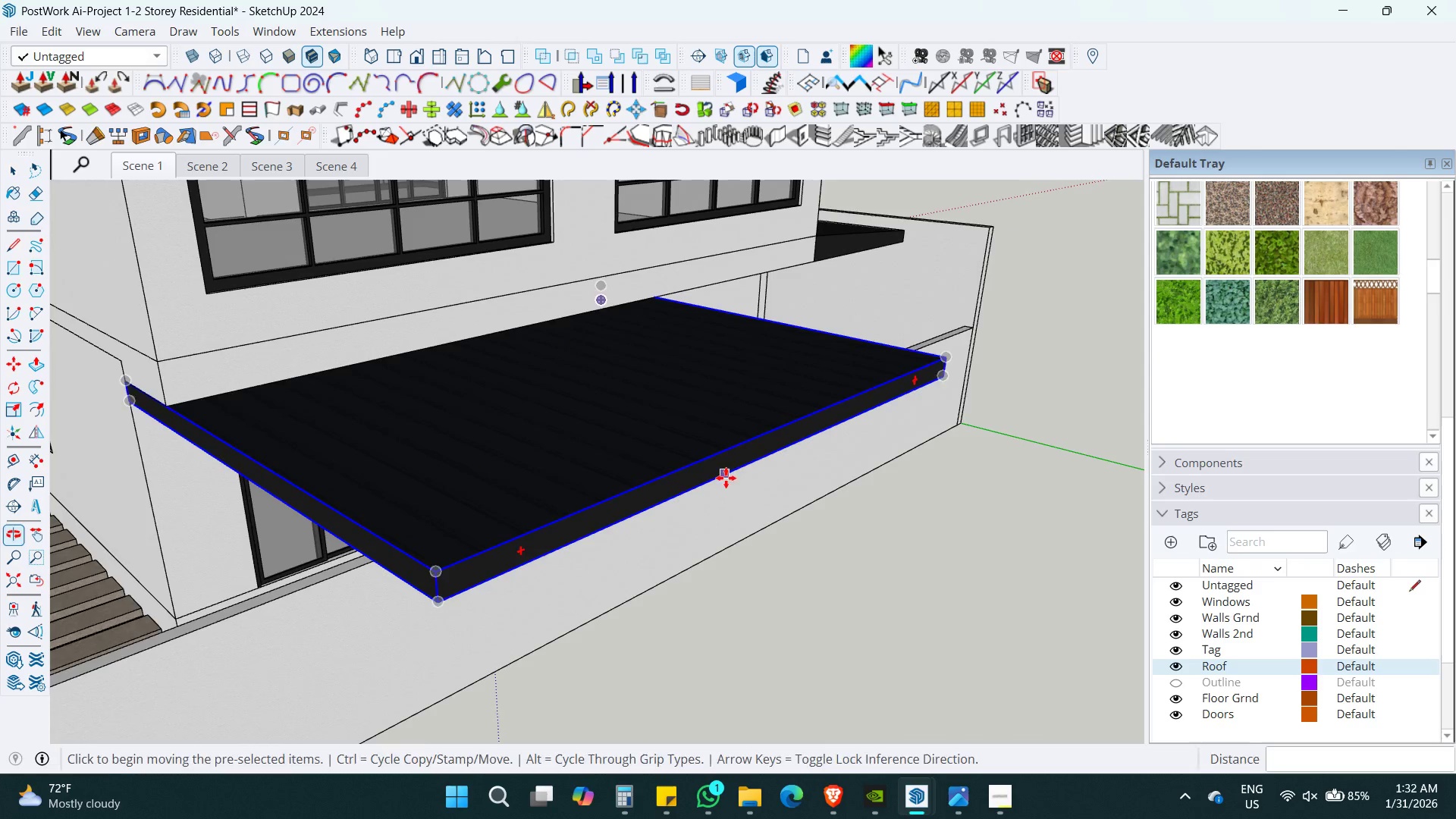 
key(Space)
 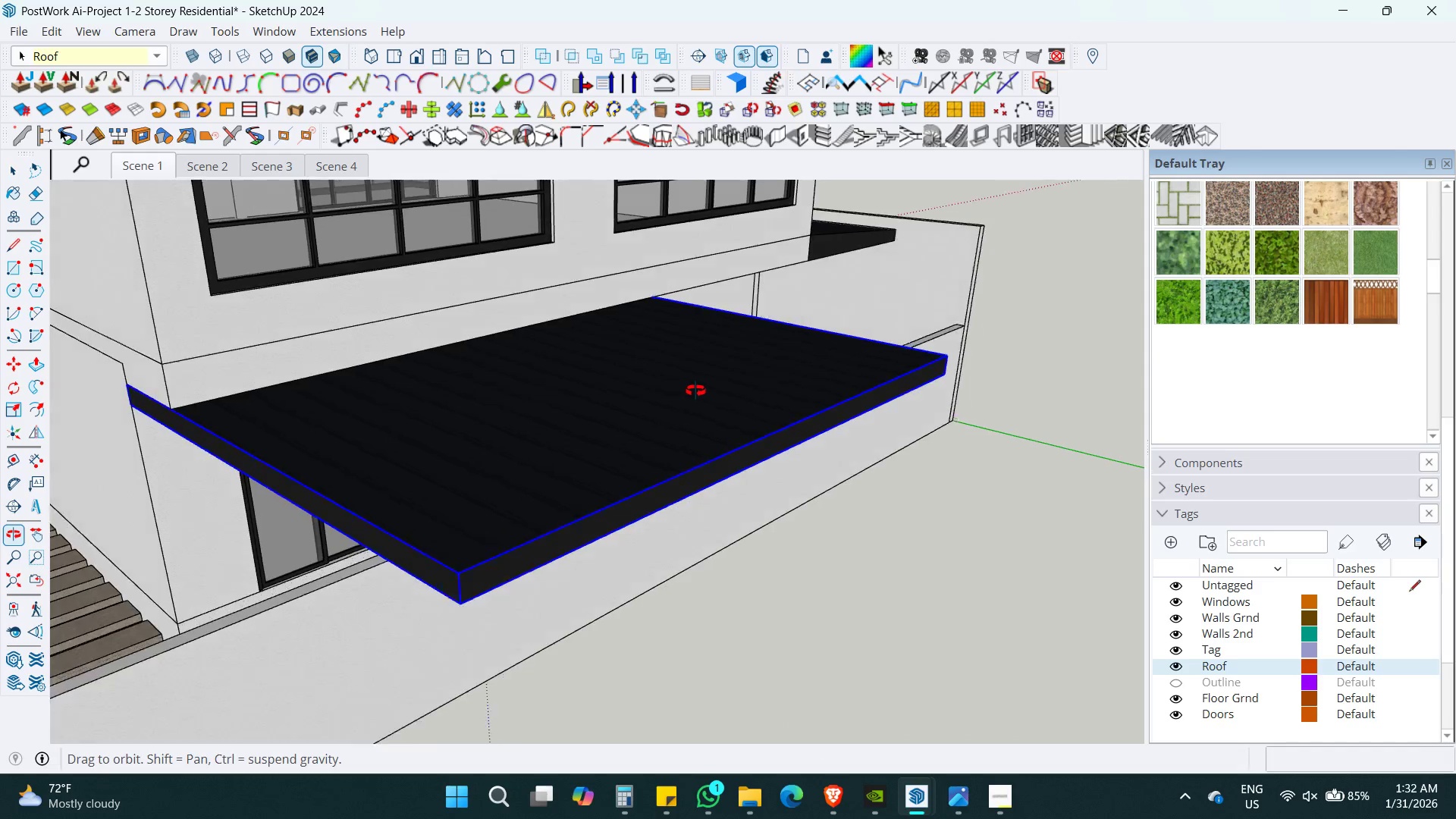 
hold_key(key=ShiftLeft, duration=0.42)
 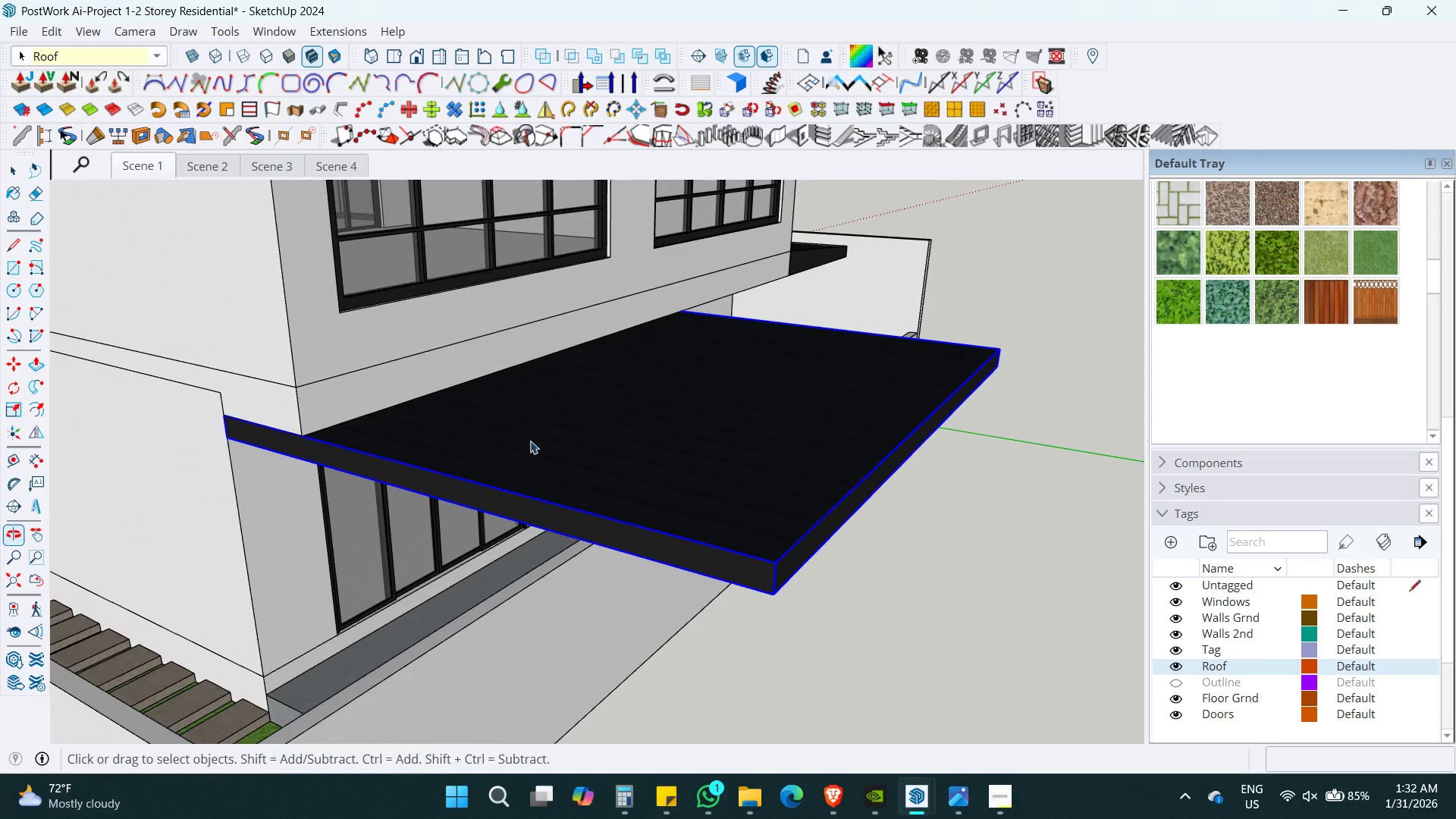 
key(T)
 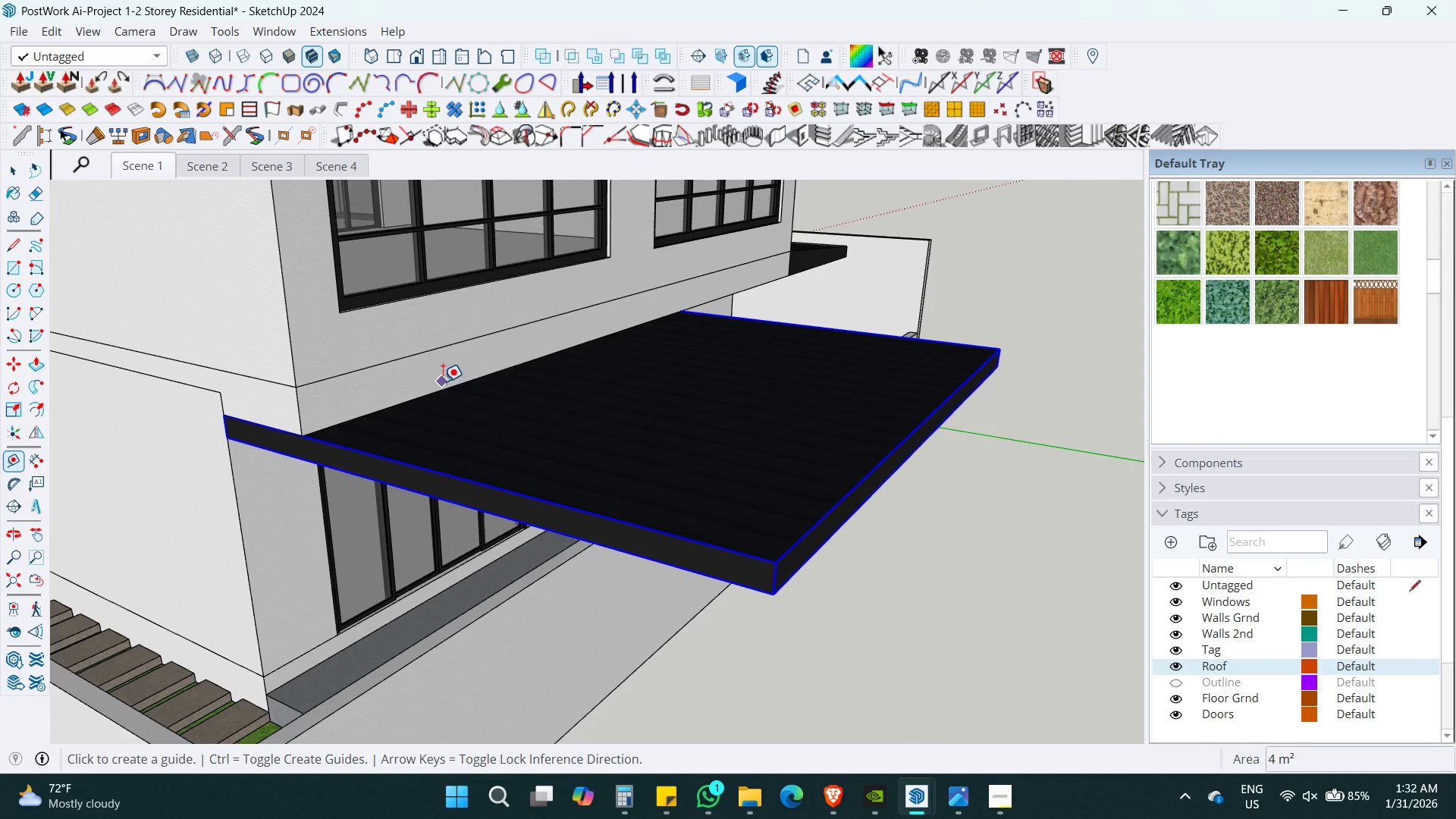 
left_click([443, 381])
 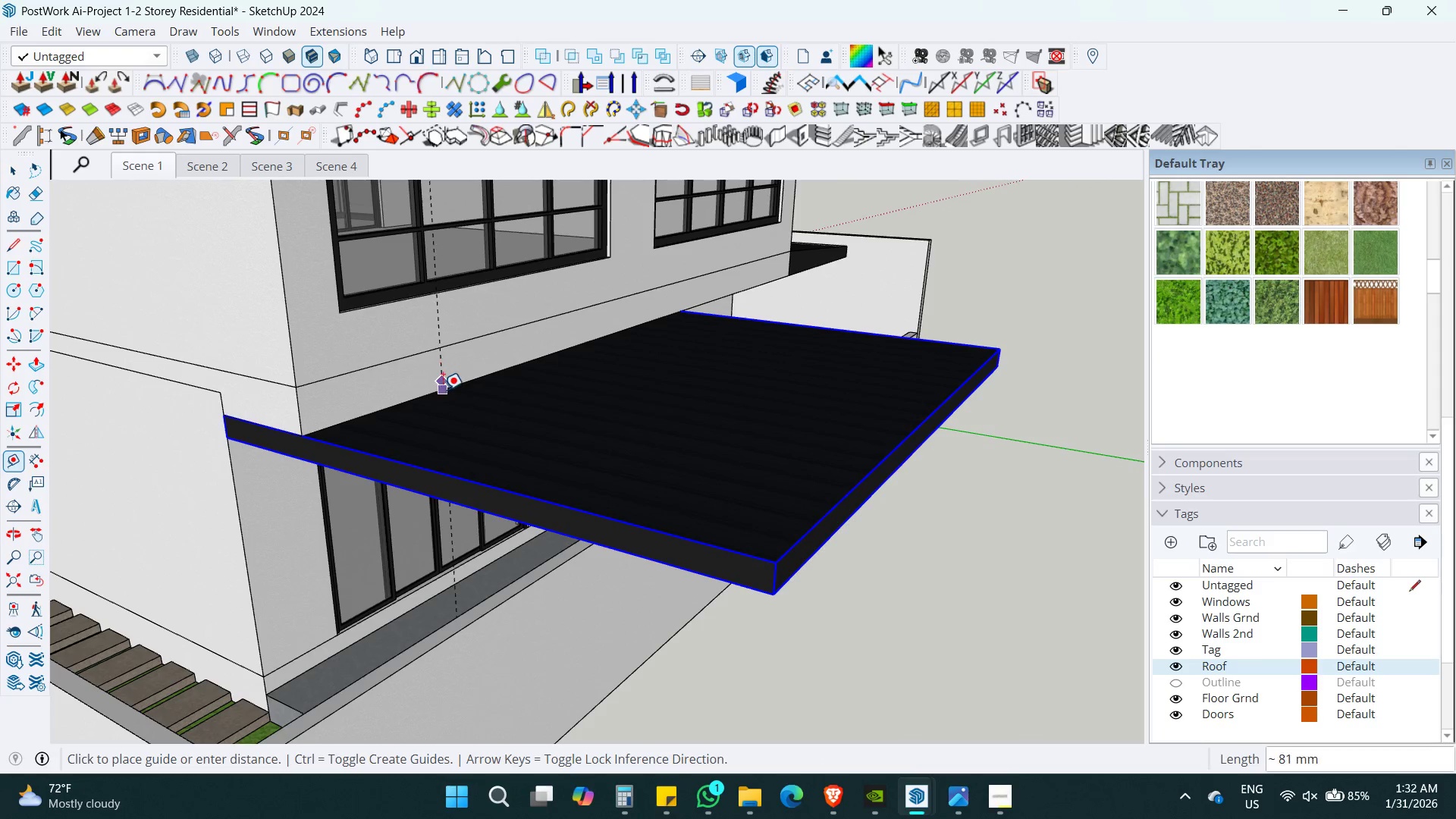 
key(Escape)
 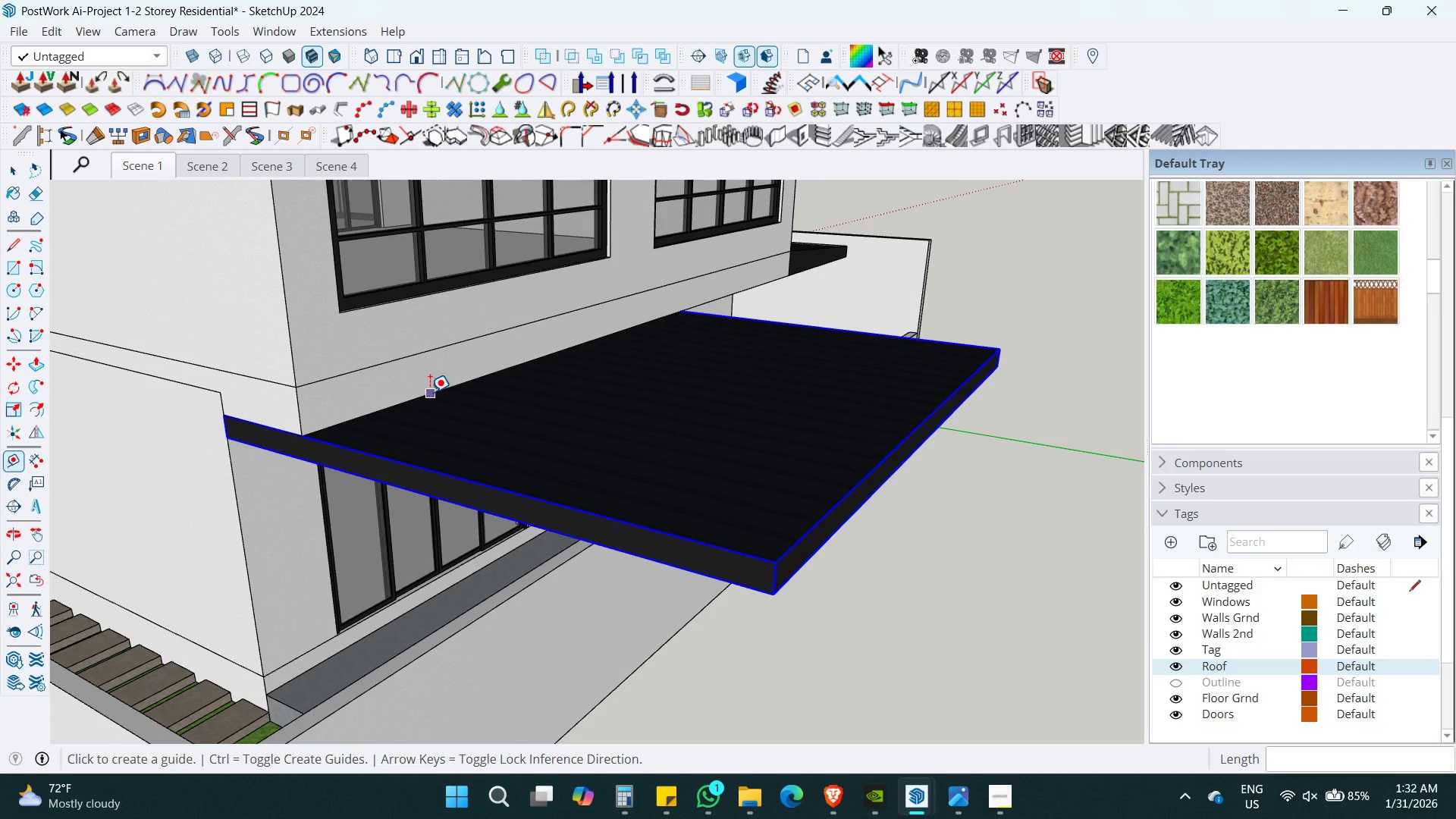 
left_click([430, 392])
 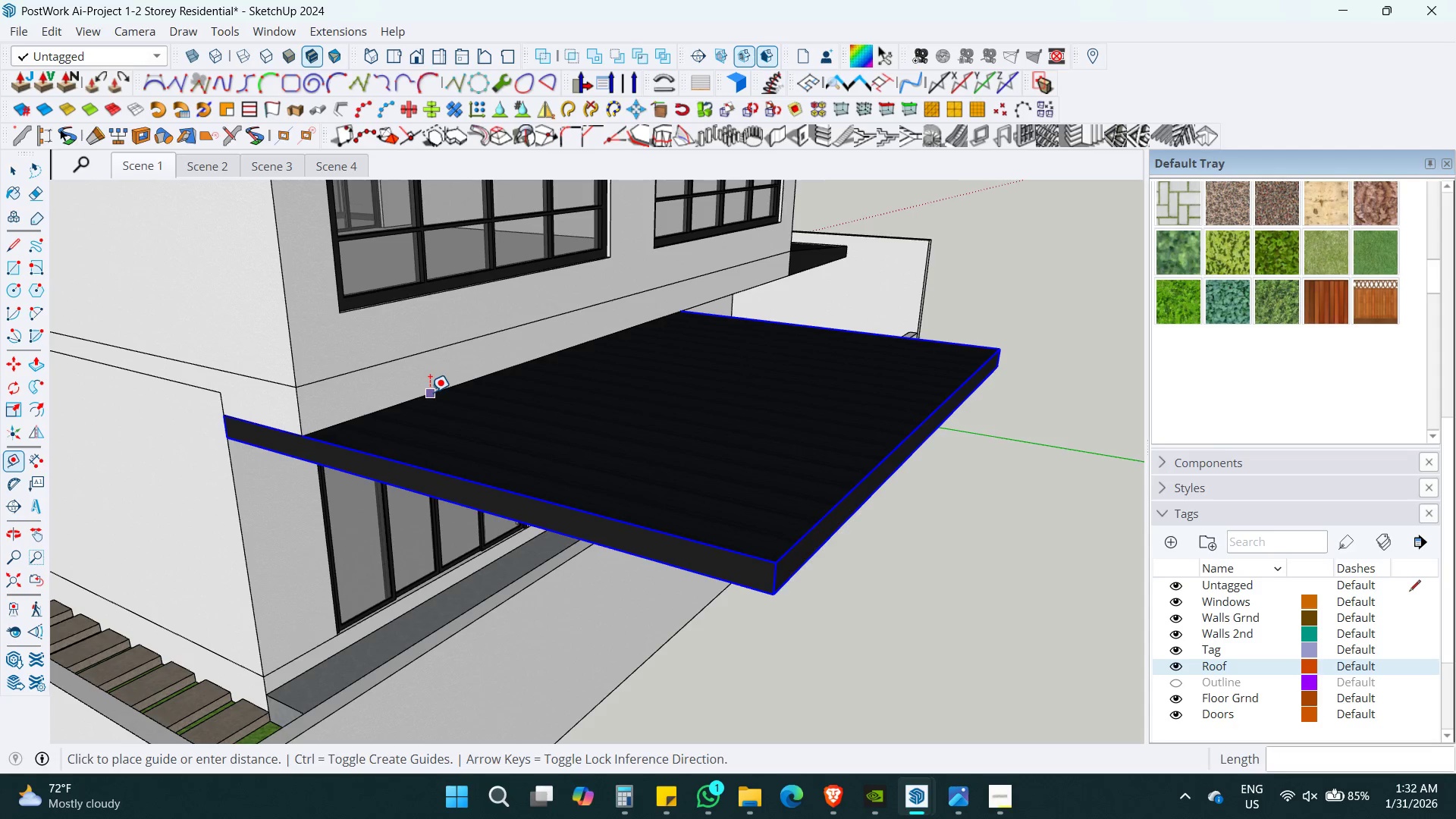 
key(ArrowRight)
 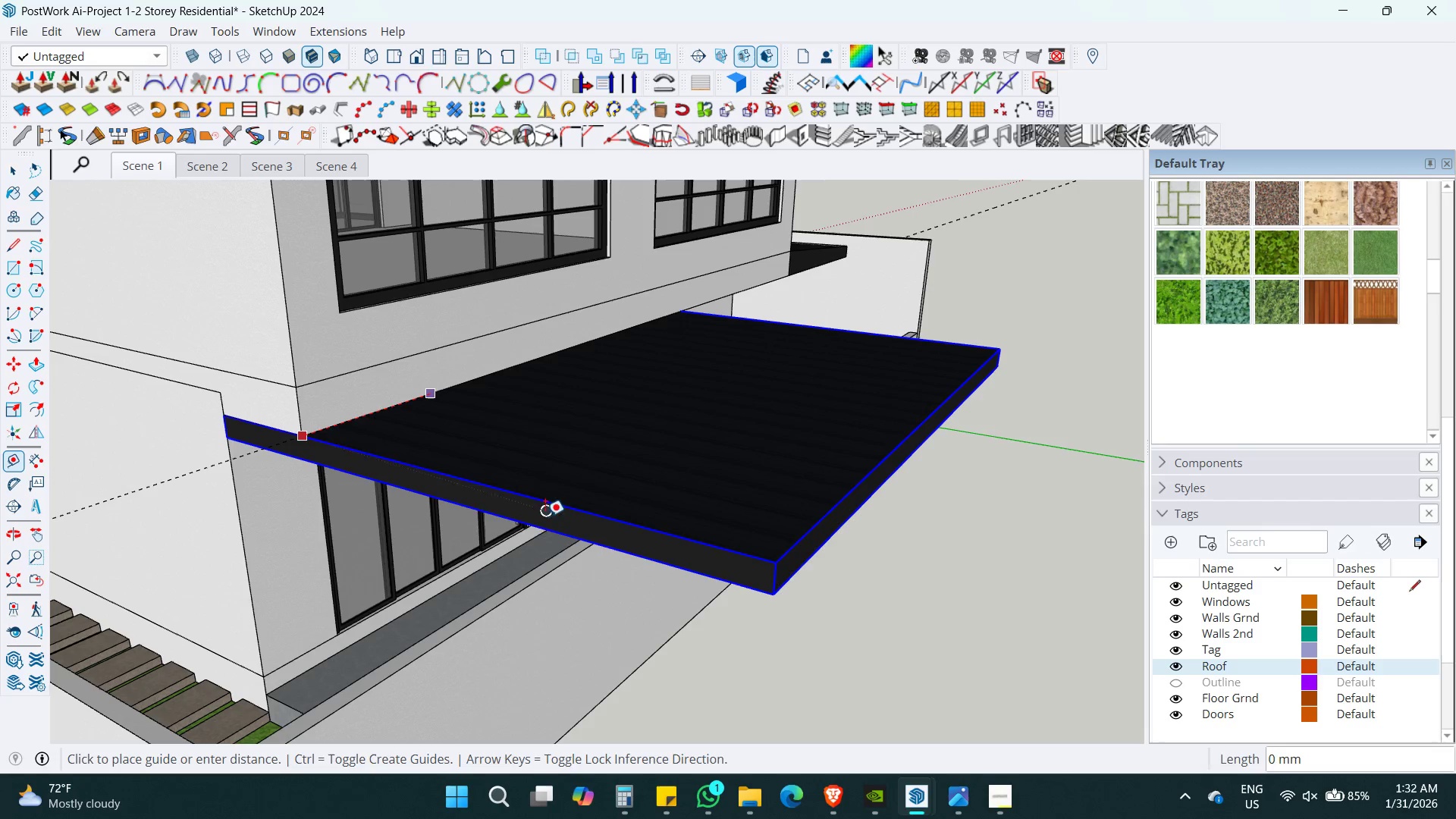 
key(ArrowLeft)
 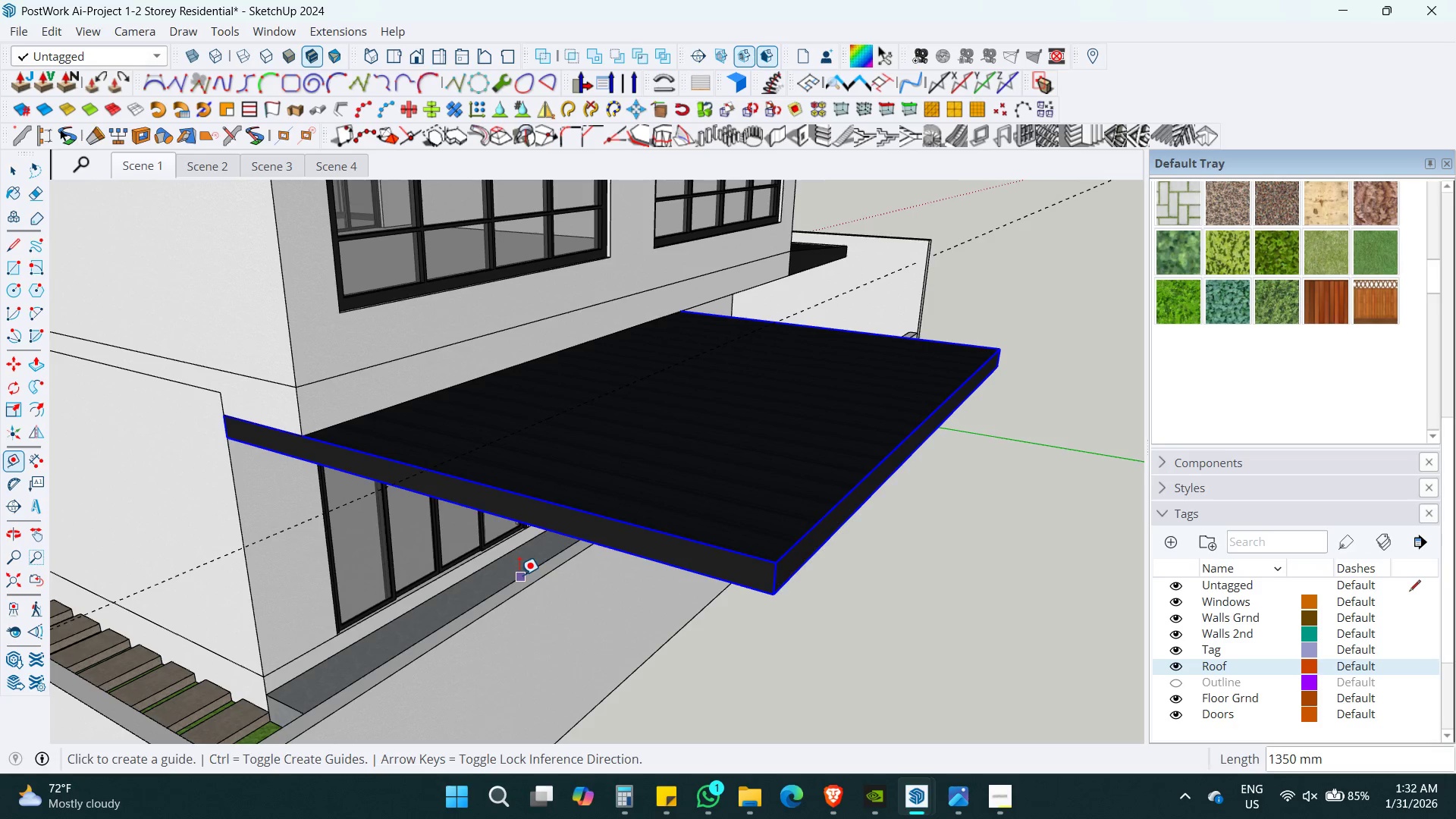 
key(Space)
 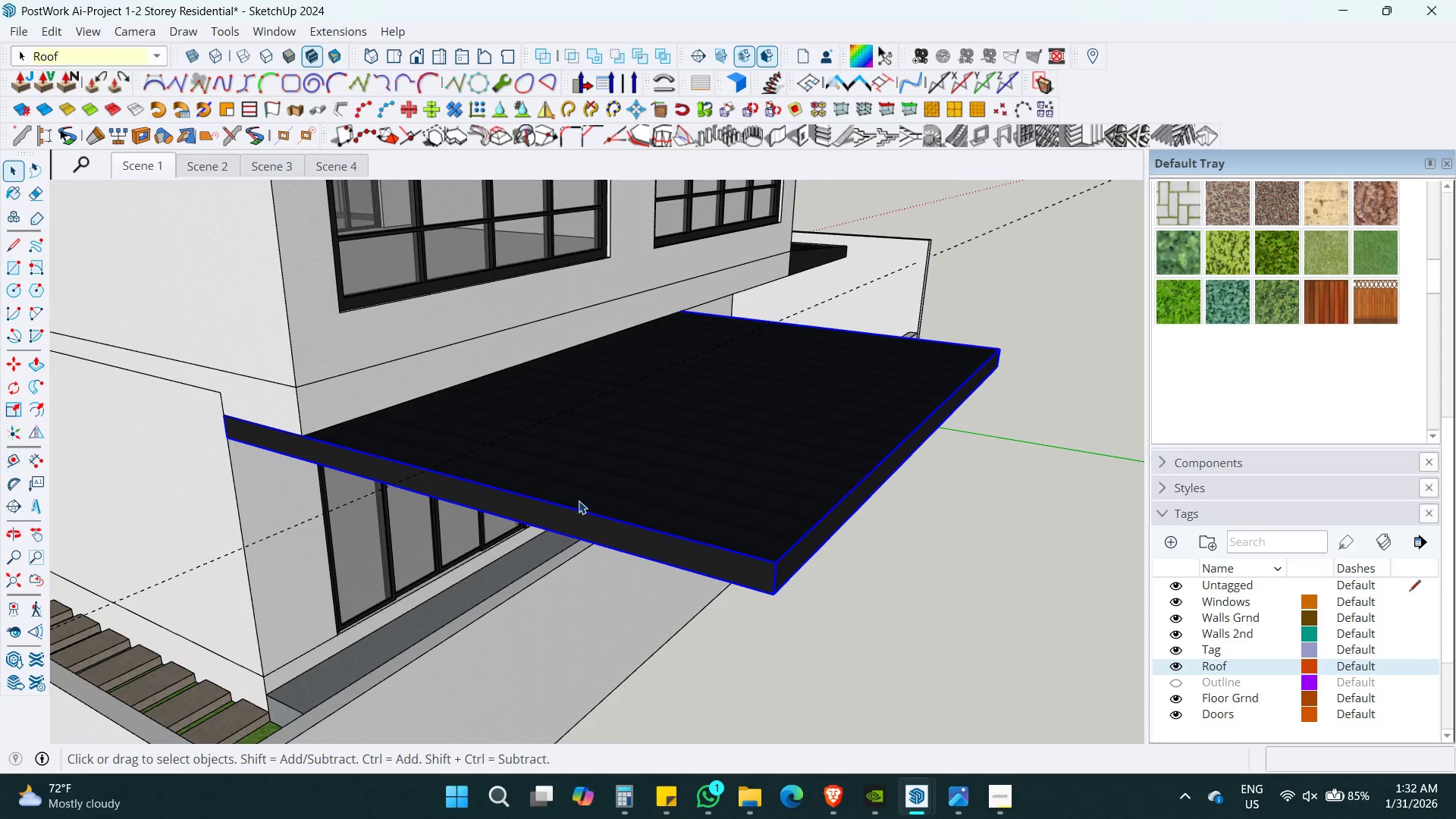 
key(Shift+ShiftLeft)
 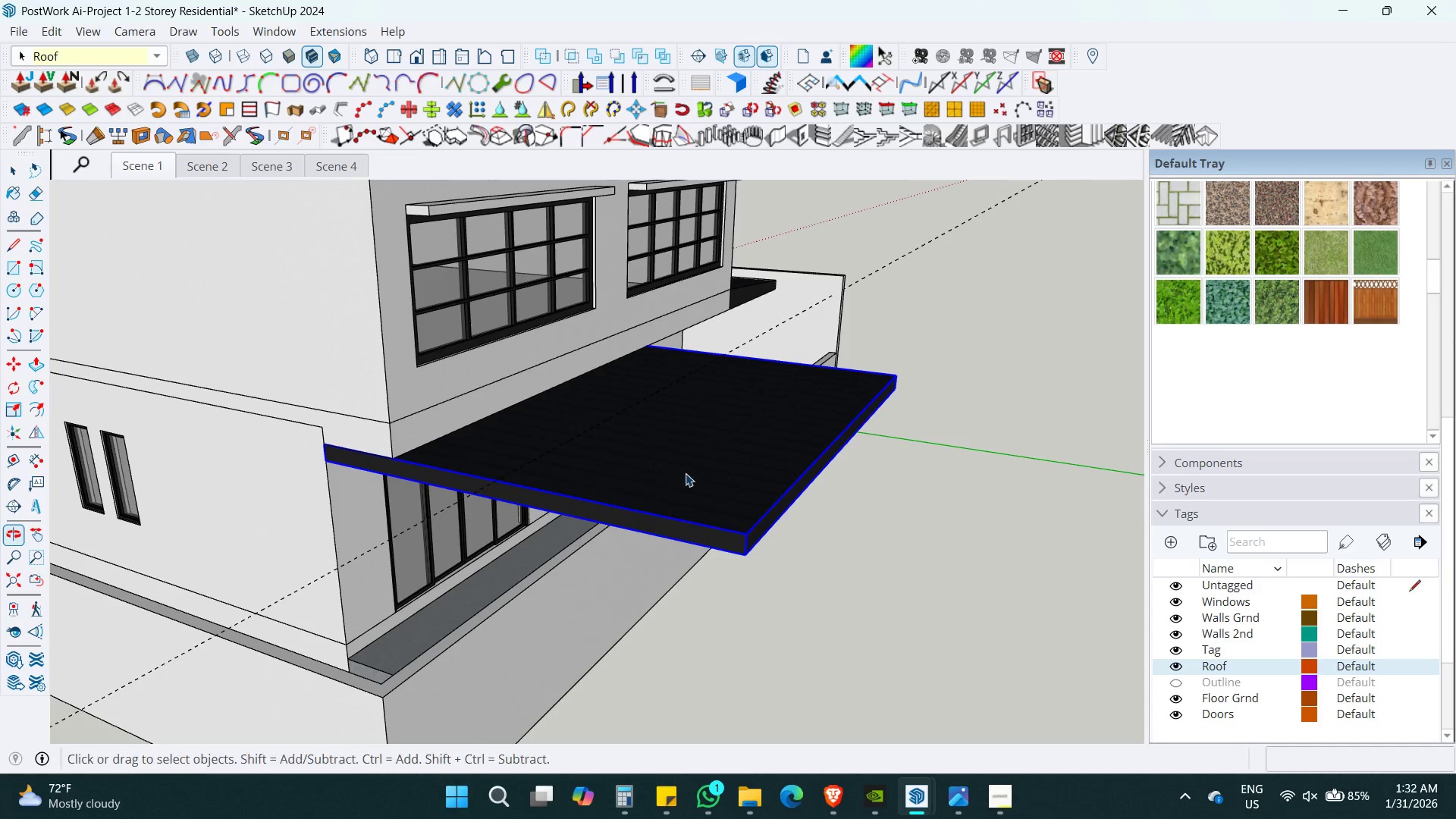 
scroll: coordinate [579, 500], scroll_direction: down, amount: 4.0
 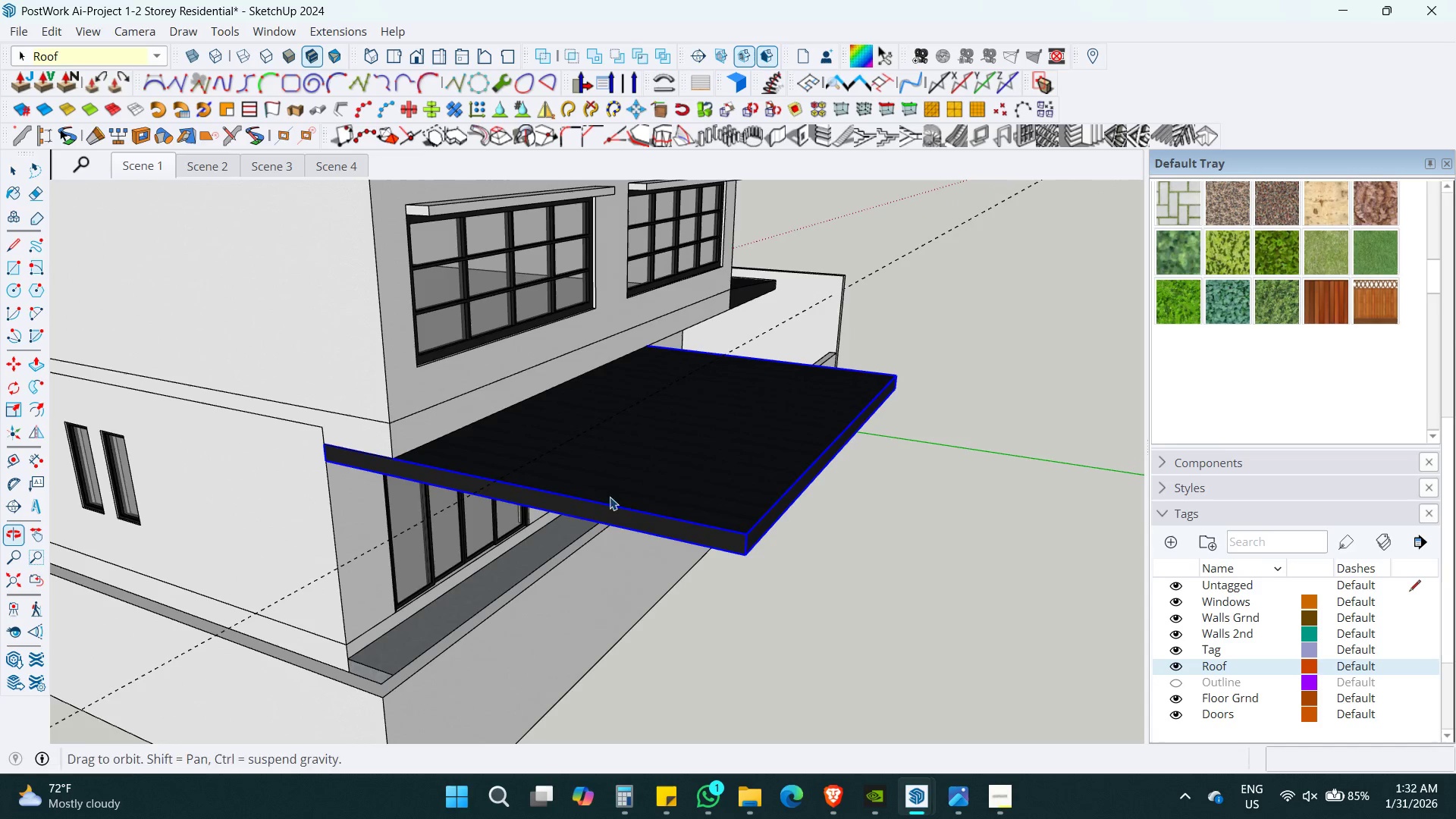 
double_click([698, 466])
 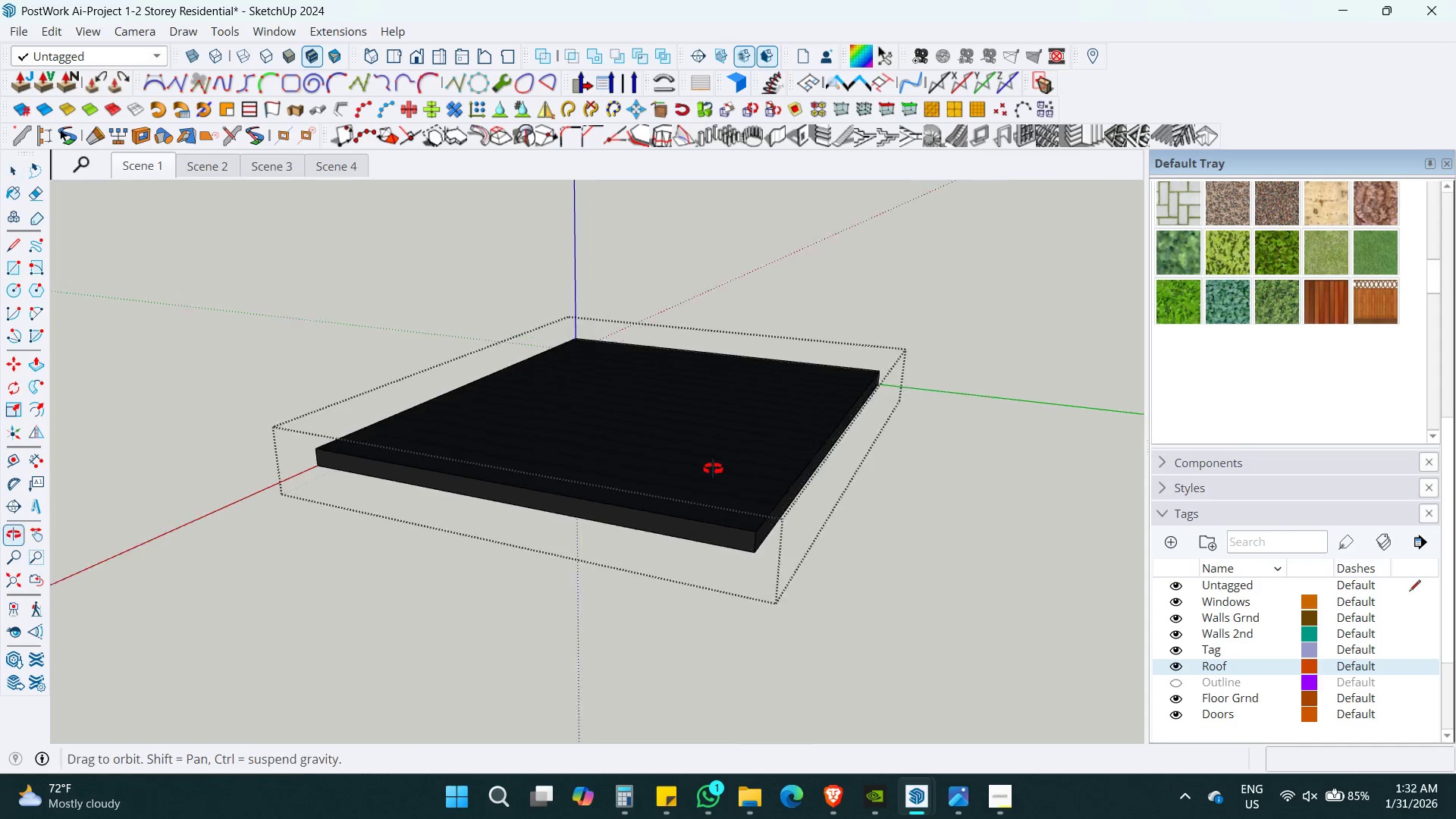 
hold_key(key=ShiftLeft, duration=0.41)
 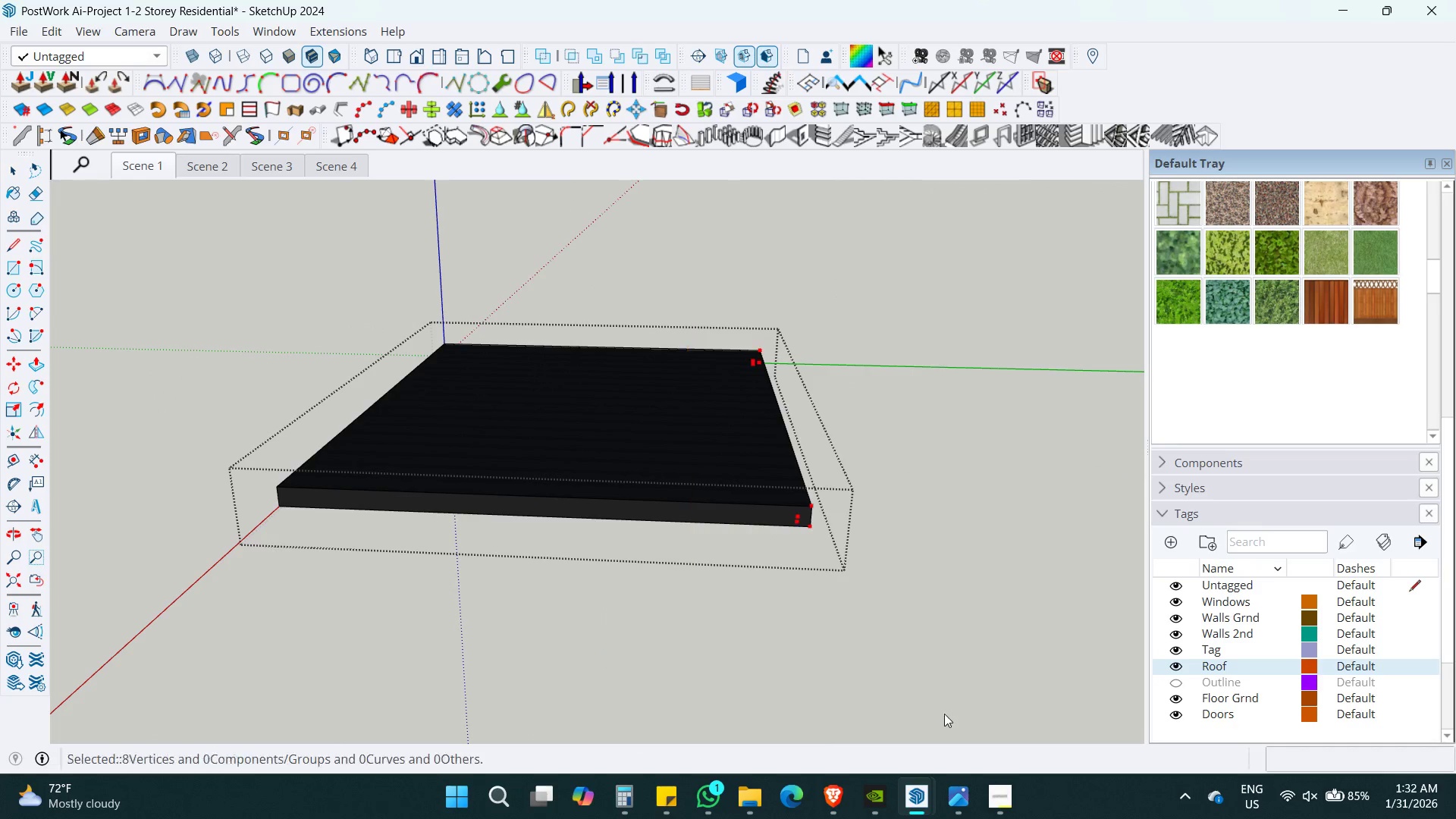 
key(S)
 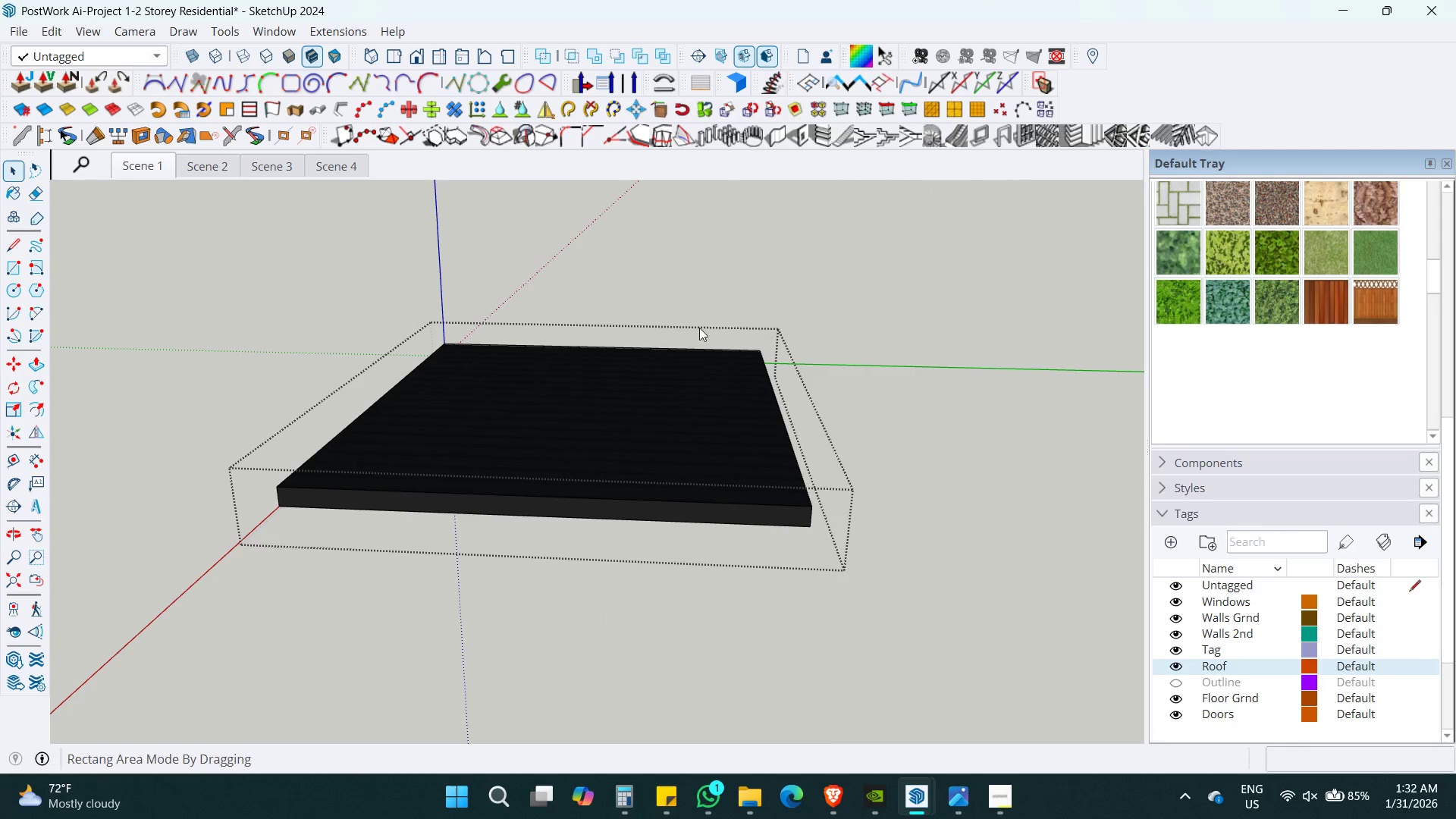 
left_click_drag(start_coordinate=[688, 311], to_coordinate=[944, 714])
 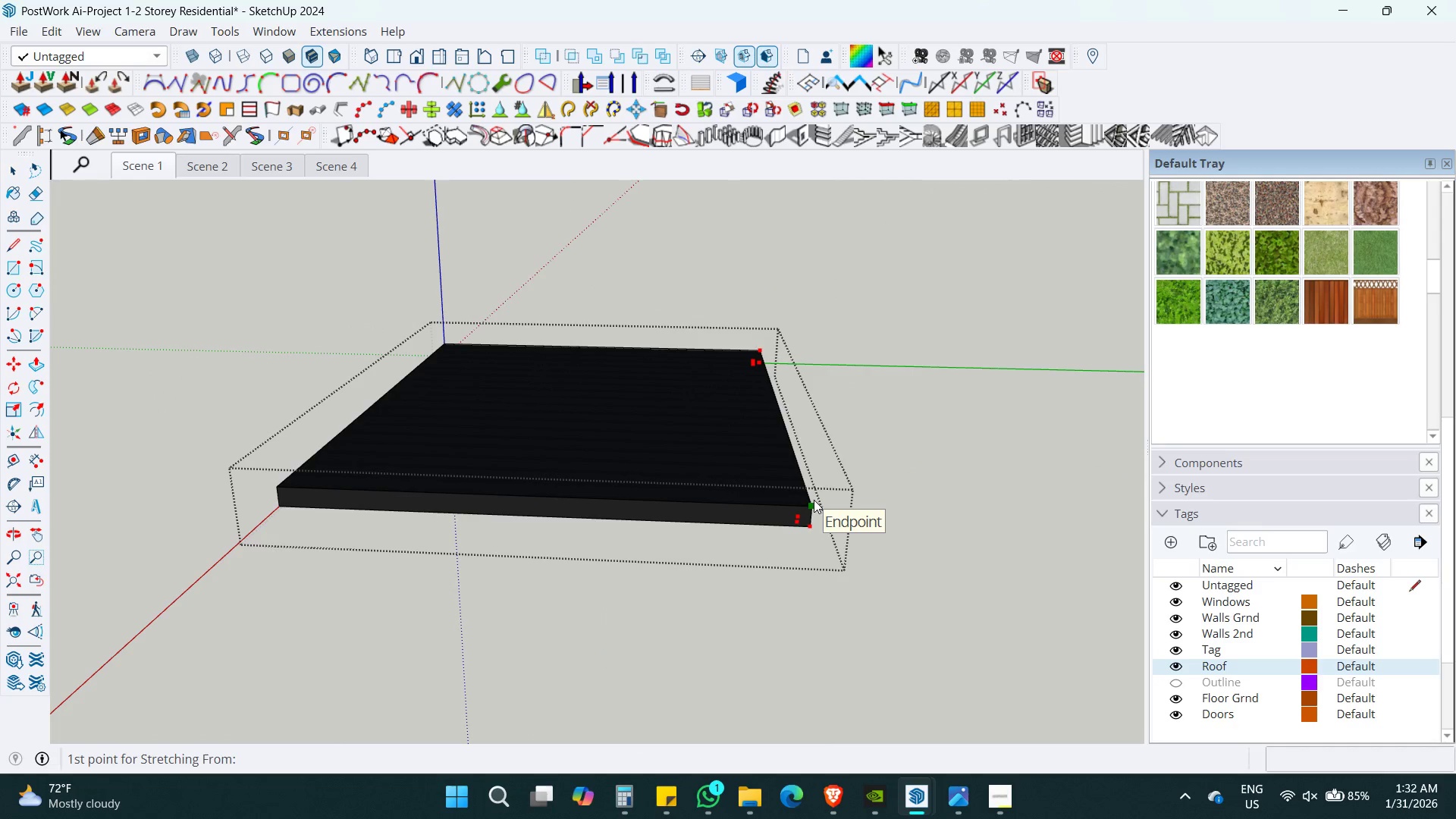 
left_click([813, 506])
 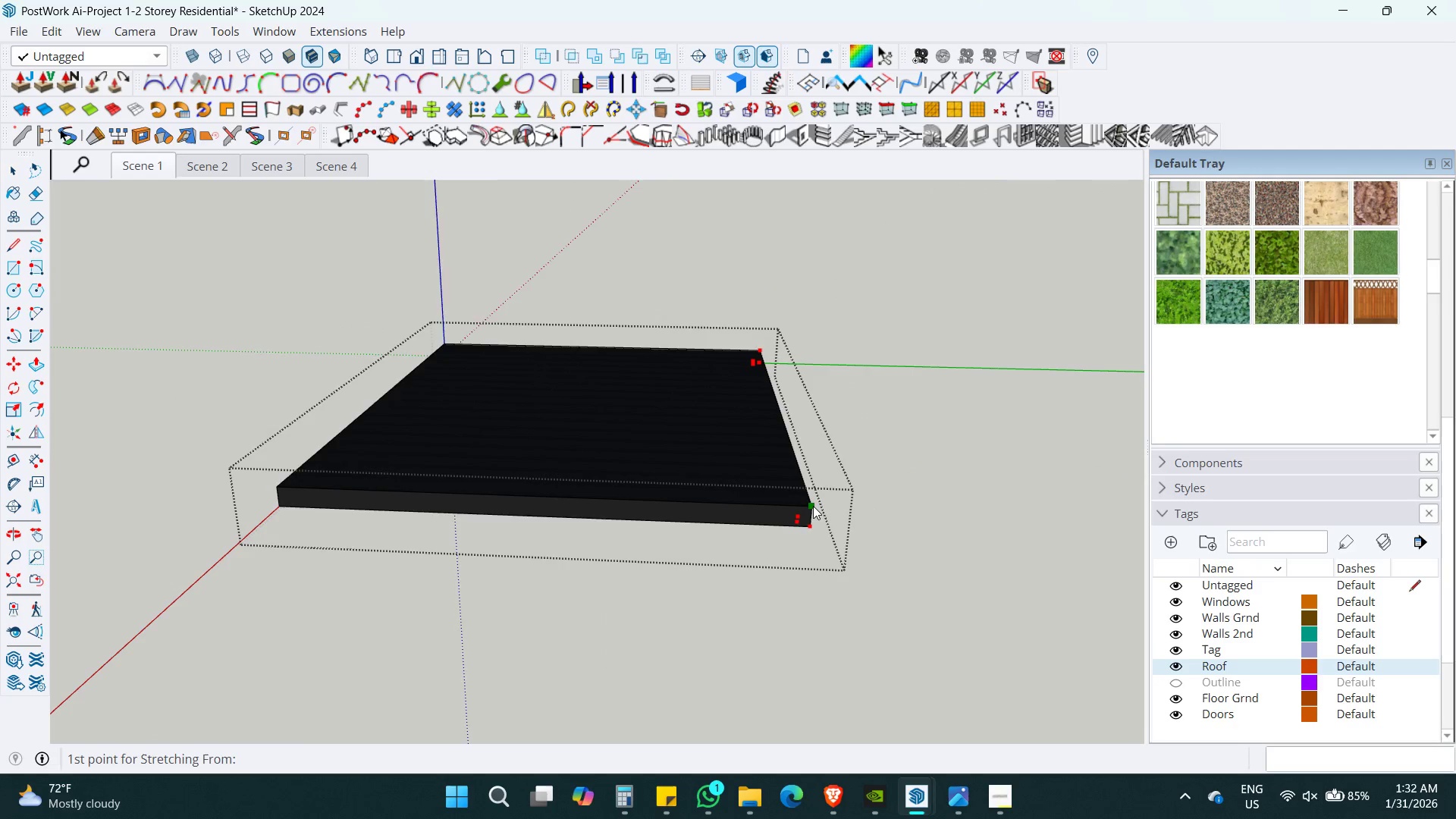 
key(Alt+AltLeft)
 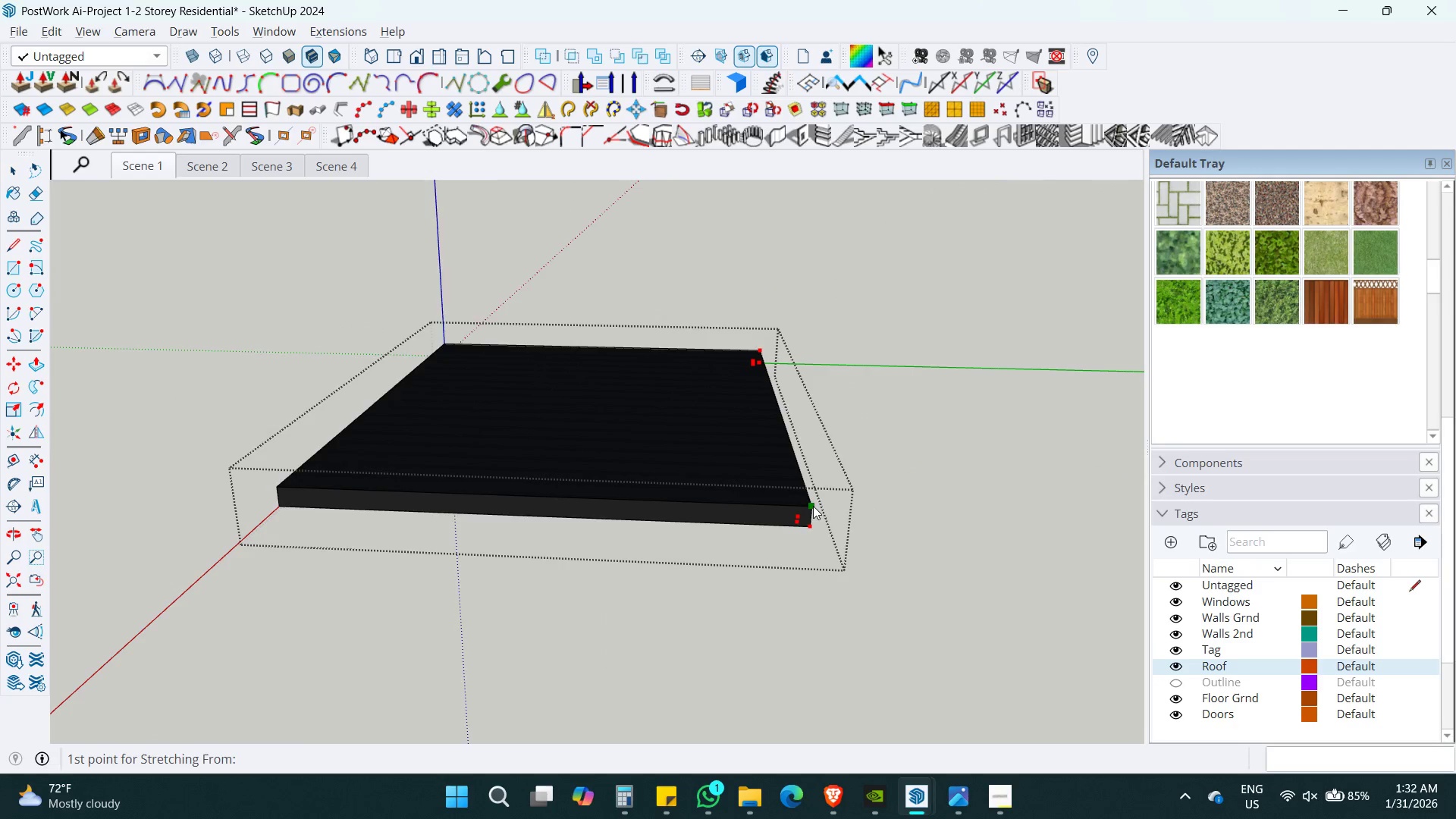 
key(Alt+Z)
 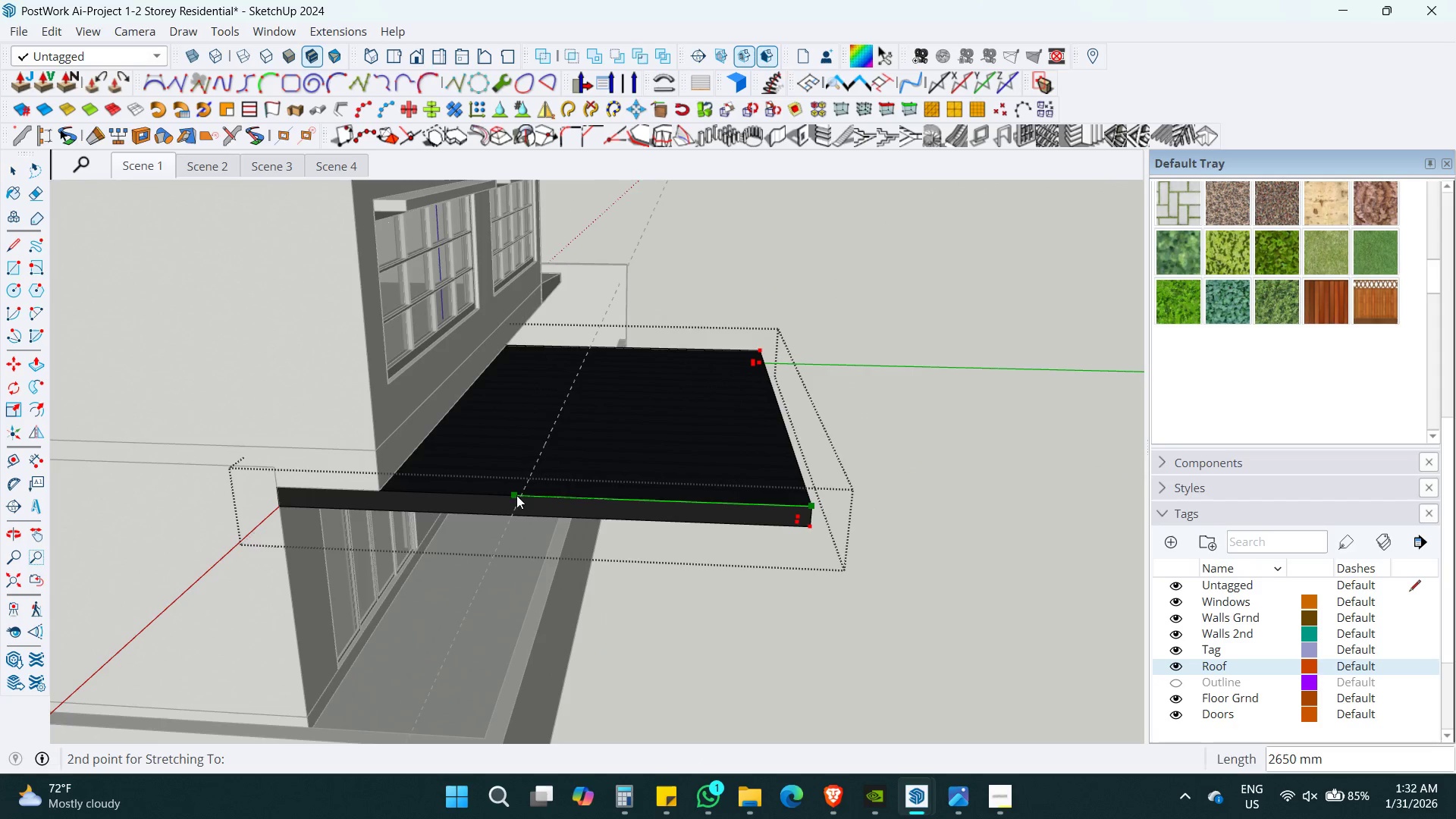 
left_click([522, 497])
 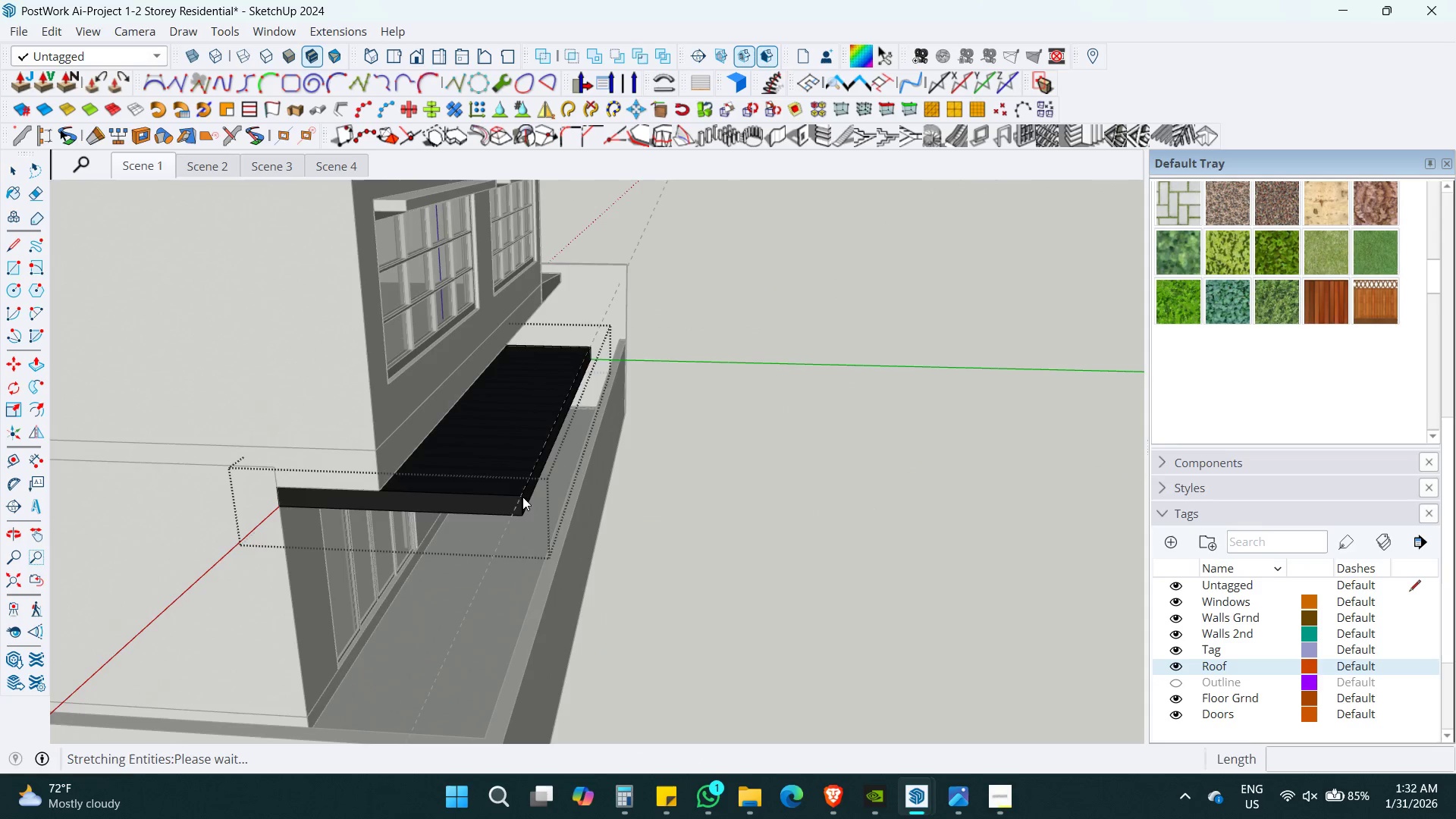 
key(Space)
 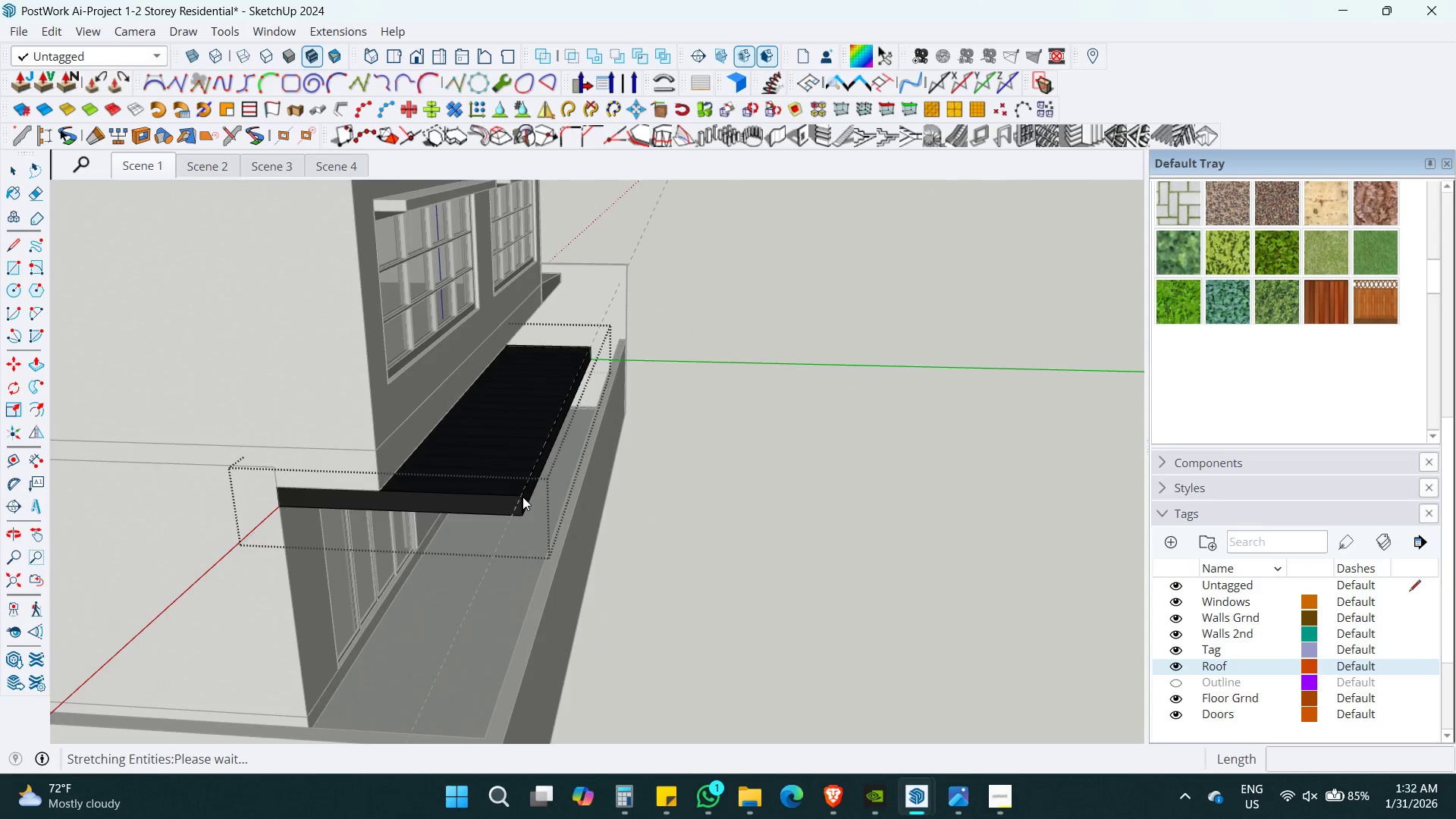 
key(Escape)
 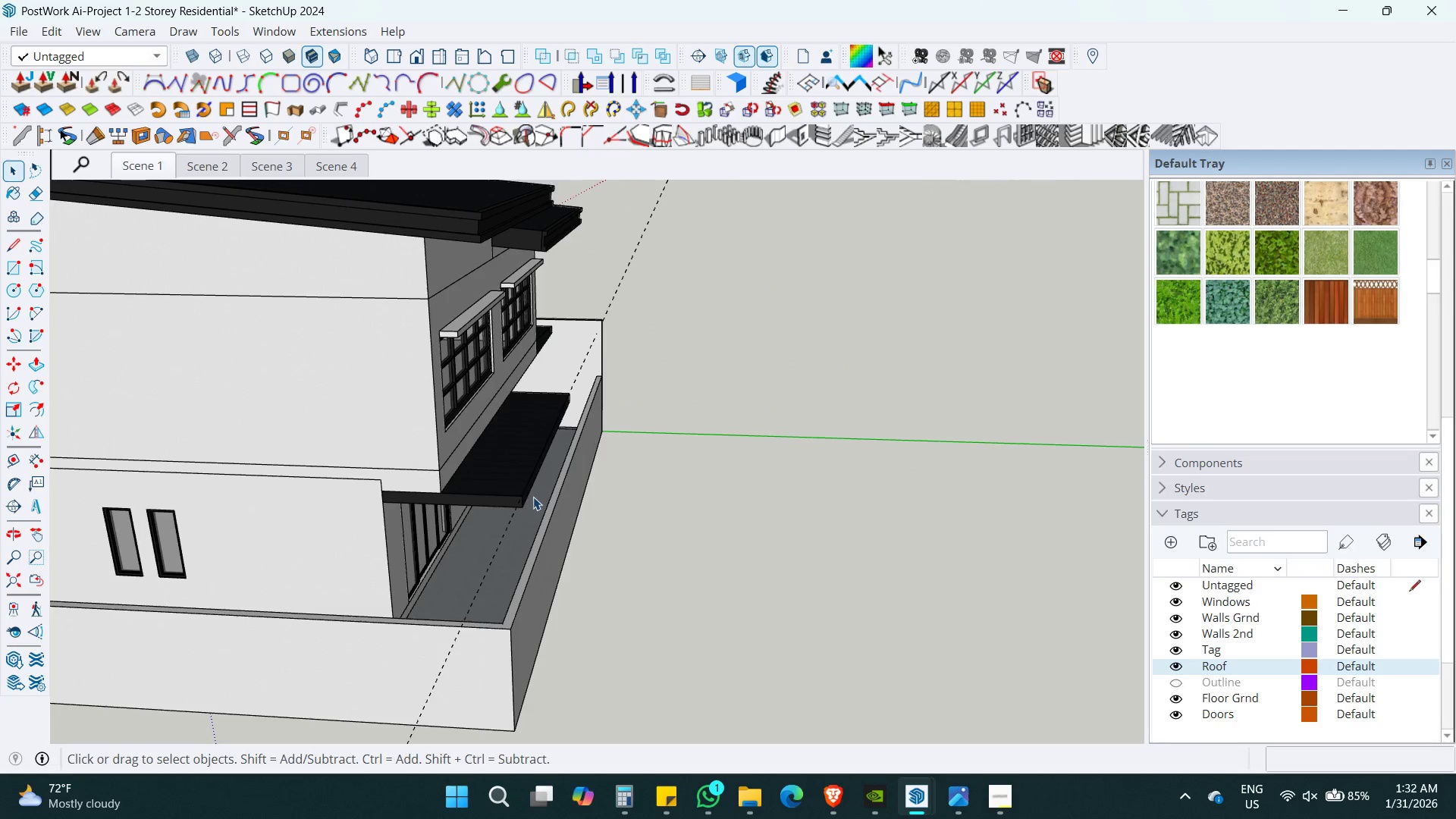 
key(Escape)
 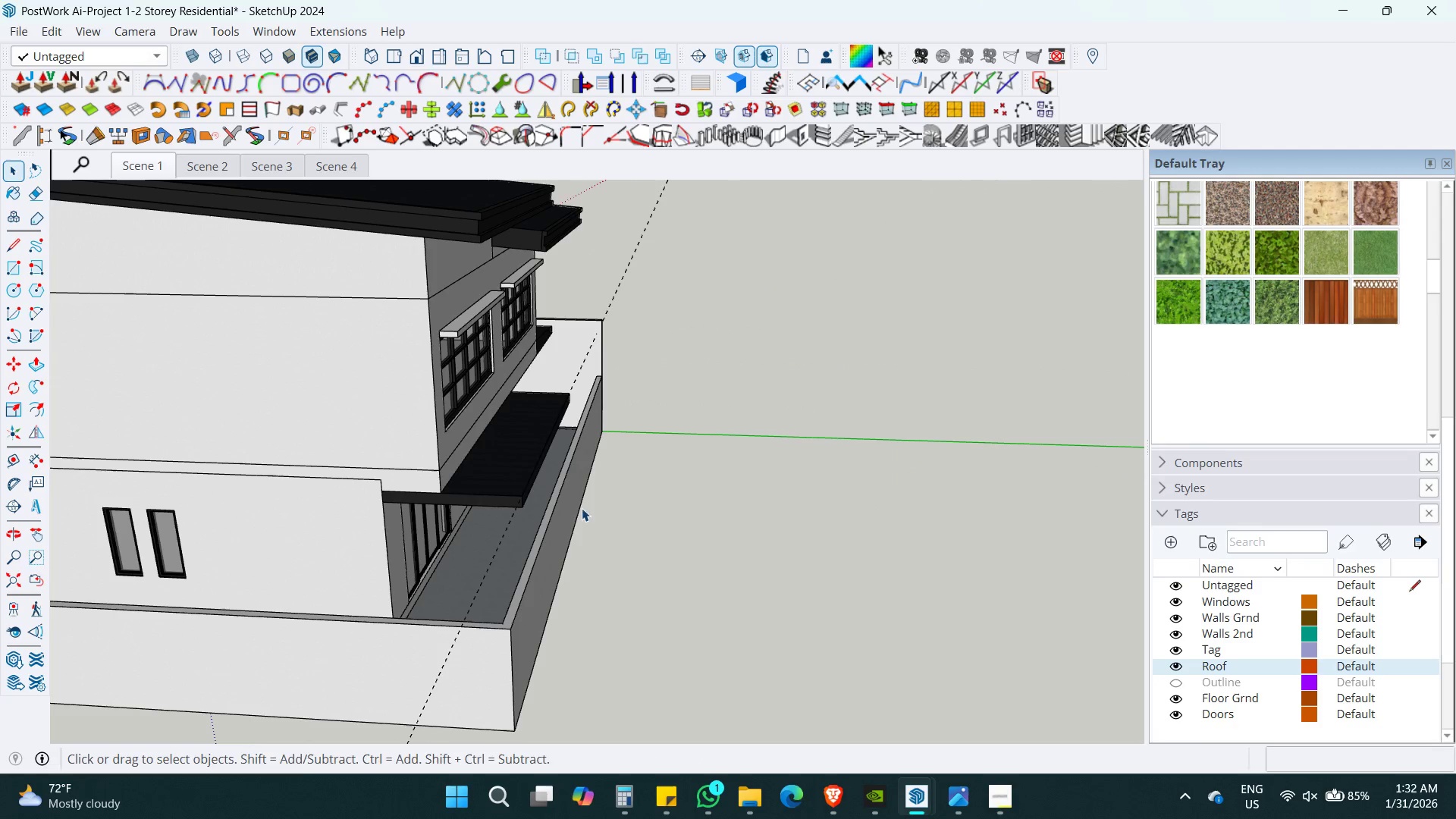 
key(Escape)
 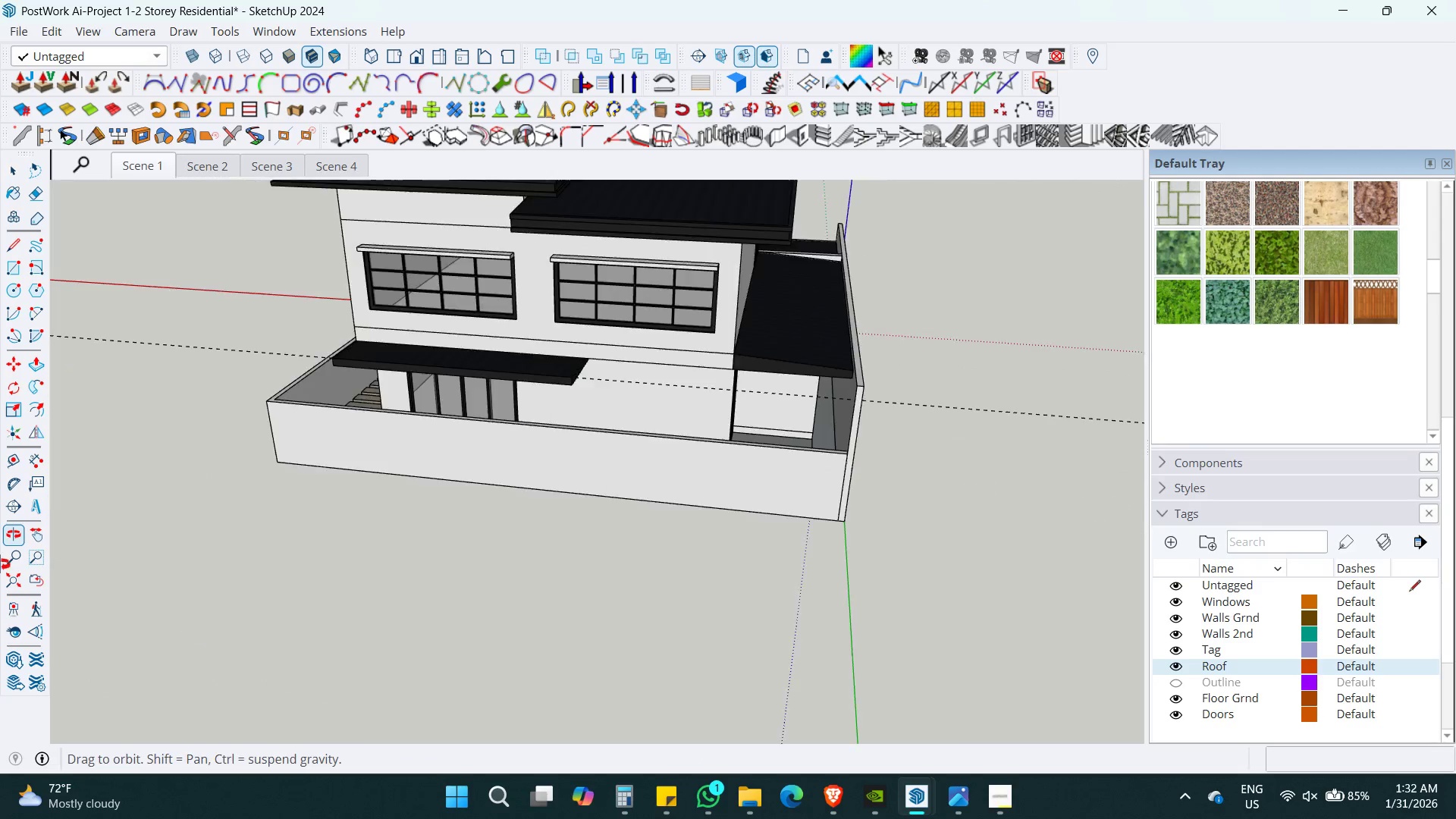 
scroll: coordinate [522, 497], scroll_direction: down, amount: 6.0
 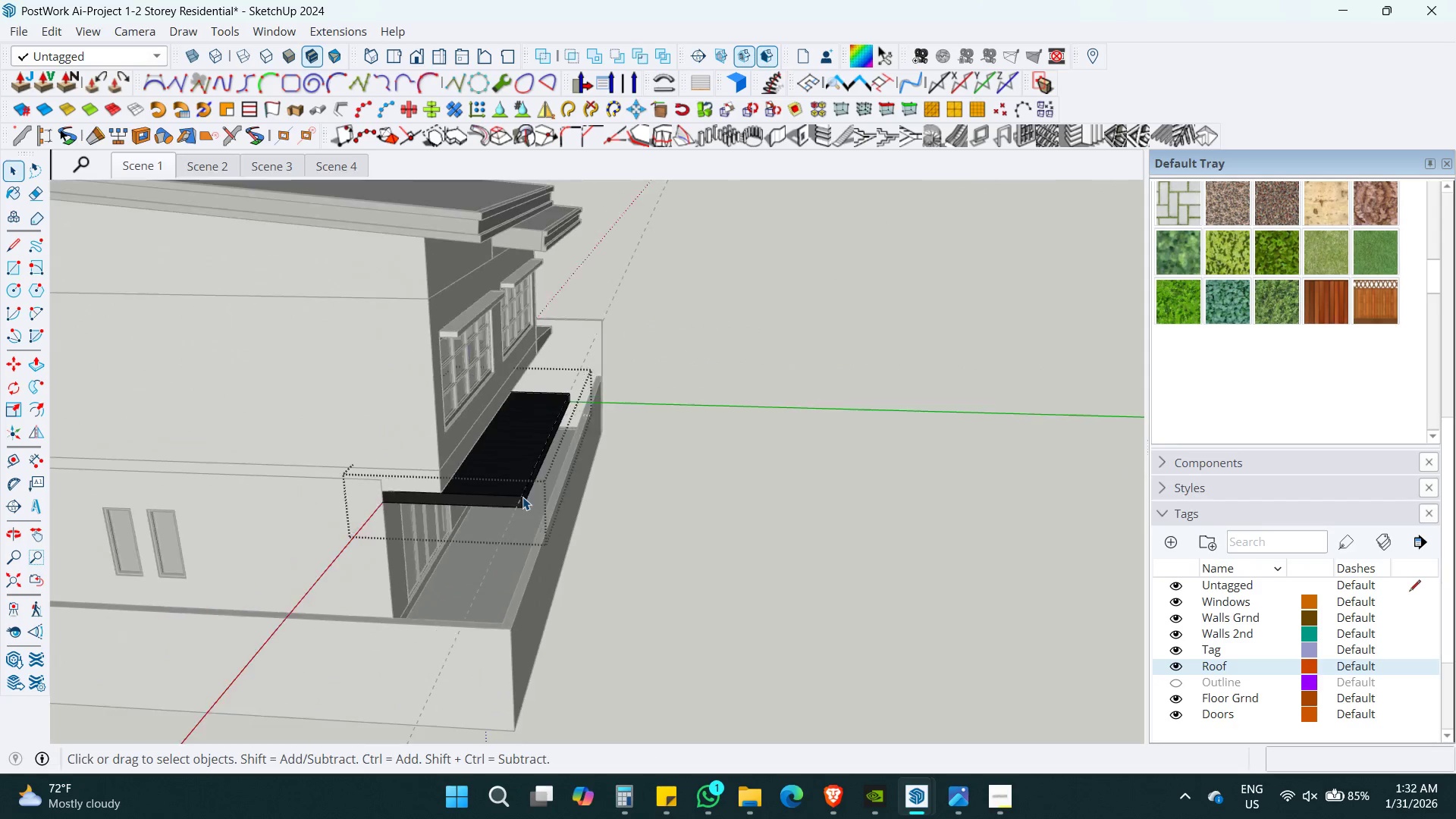 
key(Shift+ShiftLeft)
 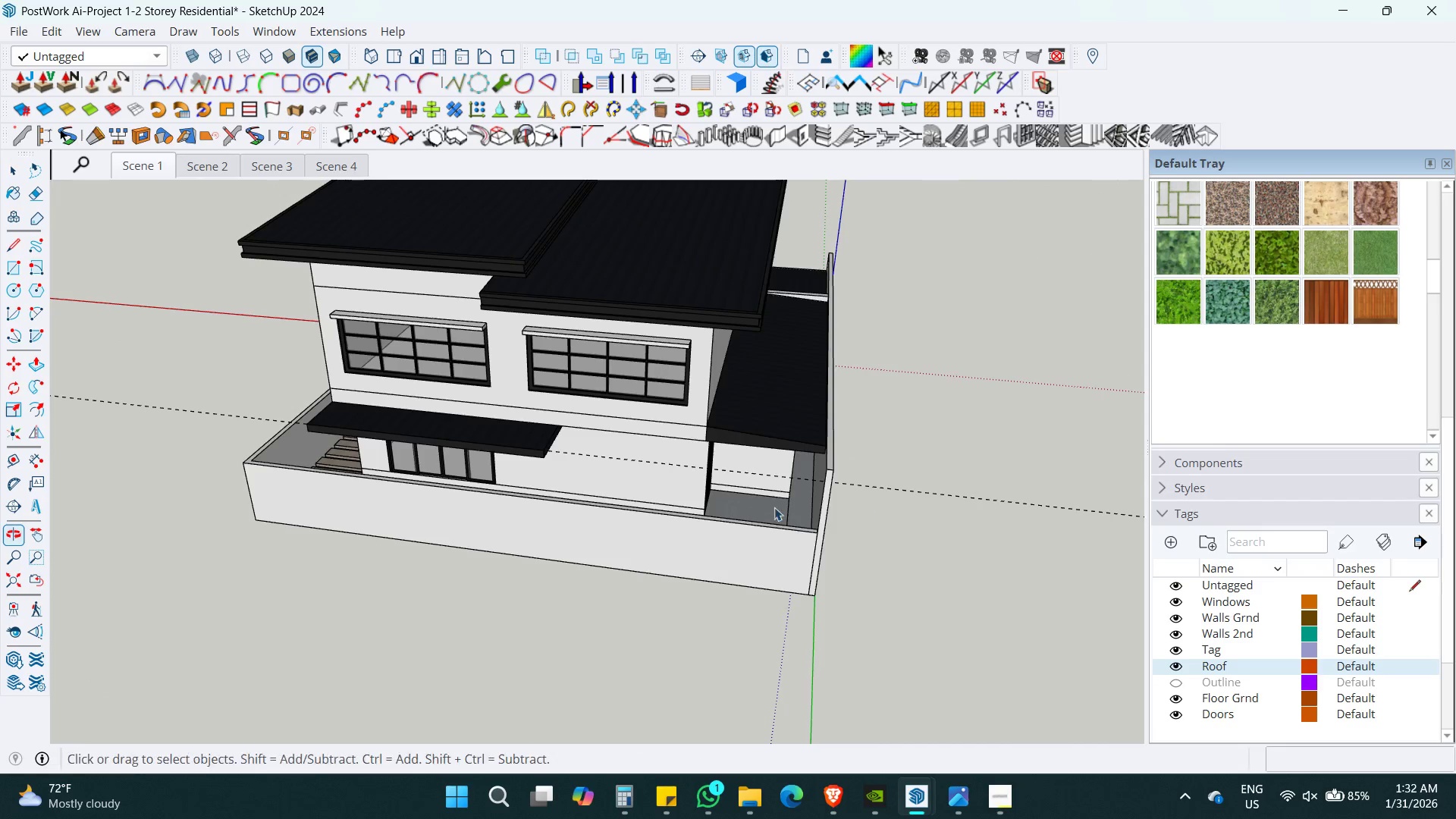 
scroll: coordinate [641, 466], scroll_direction: up, amount: 3.0
 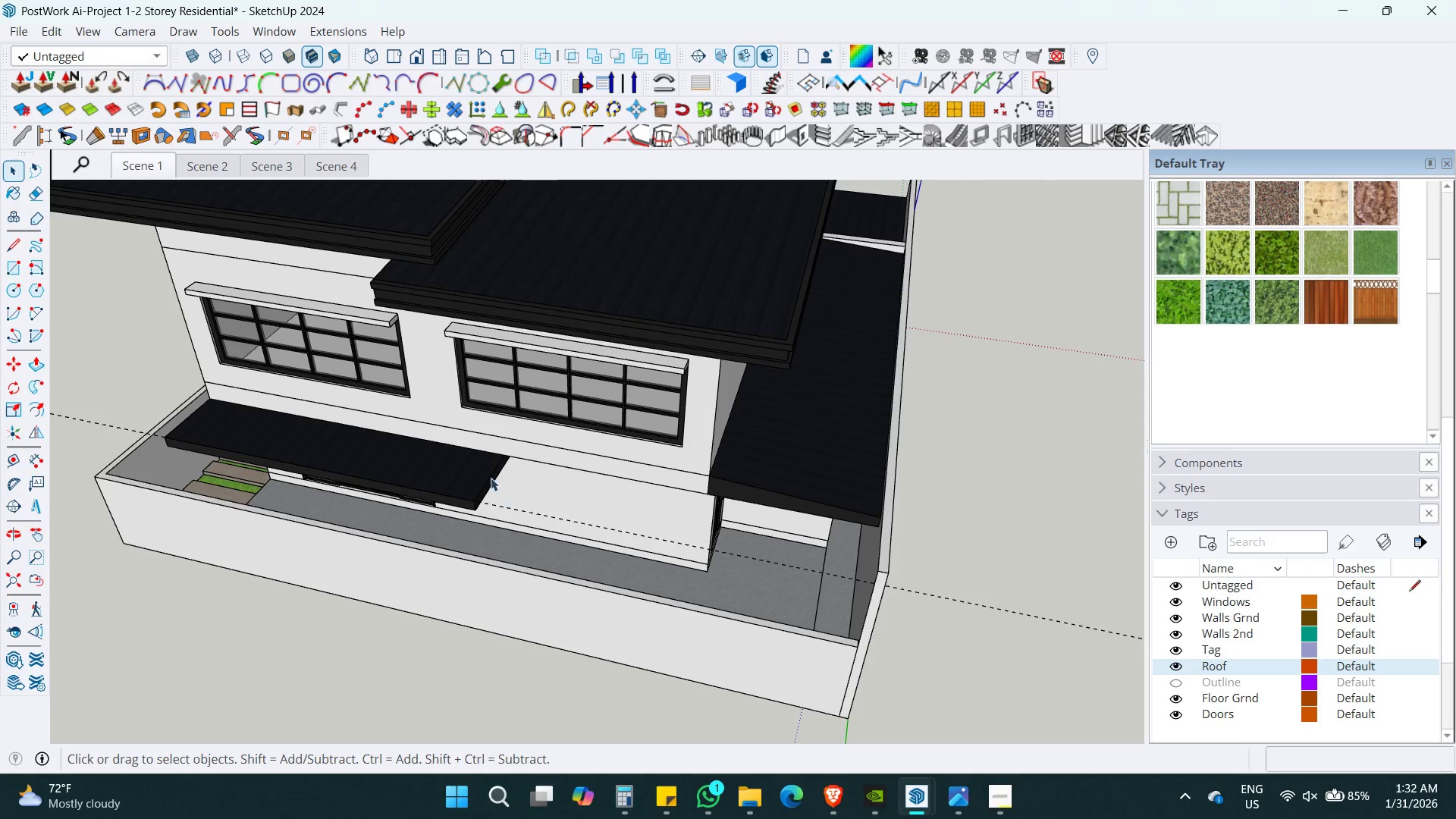 
double_click([489, 474])
 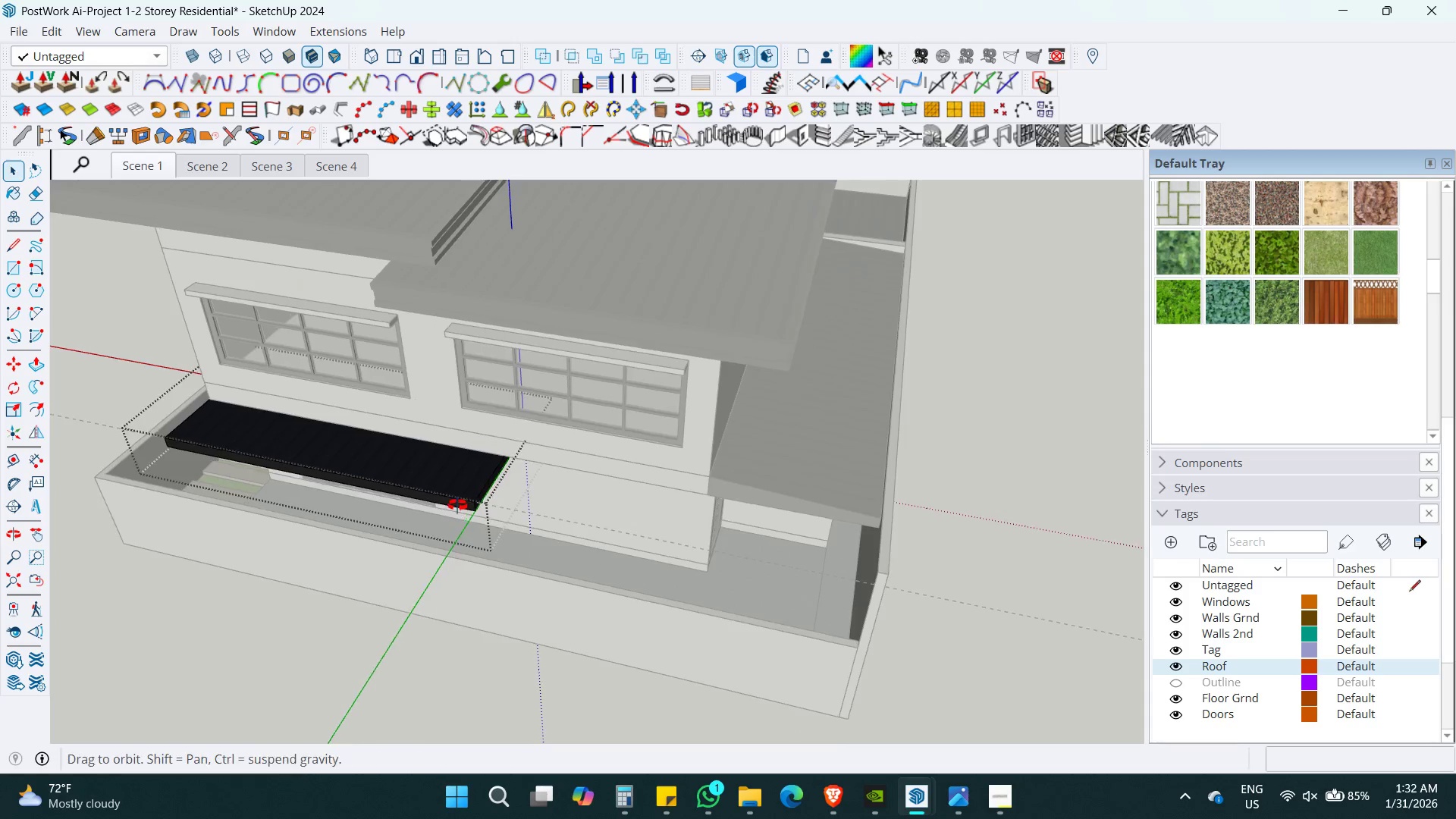 
key(Shift+S)
 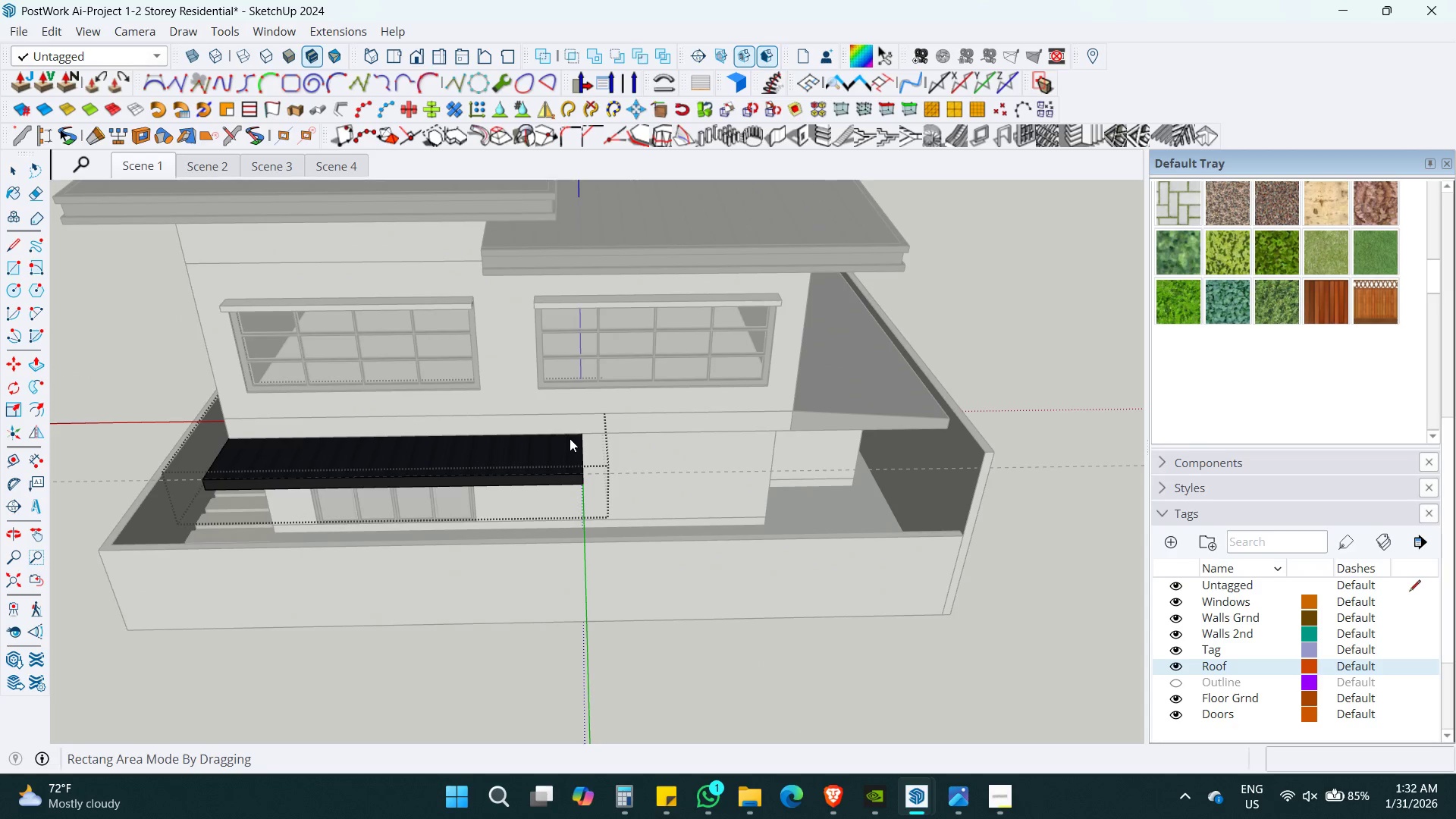 
key(Alt+Shift+AltLeft)
 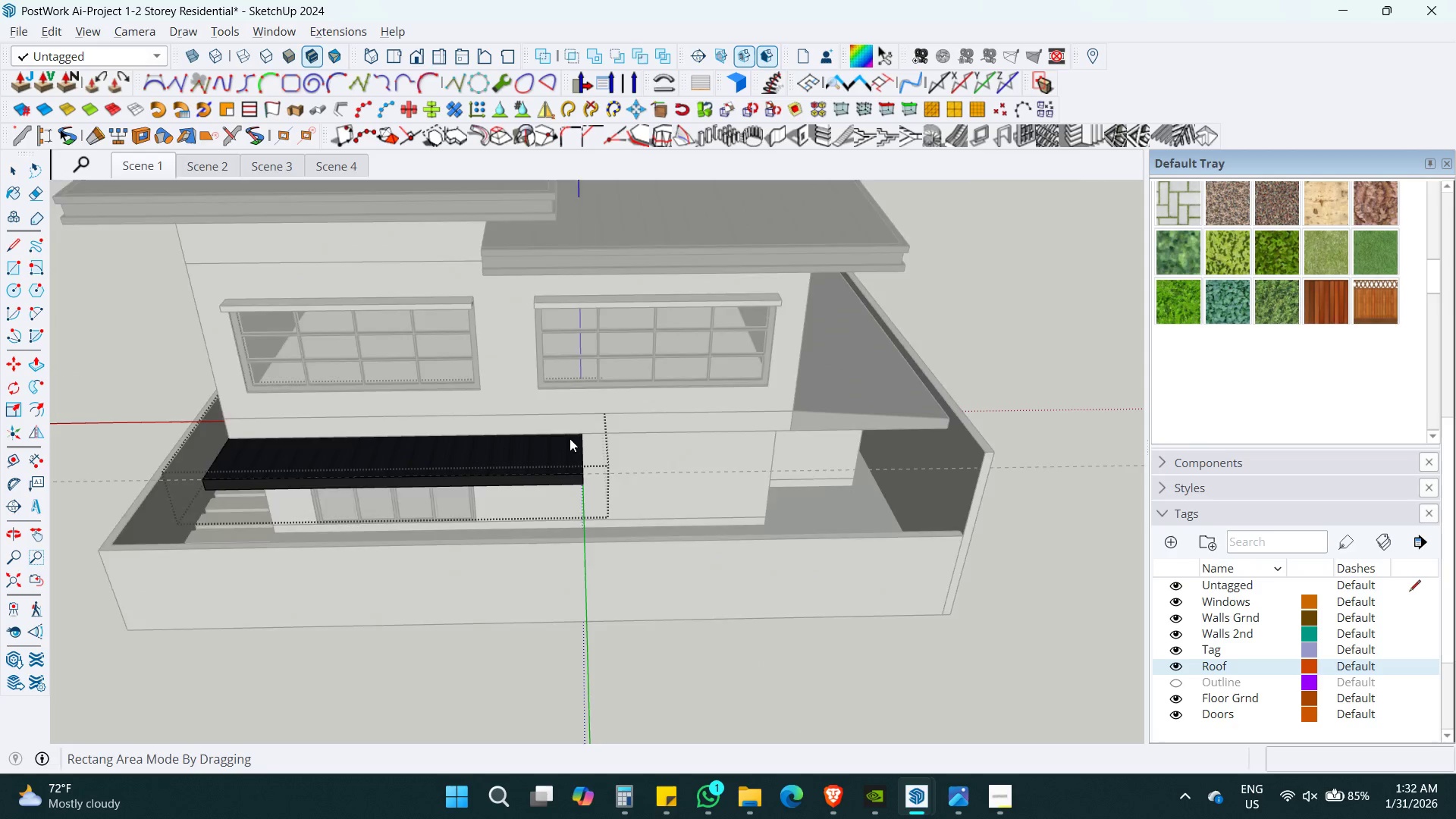 
key(Alt+Shift+Z)
 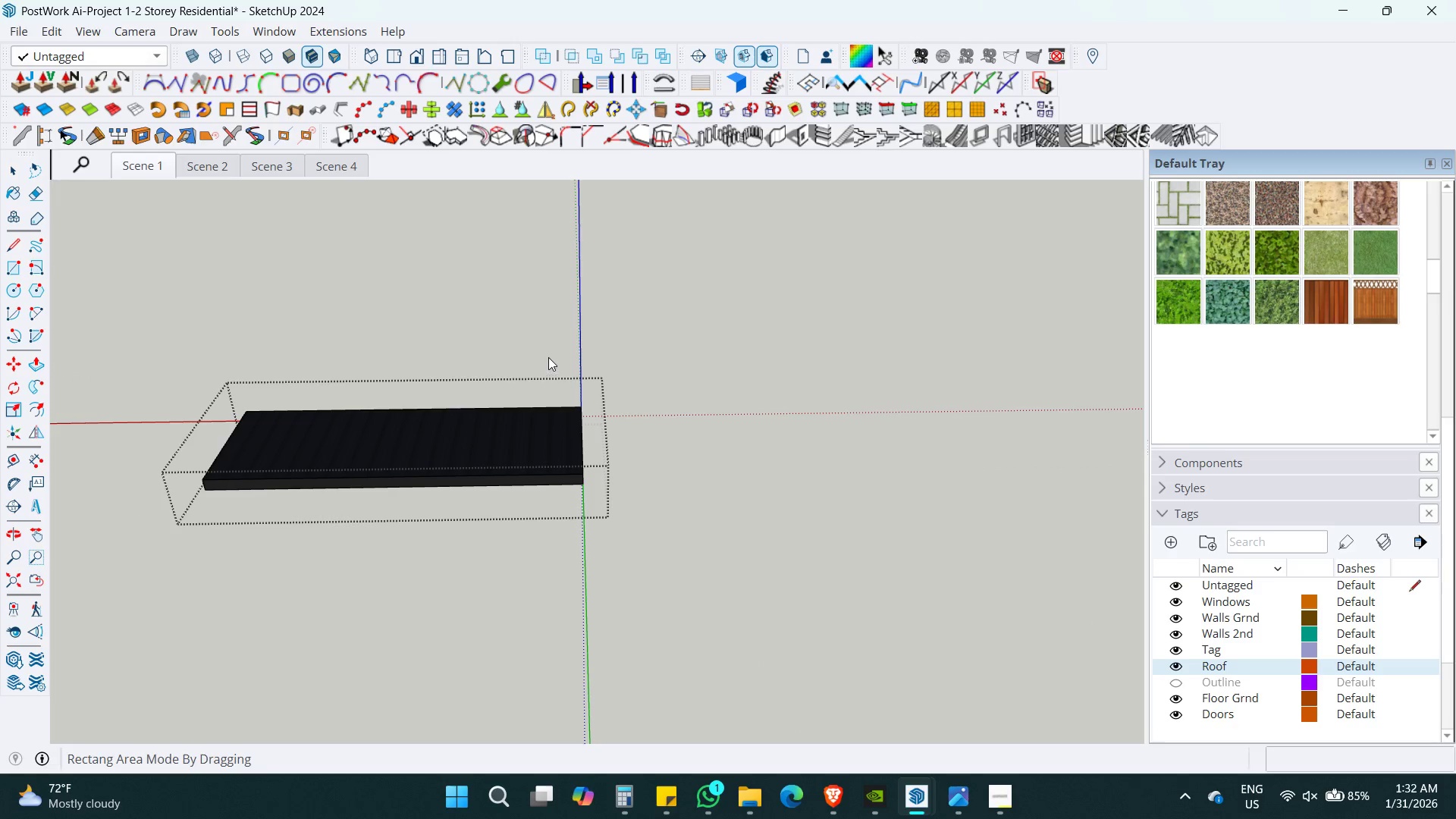 
left_click_drag(start_coordinate=[547, 354], to_coordinate=[710, 608])
 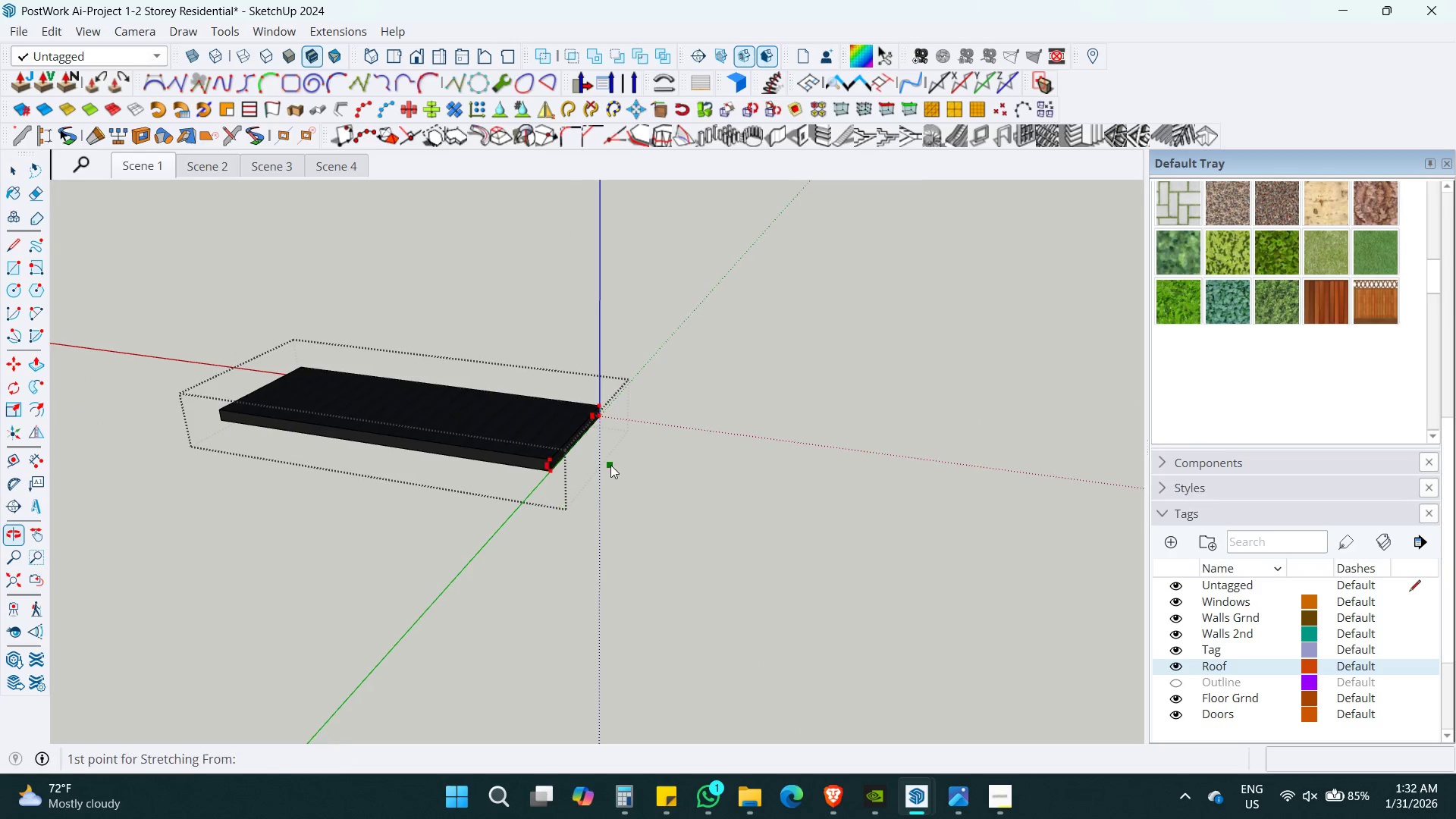 
key(Escape)
 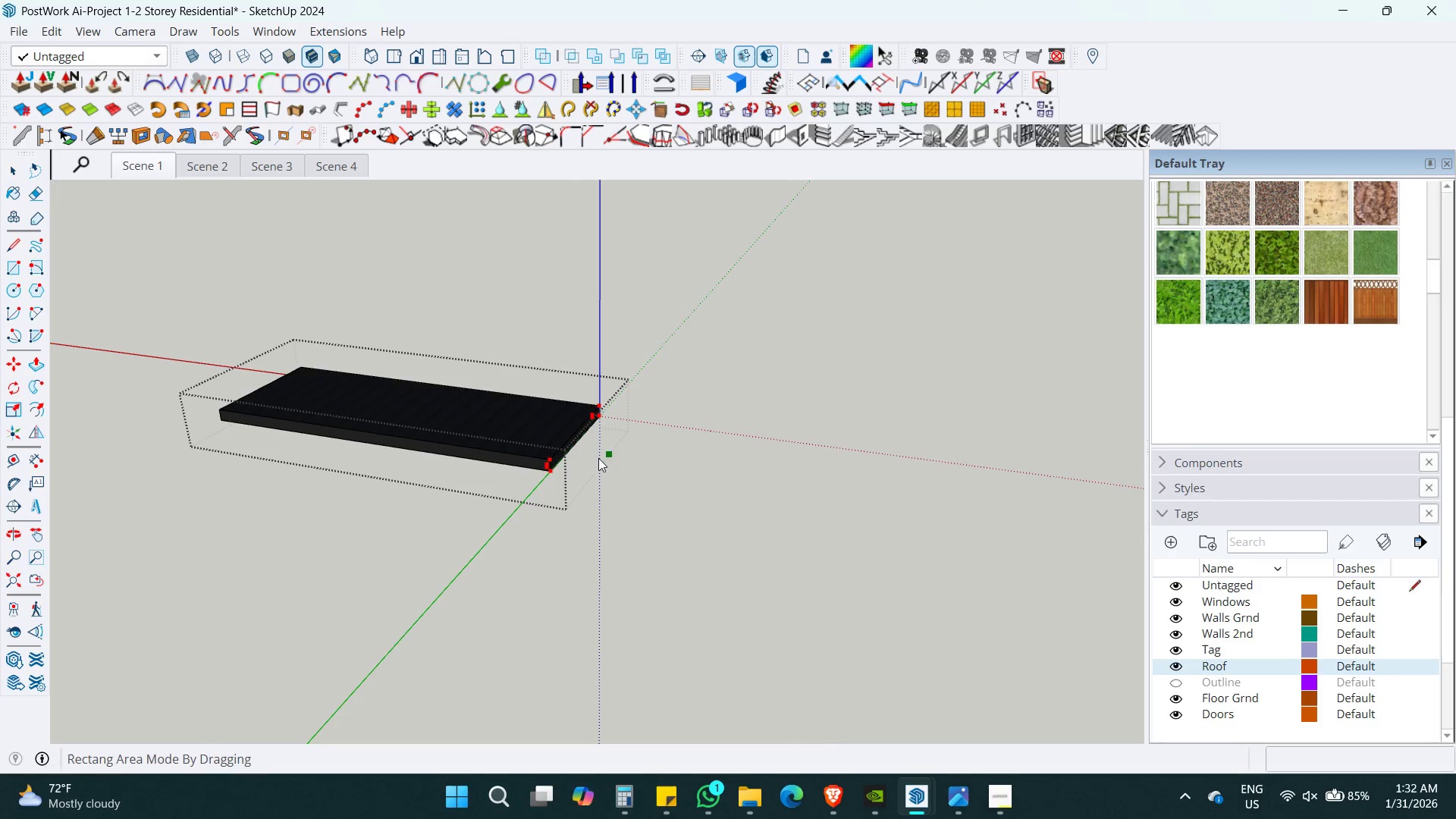 
key(Space)
 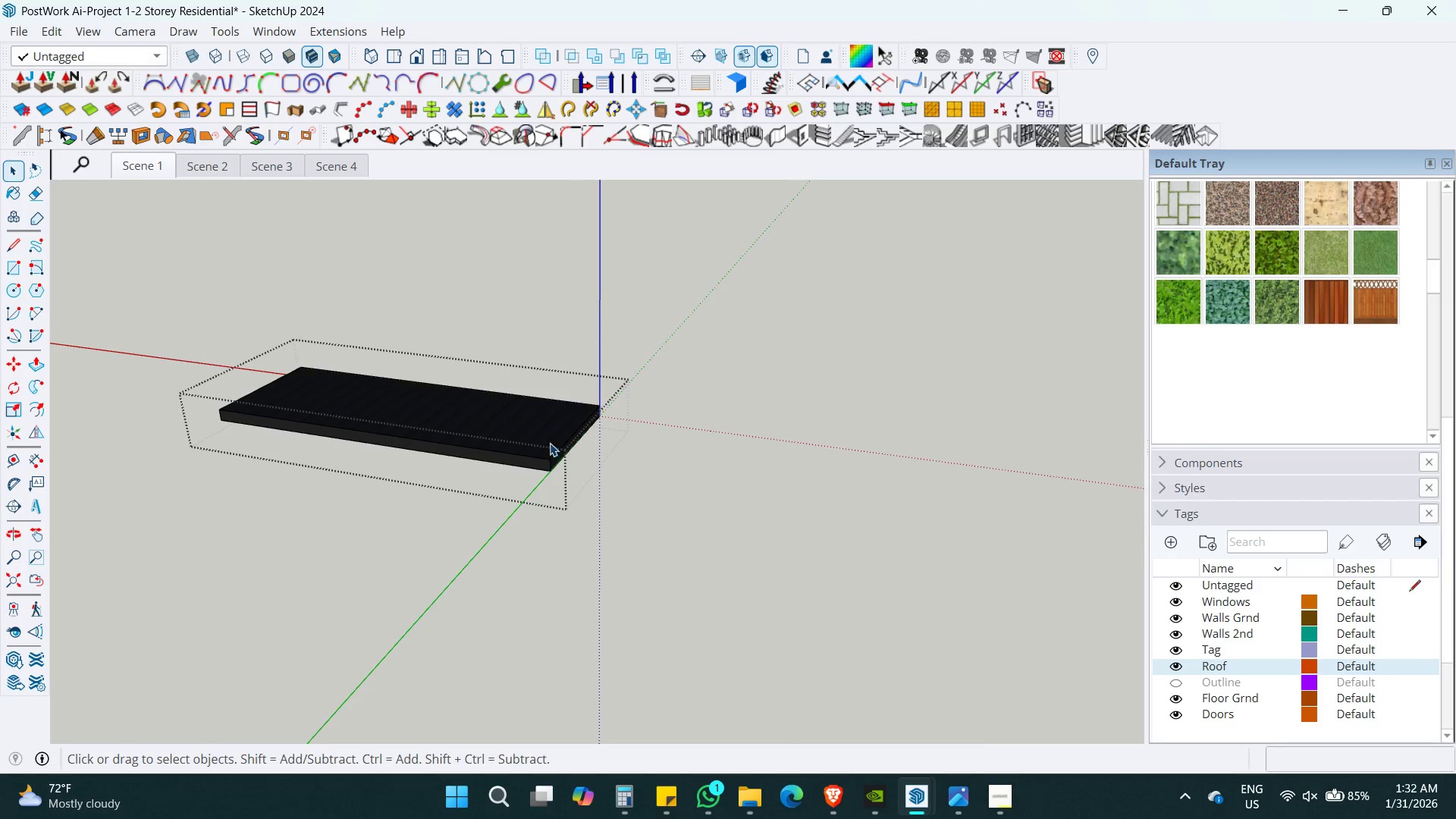 
key(Escape)
 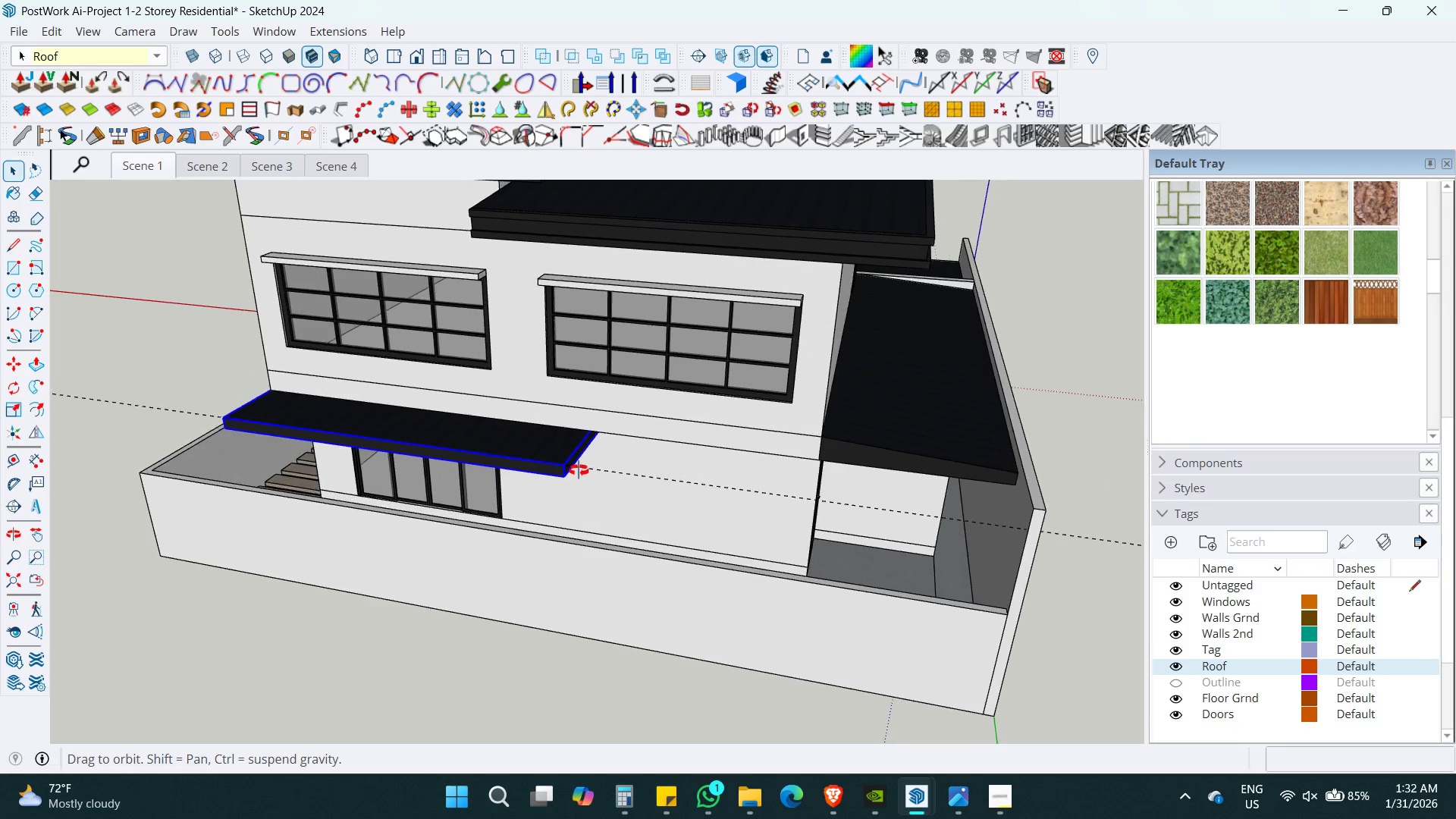 
key(M)
 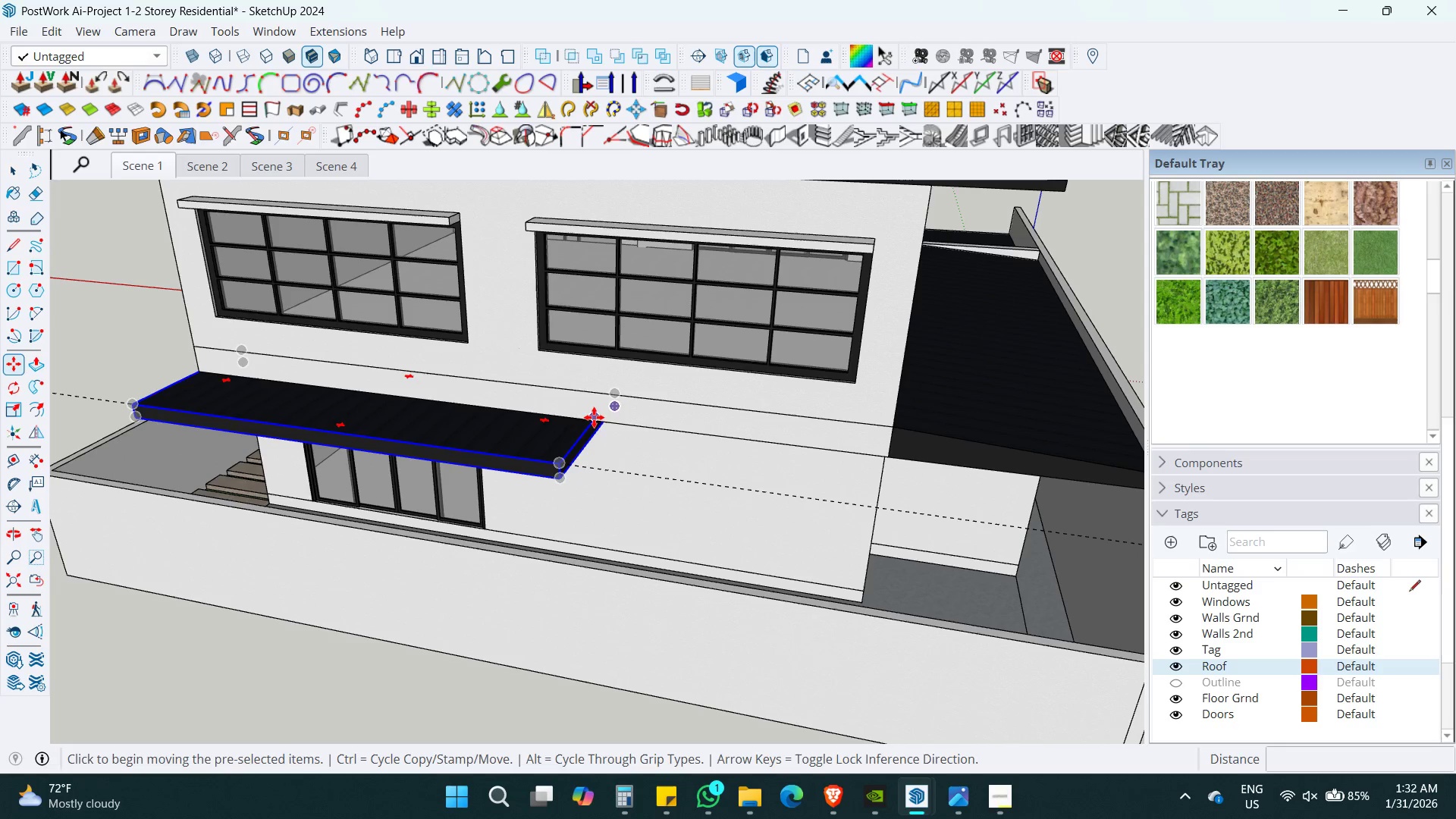 
scroll: coordinate [597, 416], scroll_direction: up, amount: 10.0
 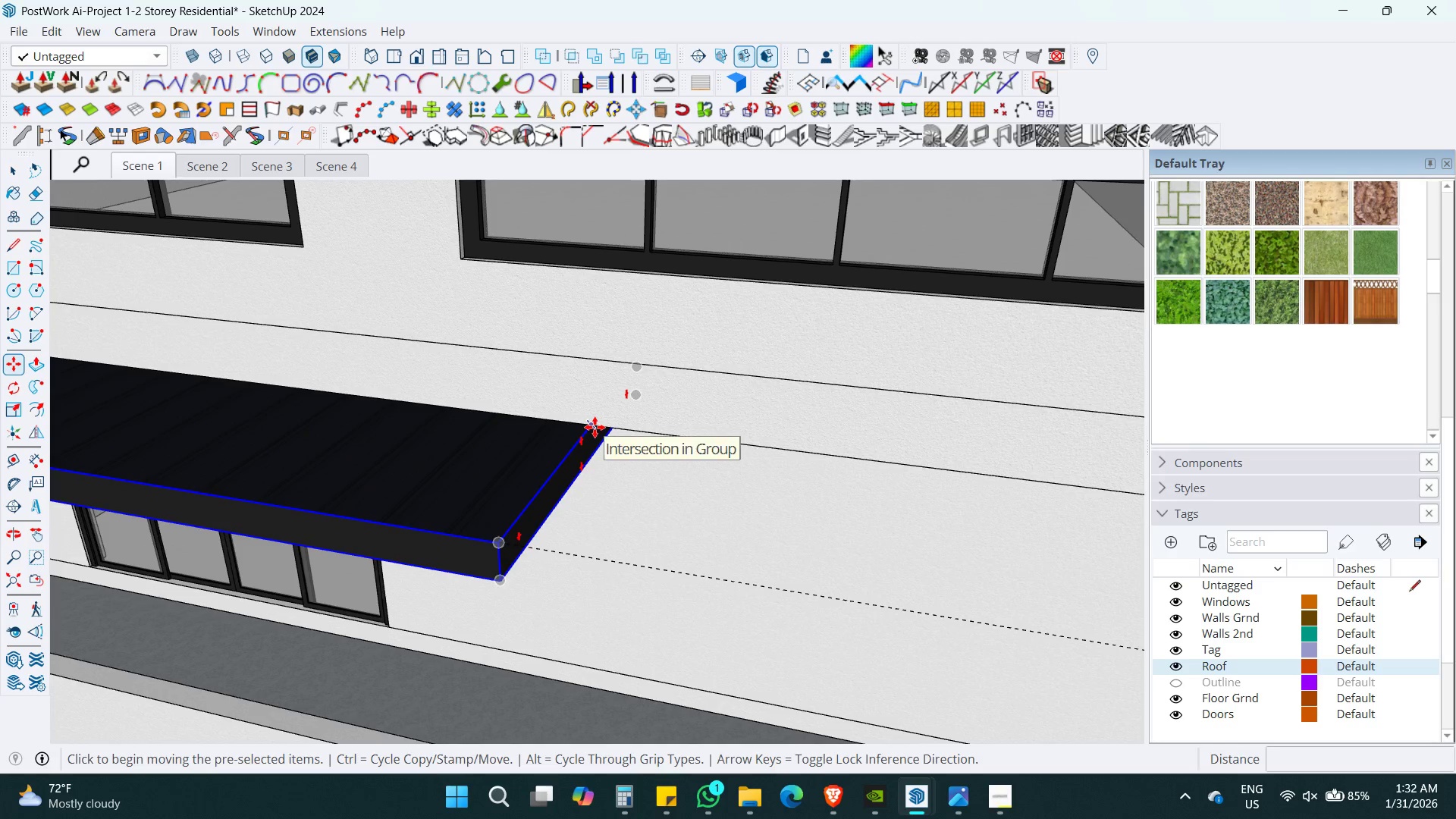 
left_click([595, 427])
 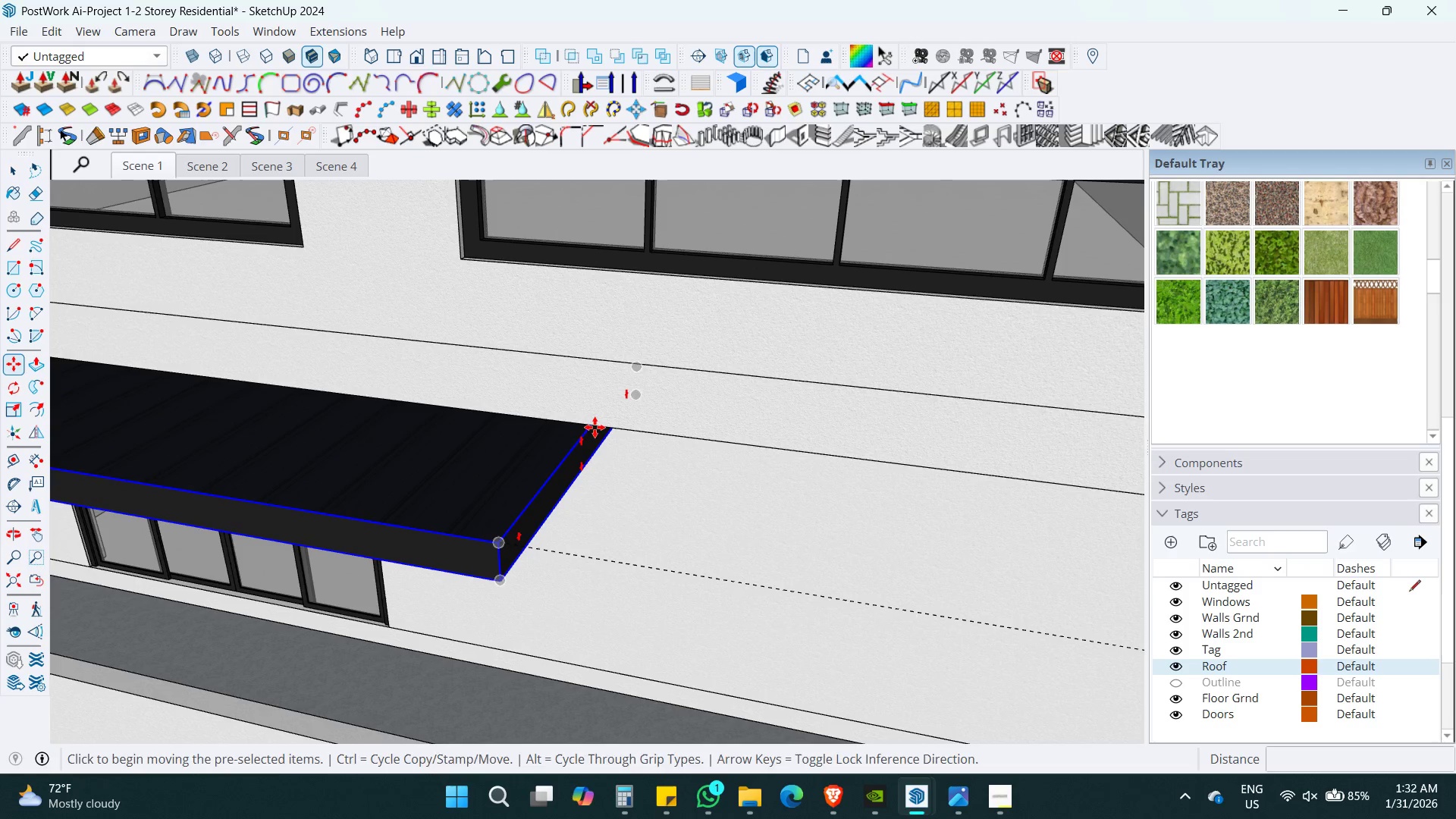 
key(ArrowRight)
 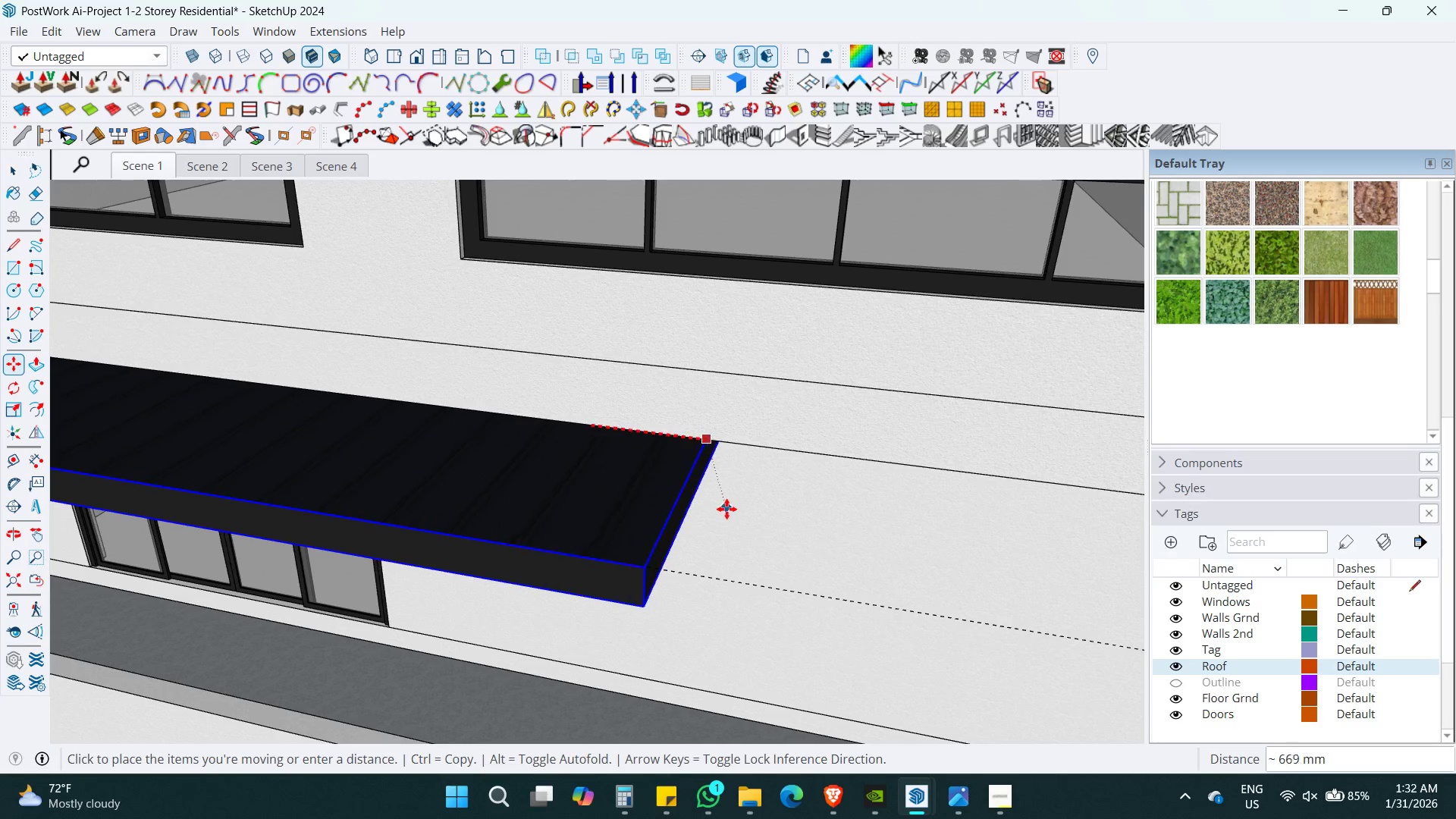 
hold_key(key=ShiftLeft, duration=0.38)
 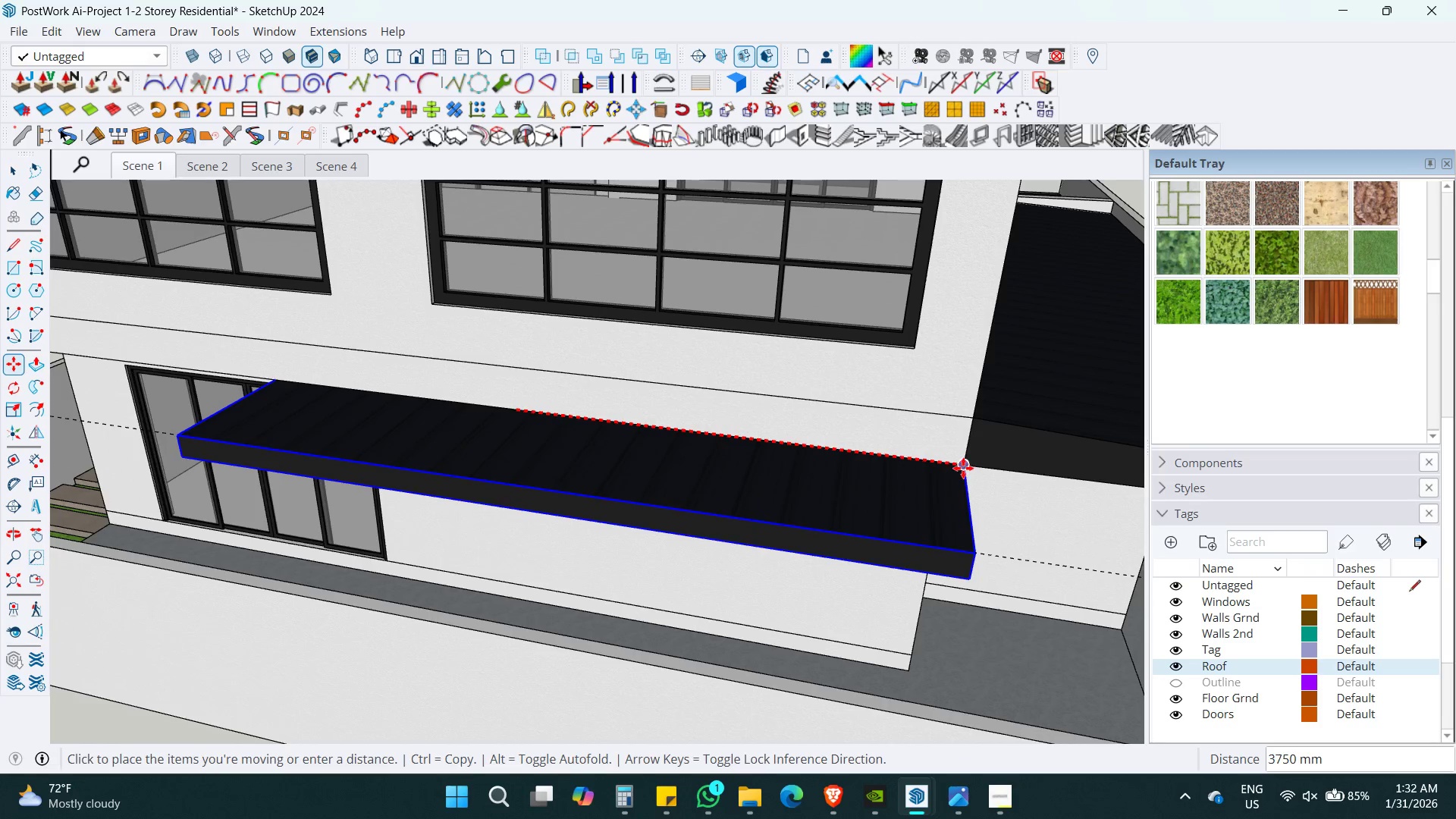 
scroll: coordinate [726, 509], scroll_direction: down, amount: 4.0
 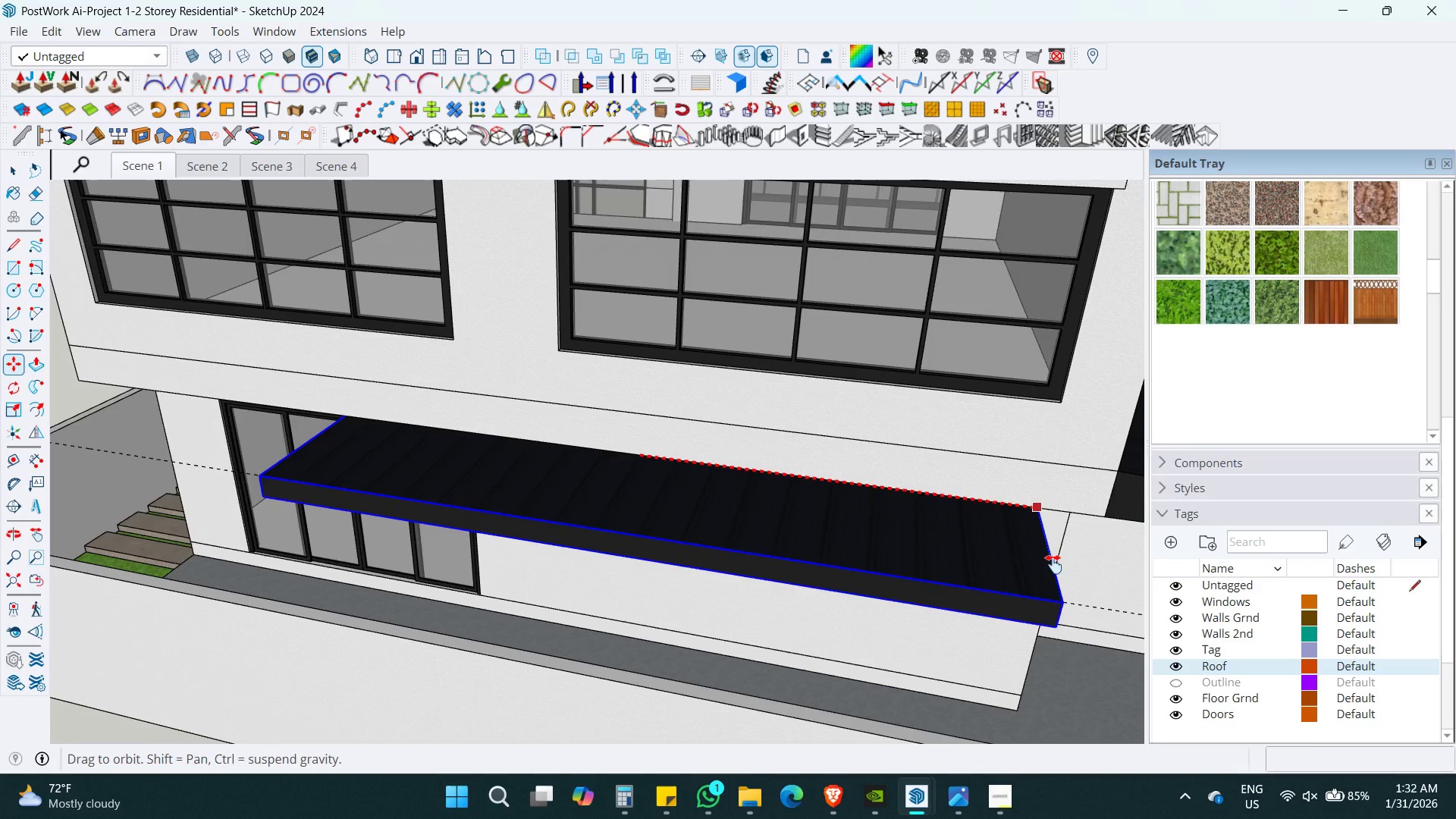 
left_click([963, 466])
 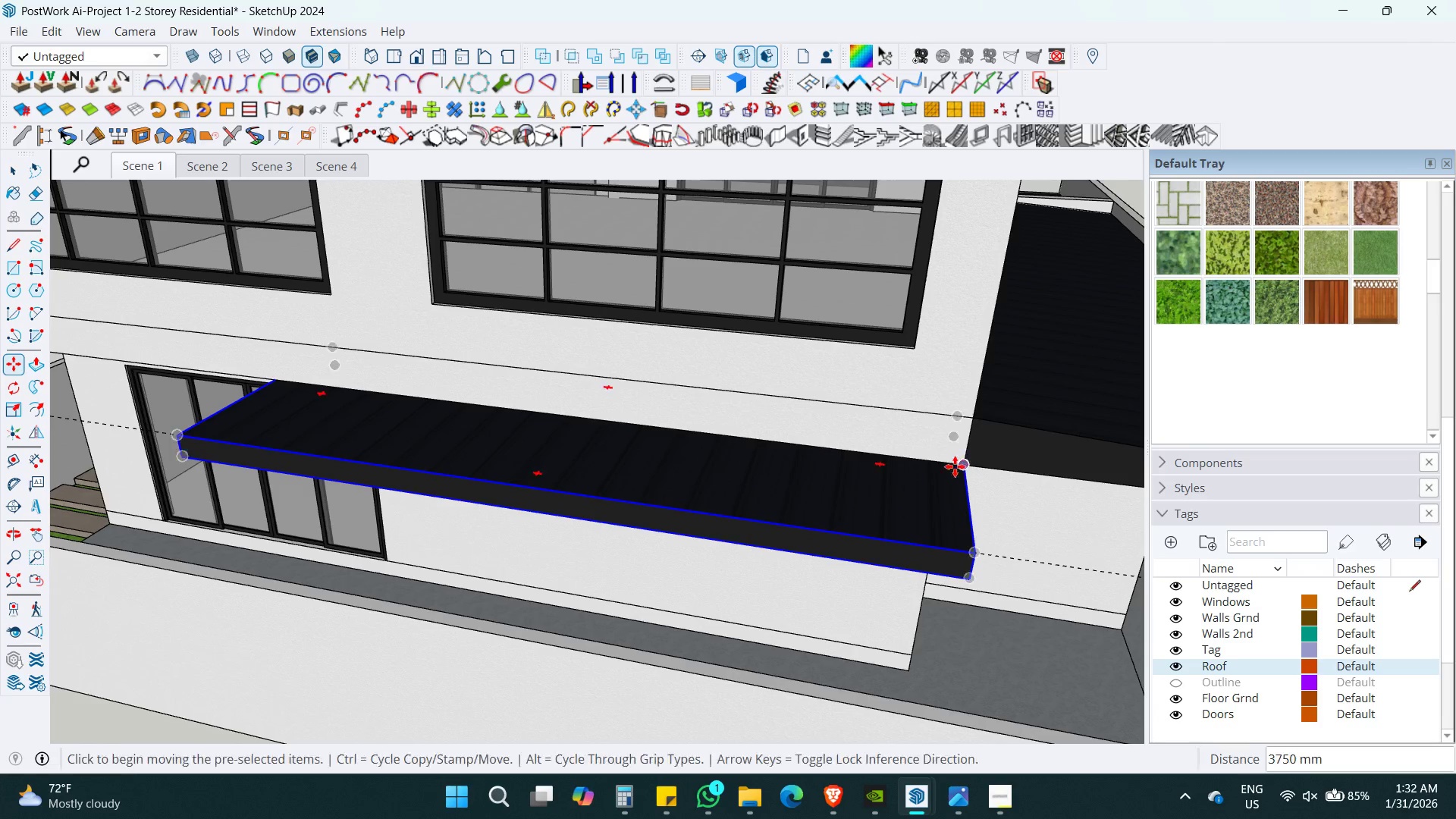 
key(Space)
 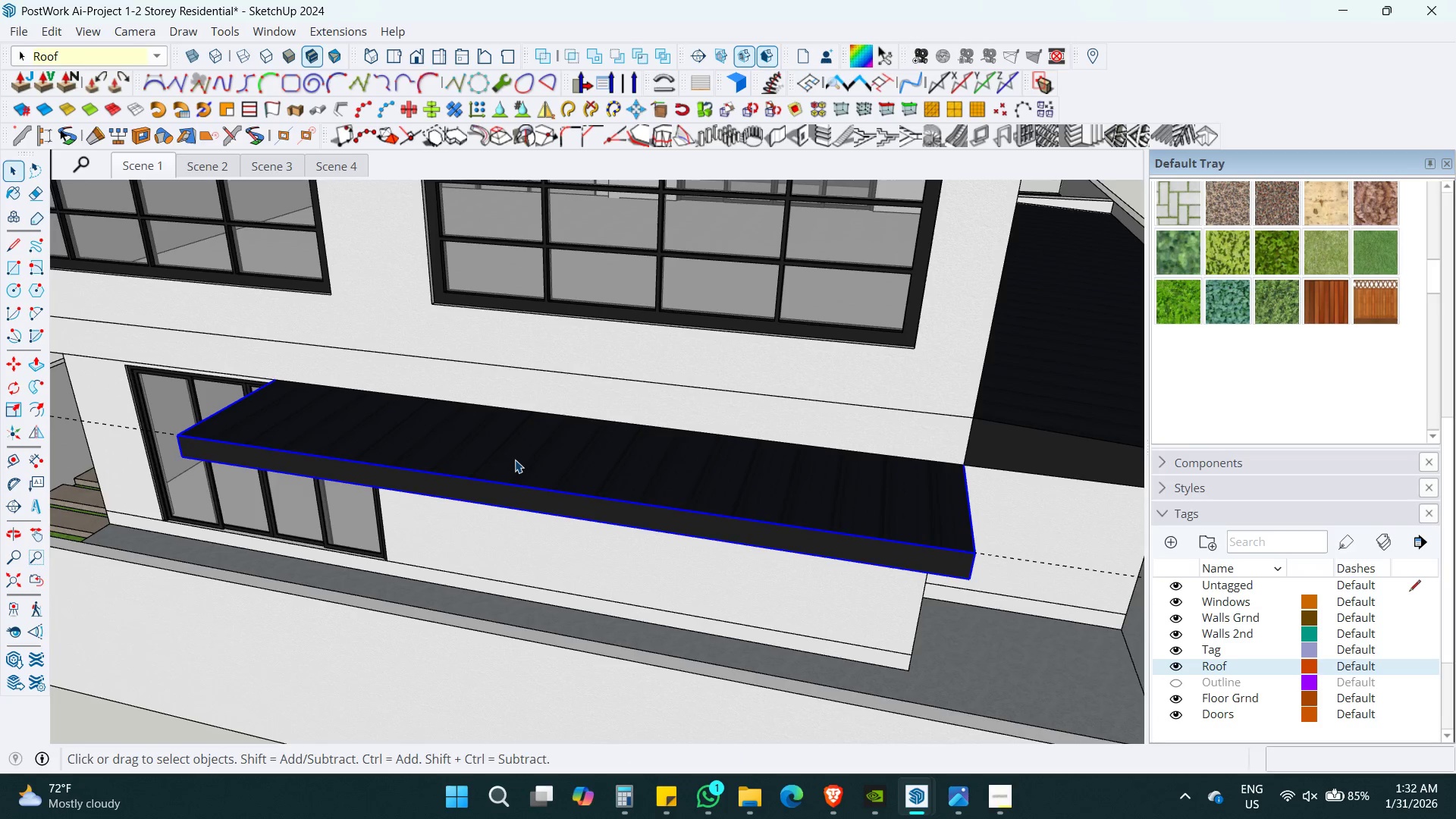 
double_click([515, 460])
 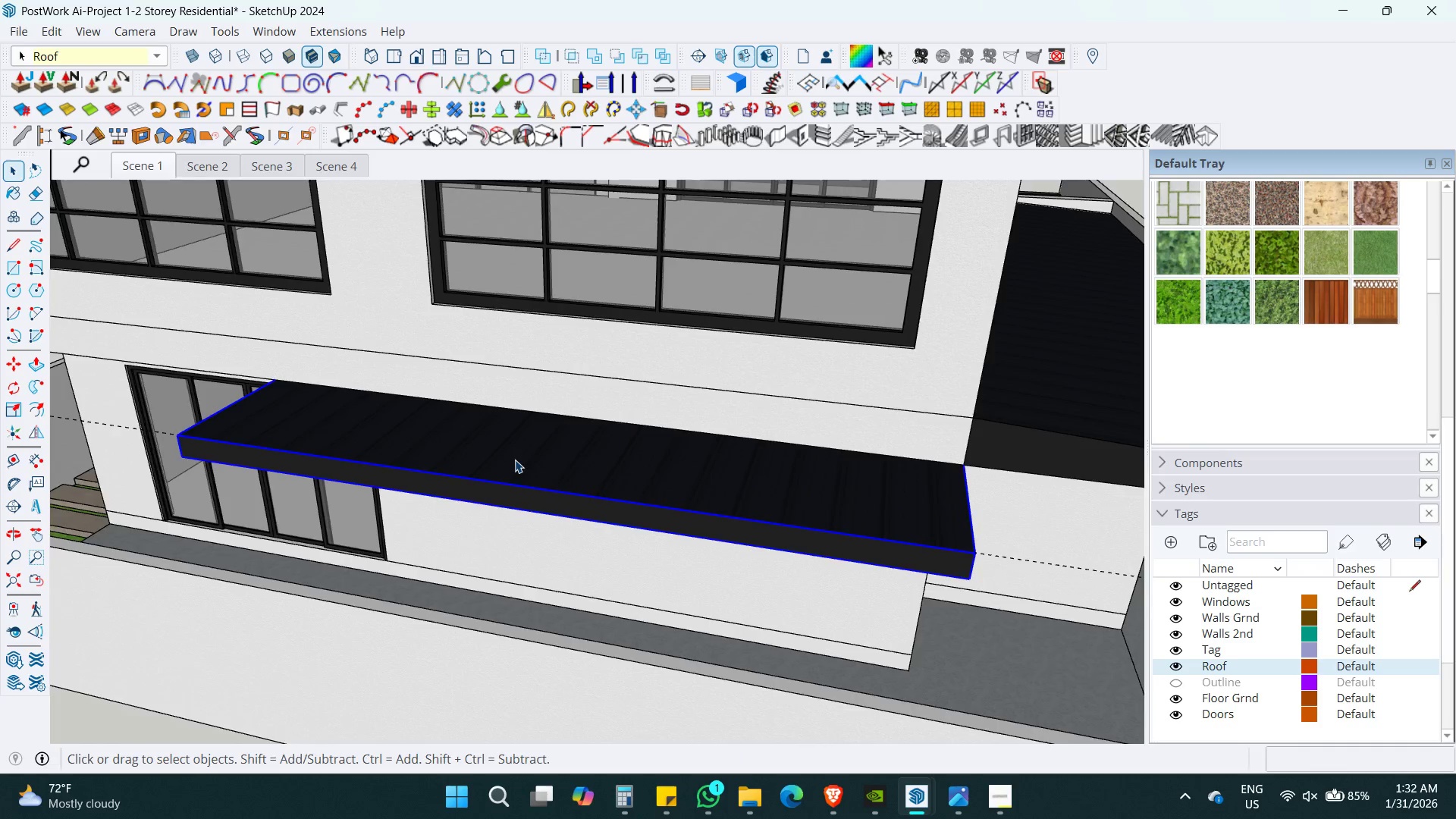 
triple_click([515, 460])
 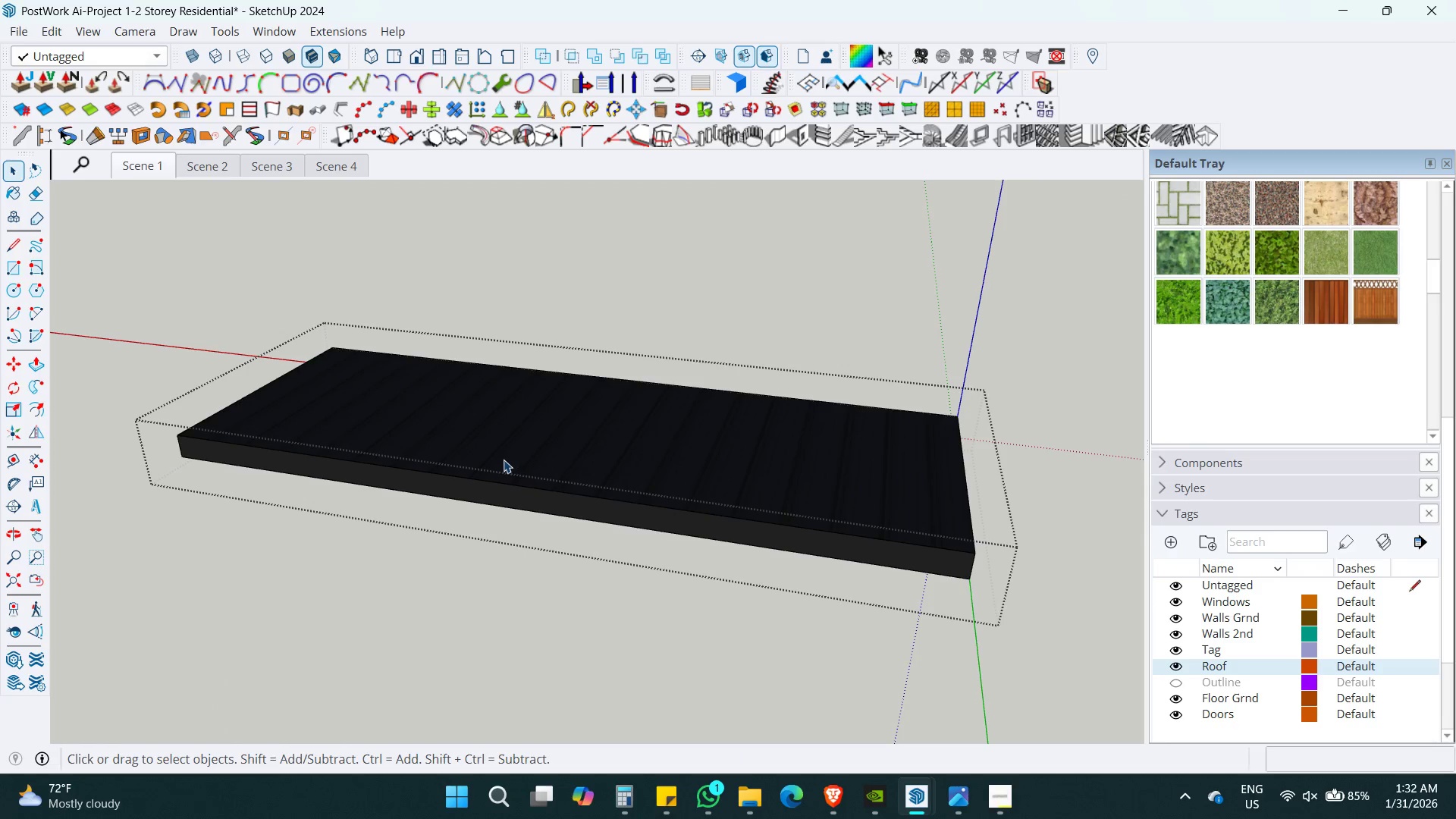 
hold_key(key=ShiftLeft, duration=0.36)
scroll: coordinate [504, 460], scroll_direction: down, amount: 4.0
 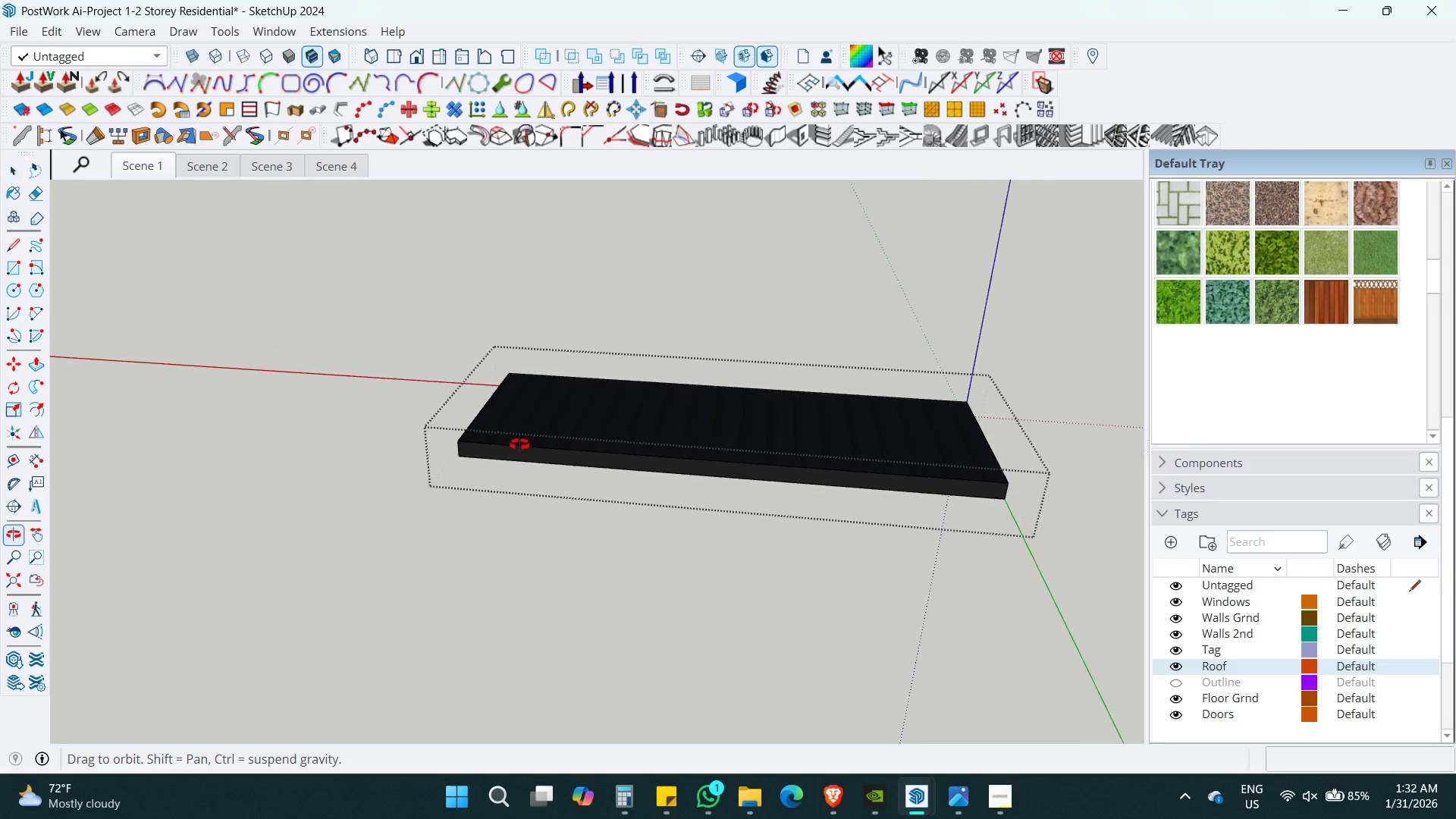 
hold_key(key=ShiftLeft, duration=0.48)
 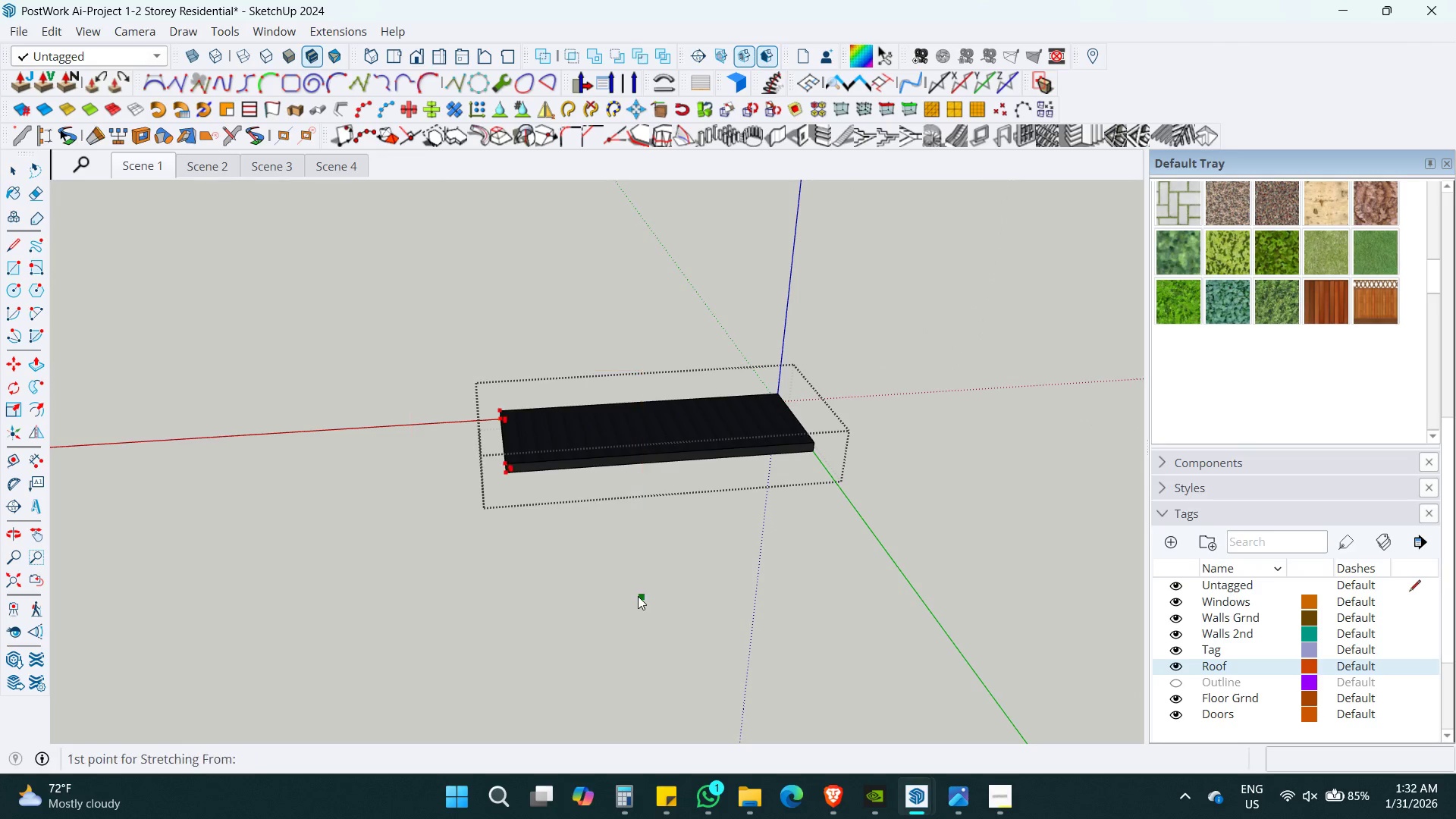 
key(S)
 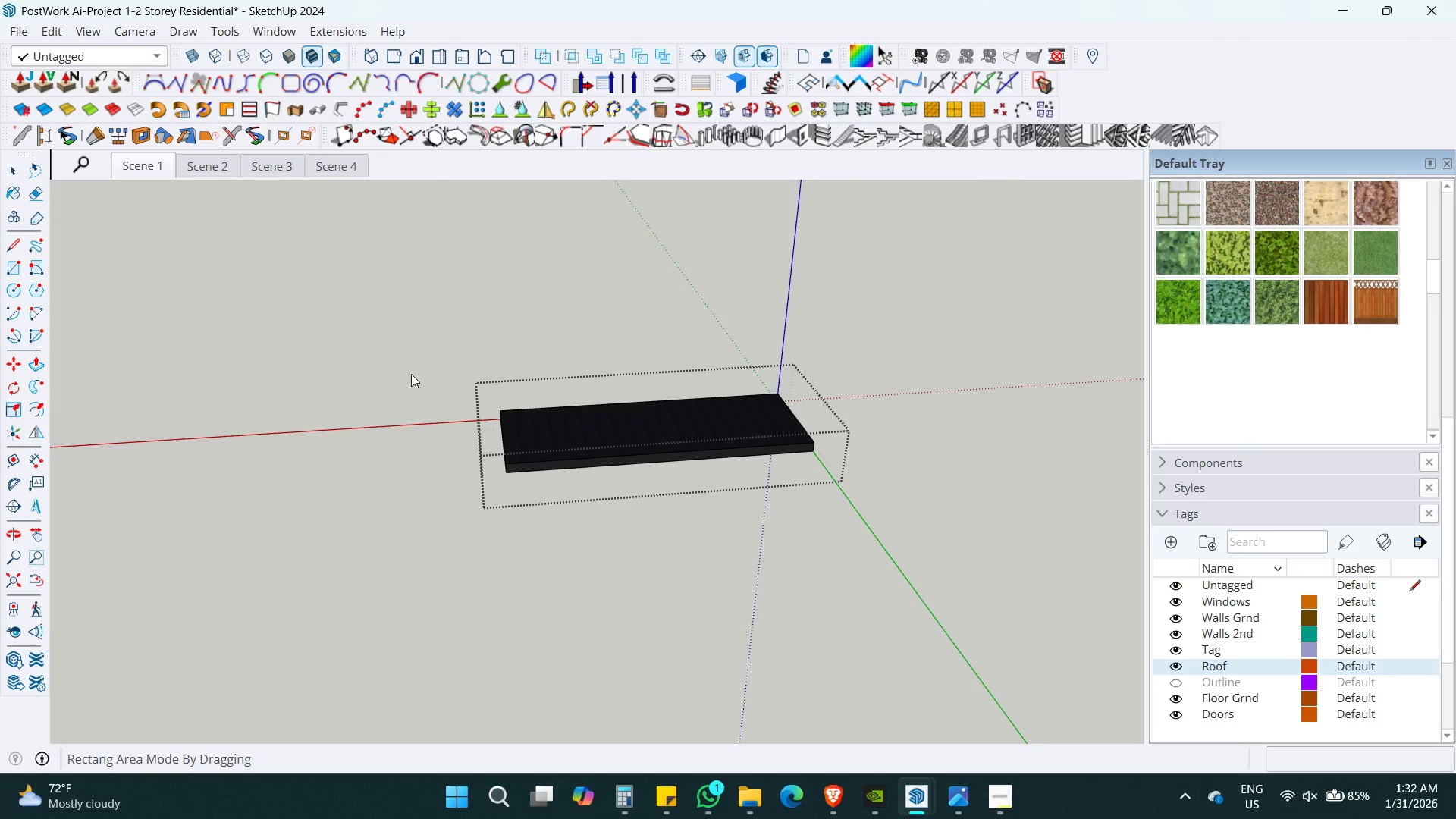 
scroll: coordinate [582, 467], scroll_direction: down, amount: 5.0
 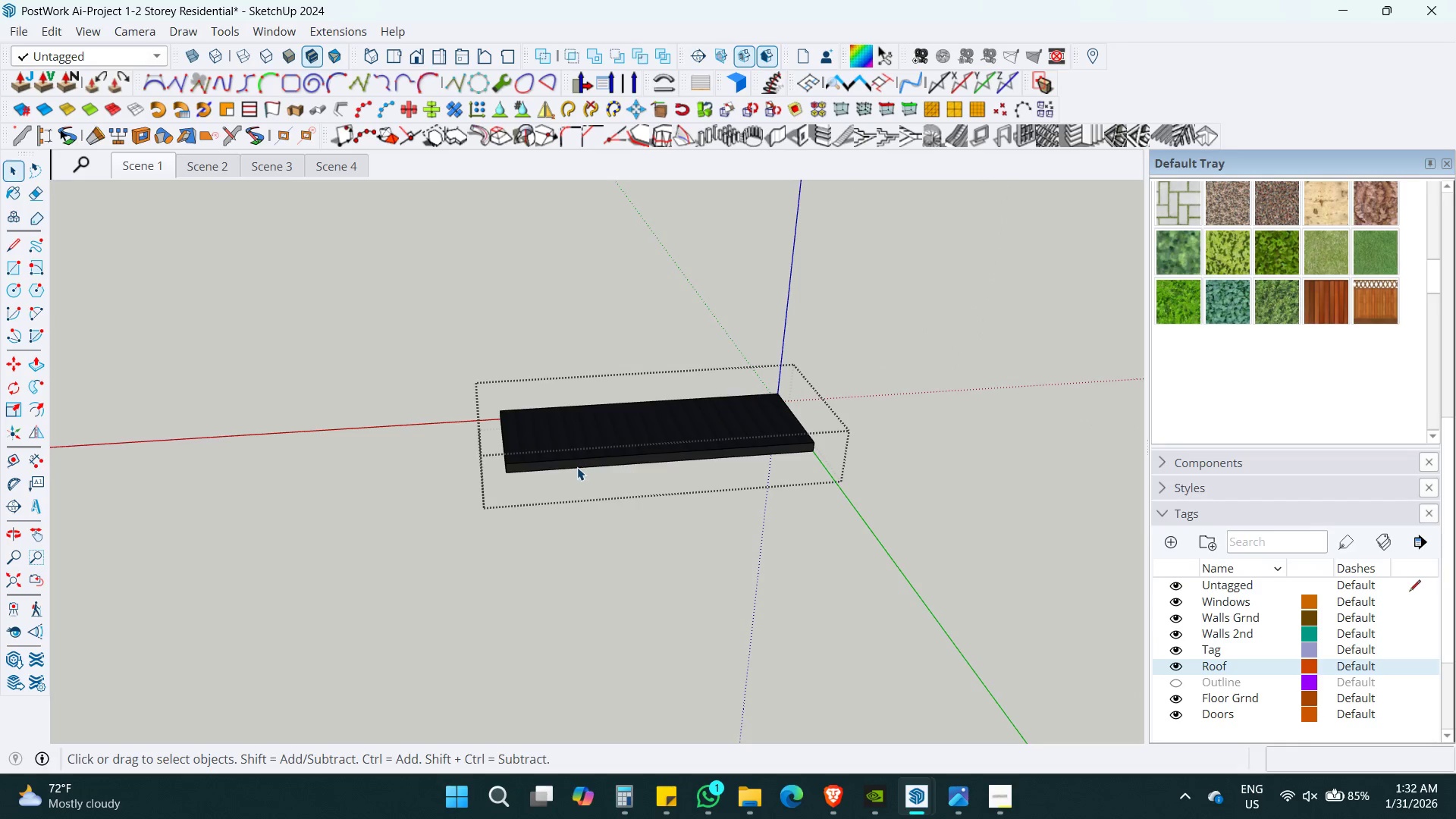 
left_click_drag(start_coordinate=[411, 370], to_coordinate=[642, 596])
 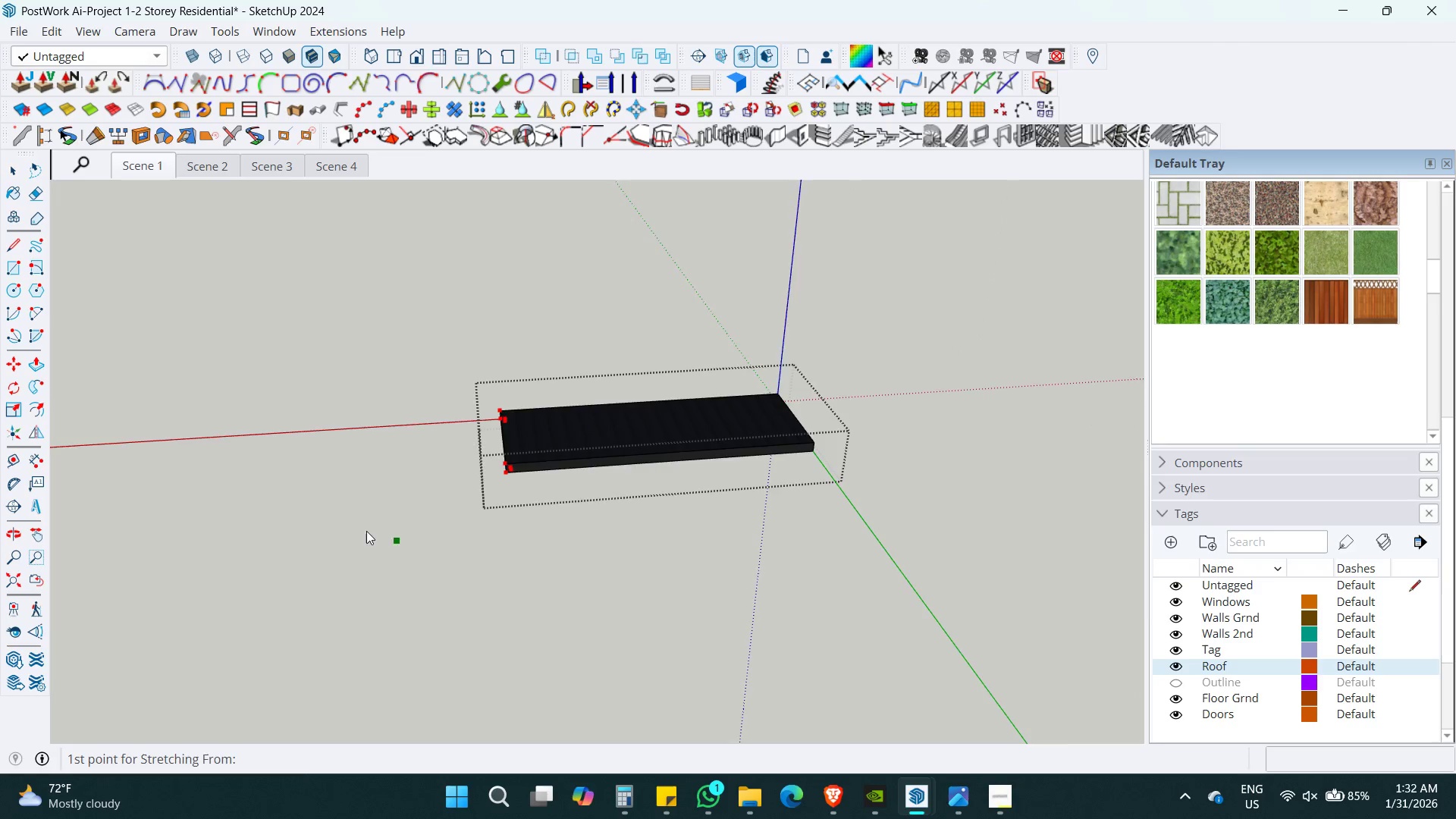 
key(Shift+ShiftLeft)
 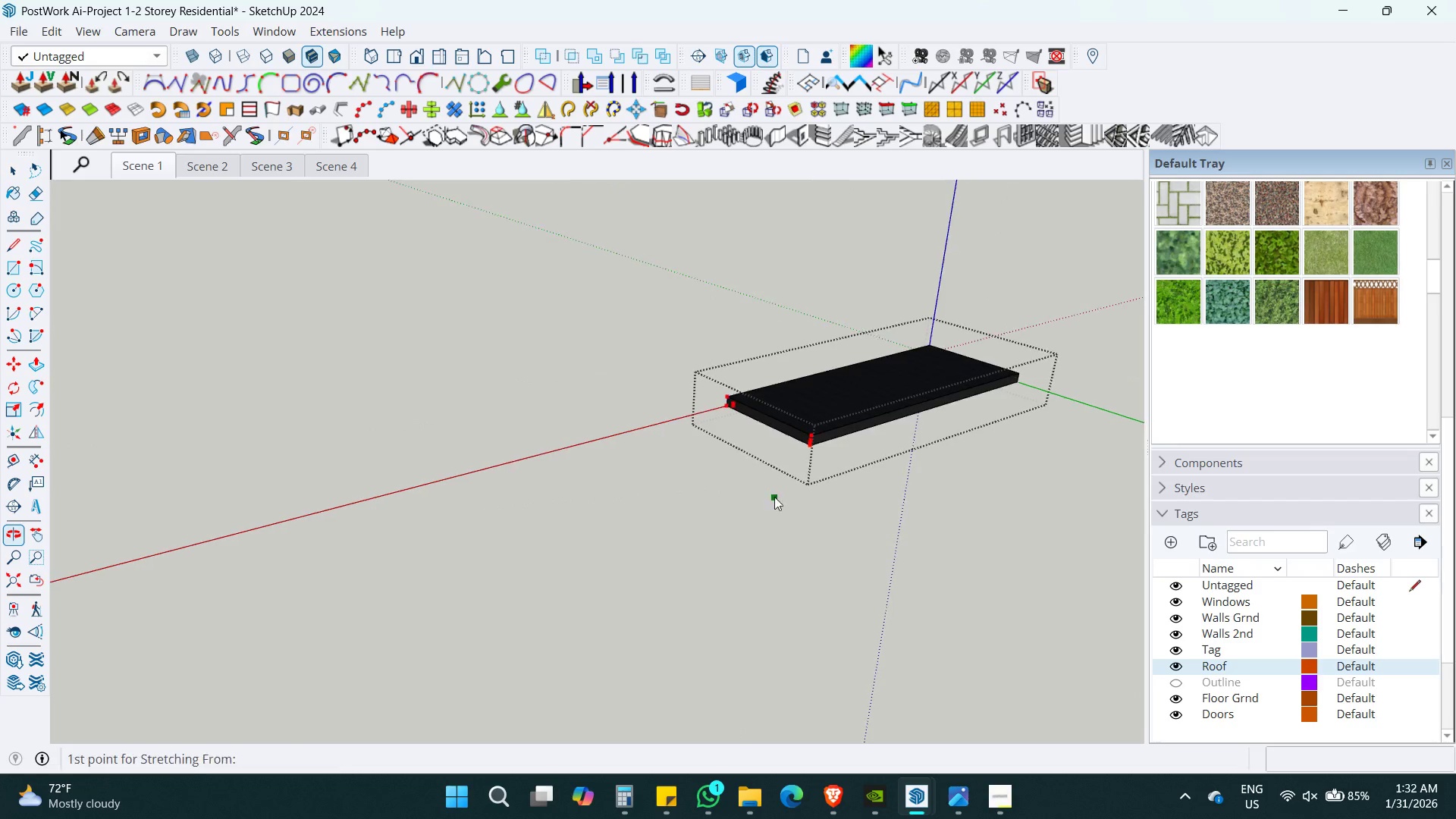 
left_click([730, 397])
 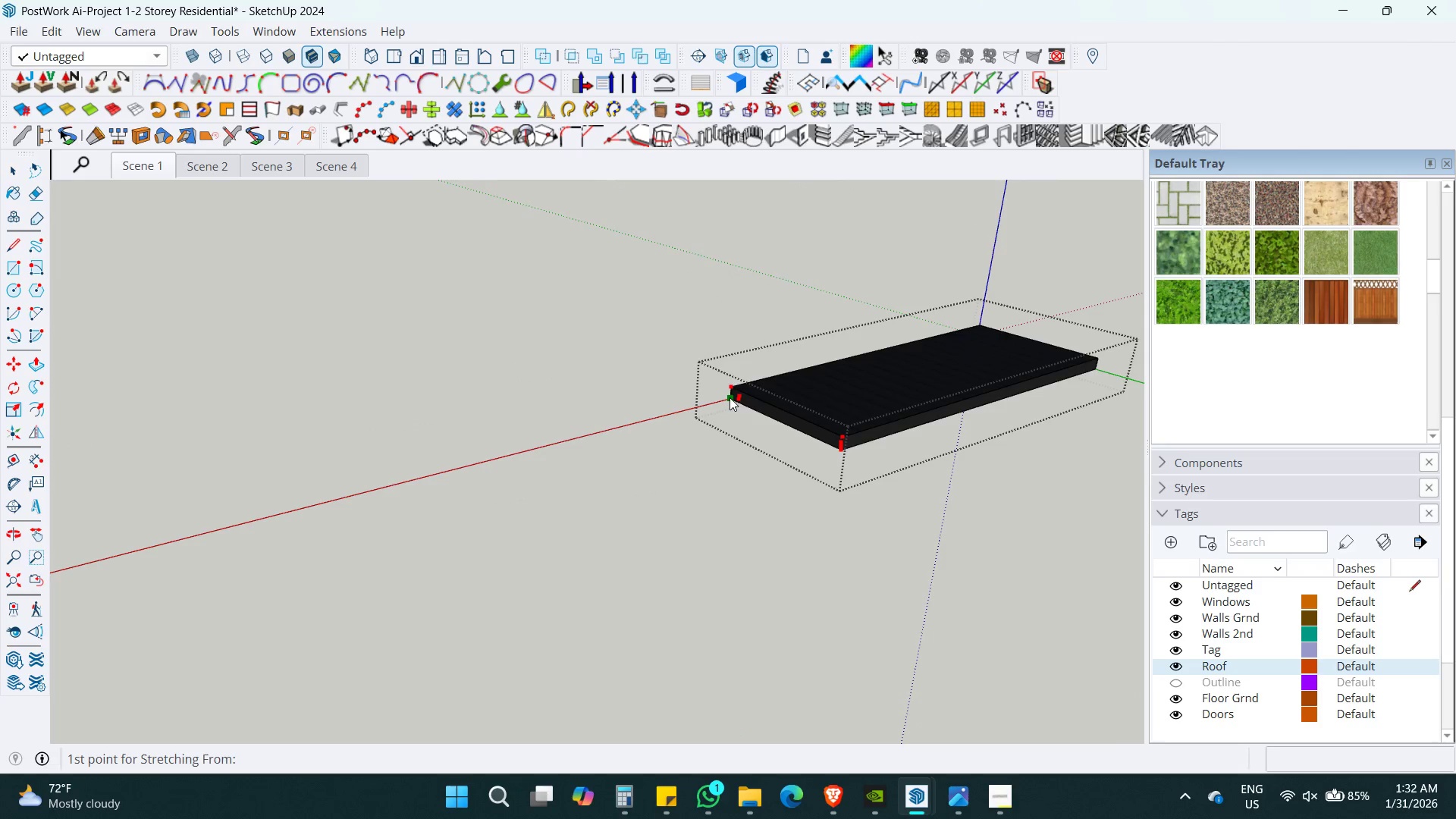 
scroll: coordinate [714, 431], scroll_direction: up, amount: 3.0
 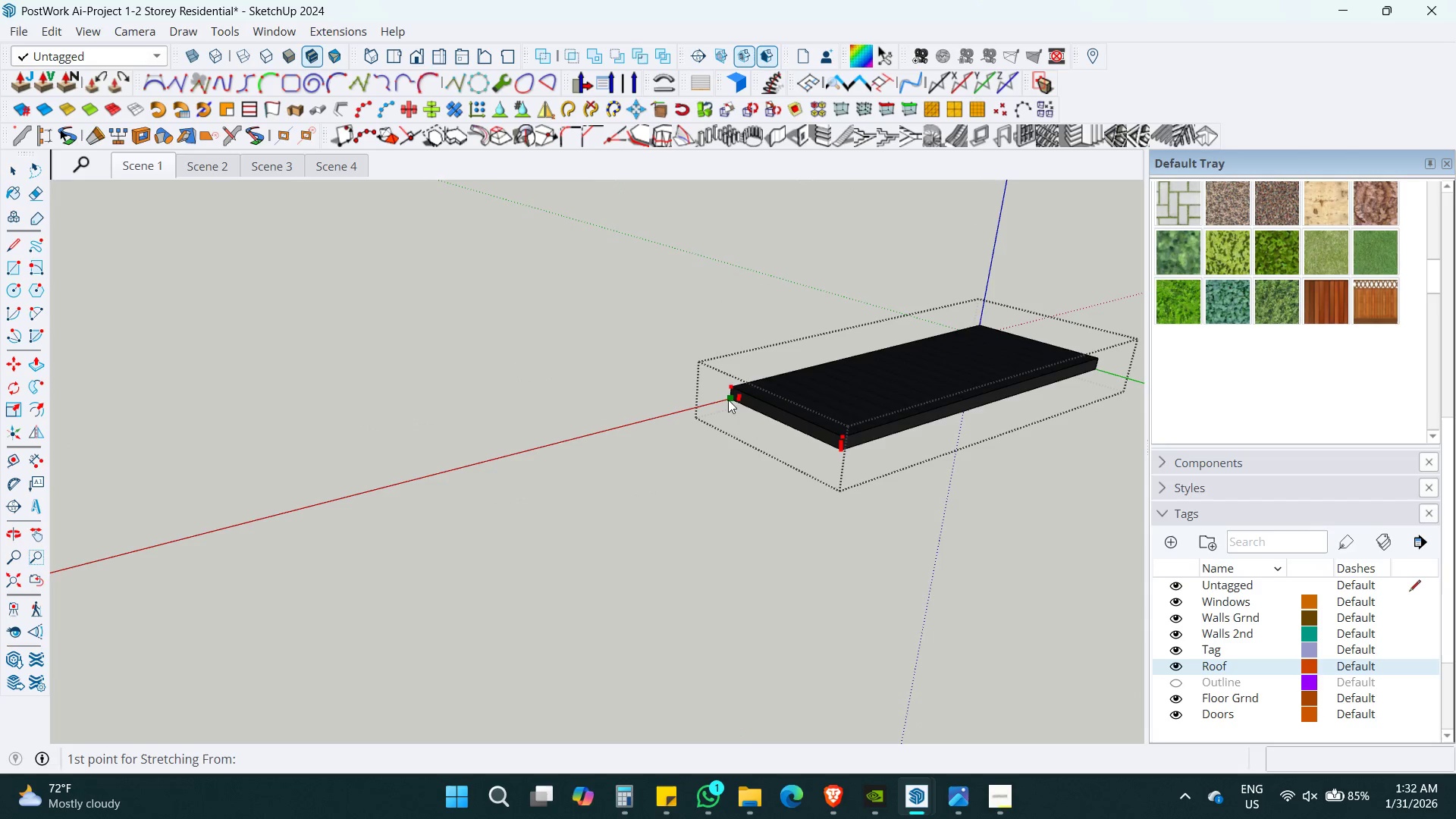 
key(Alt+AltLeft)
 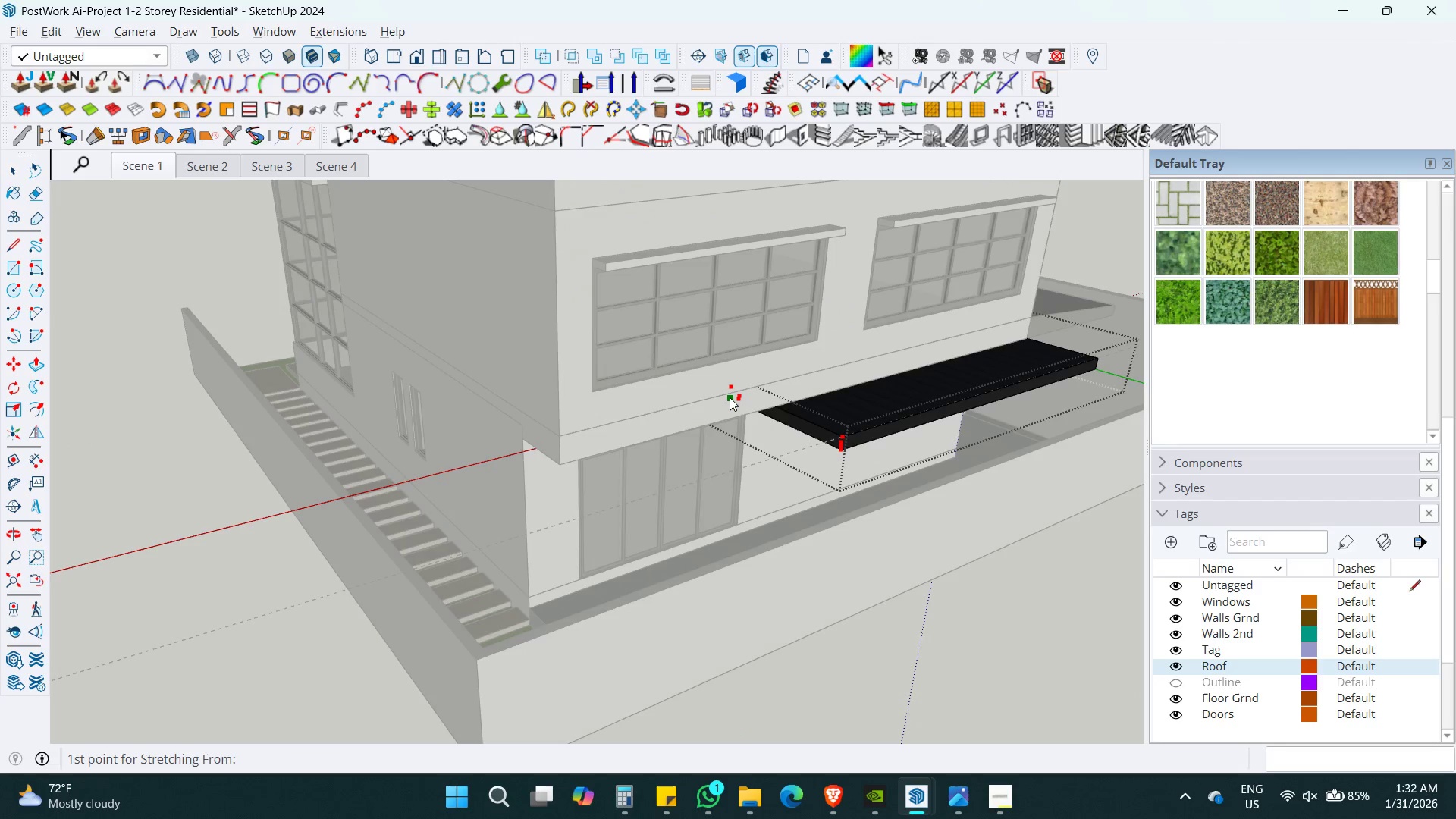 
key(Alt+Z)
 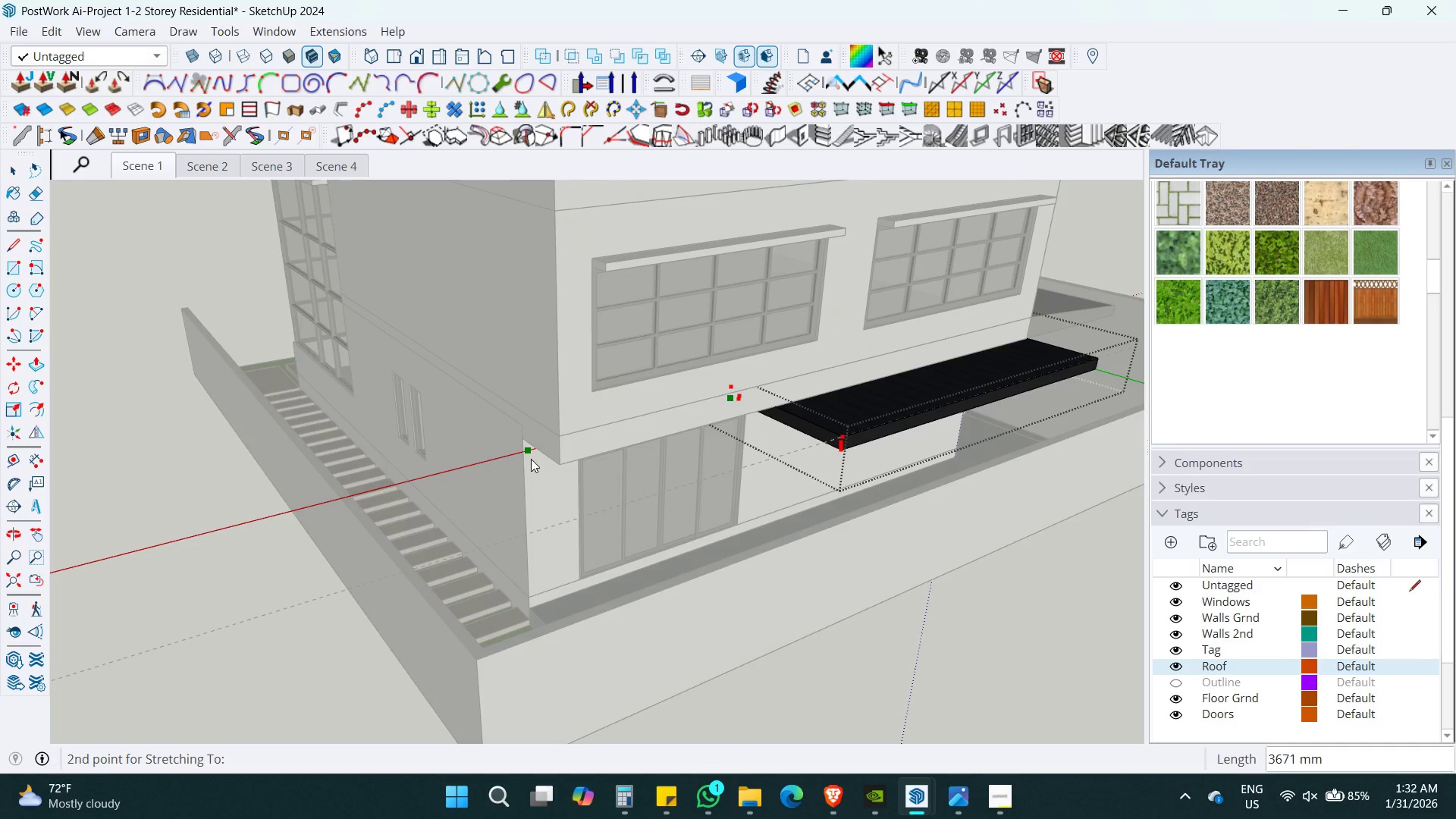 
left_click([525, 457])
 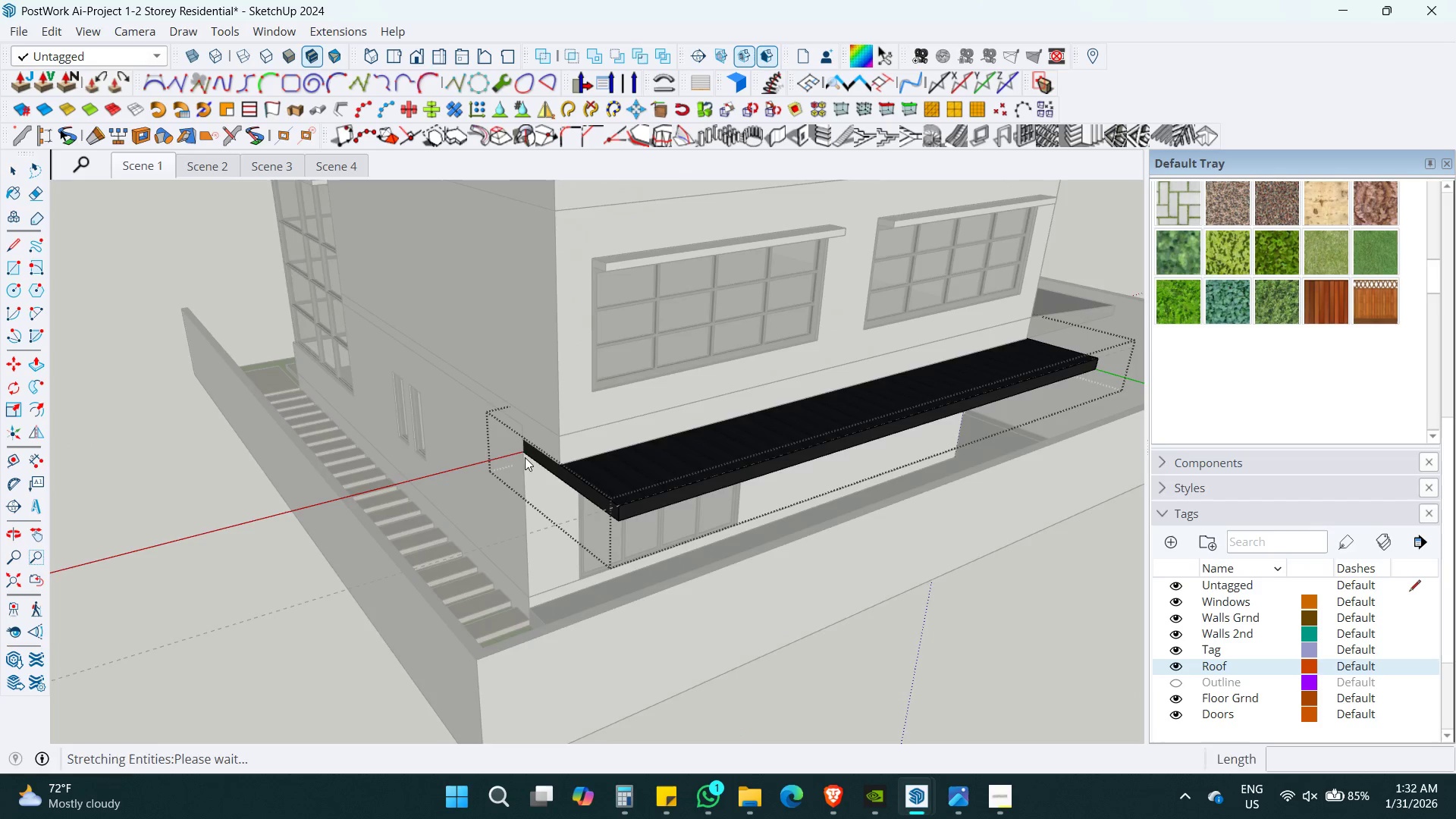 
key(Space)
 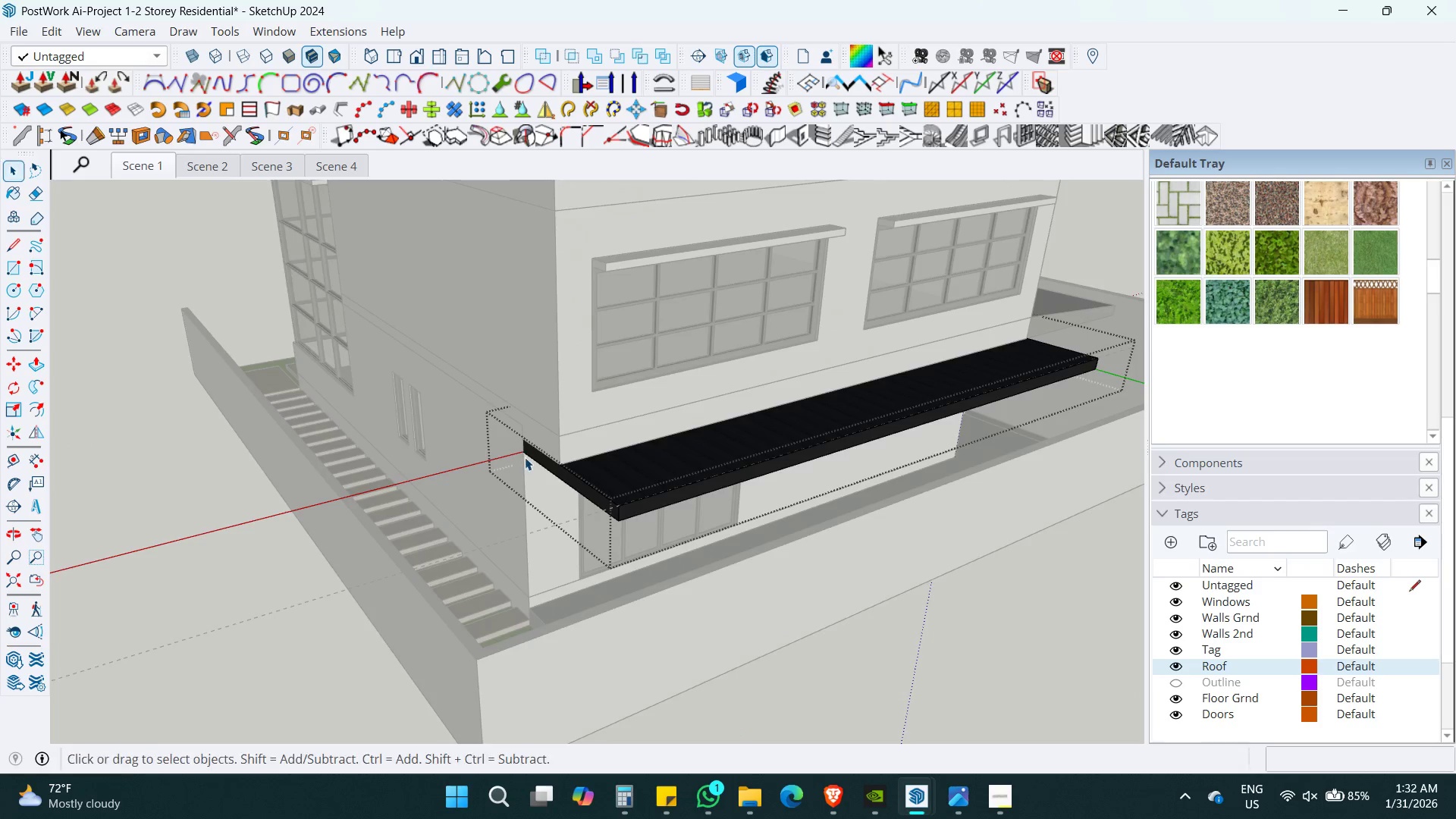 
key(Escape)
 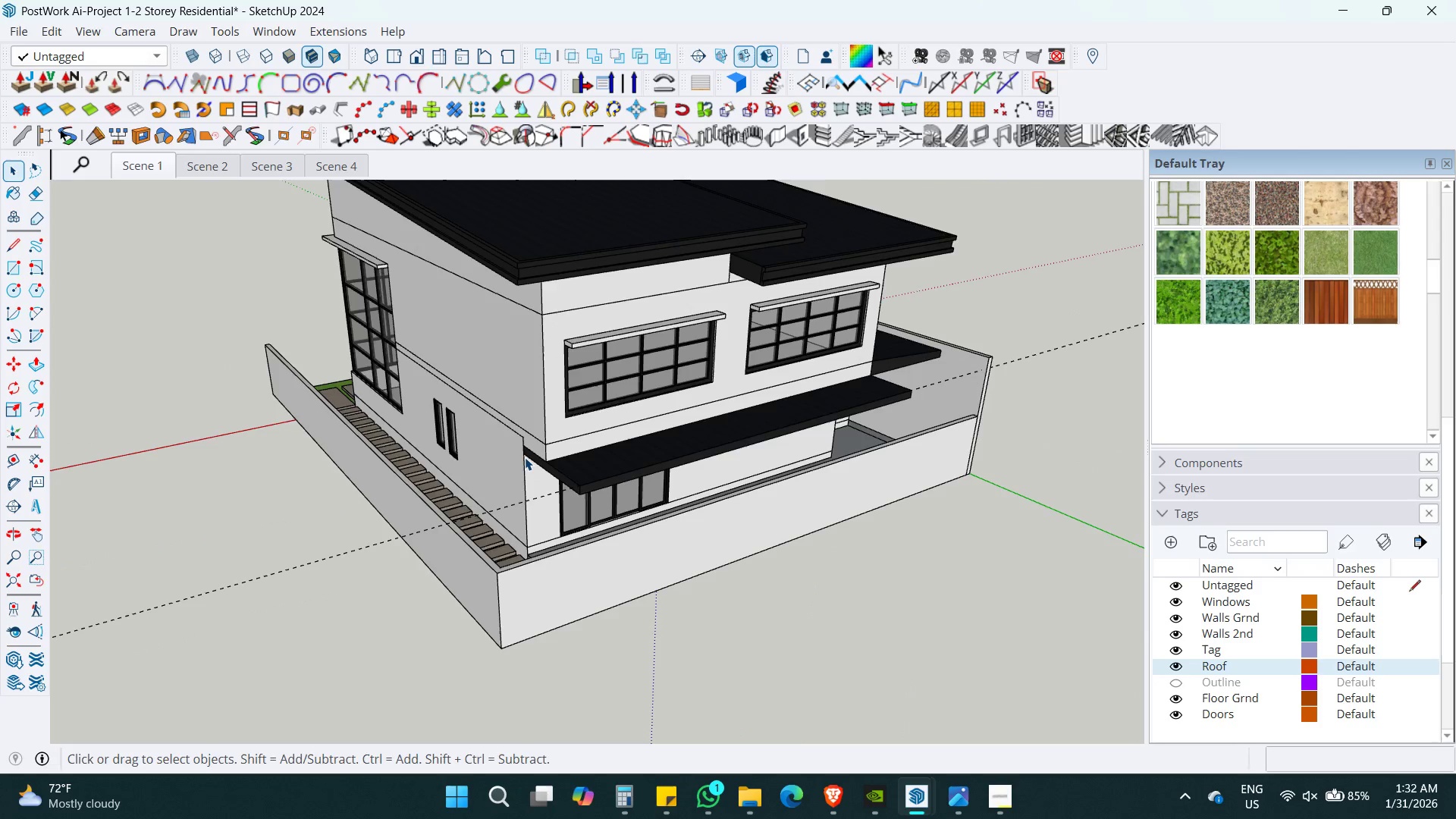 
key(Escape)
 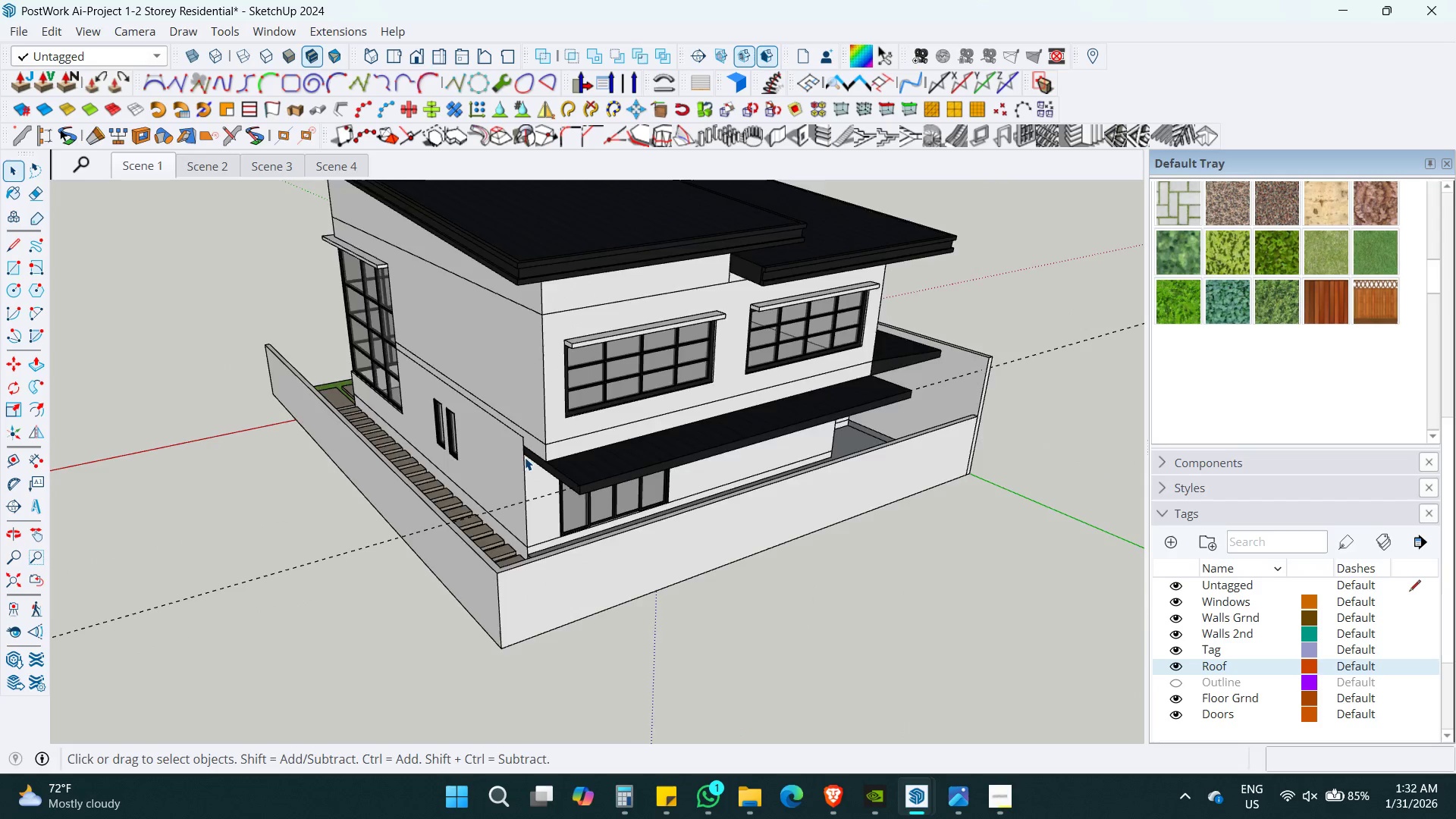 
key(Escape)
 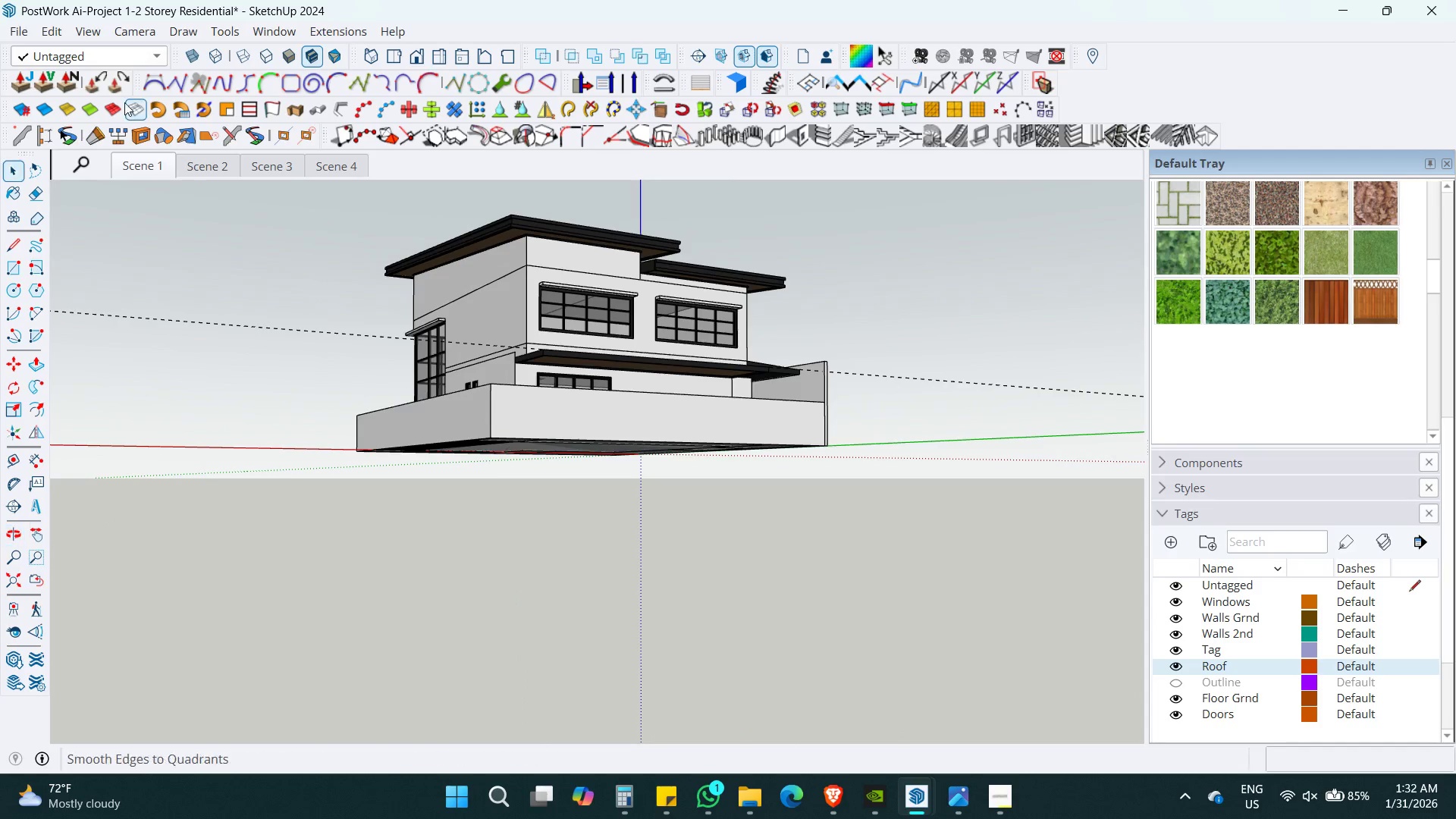 
scroll: coordinate [525, 457], scroll_direction: down, amount: 10.0
 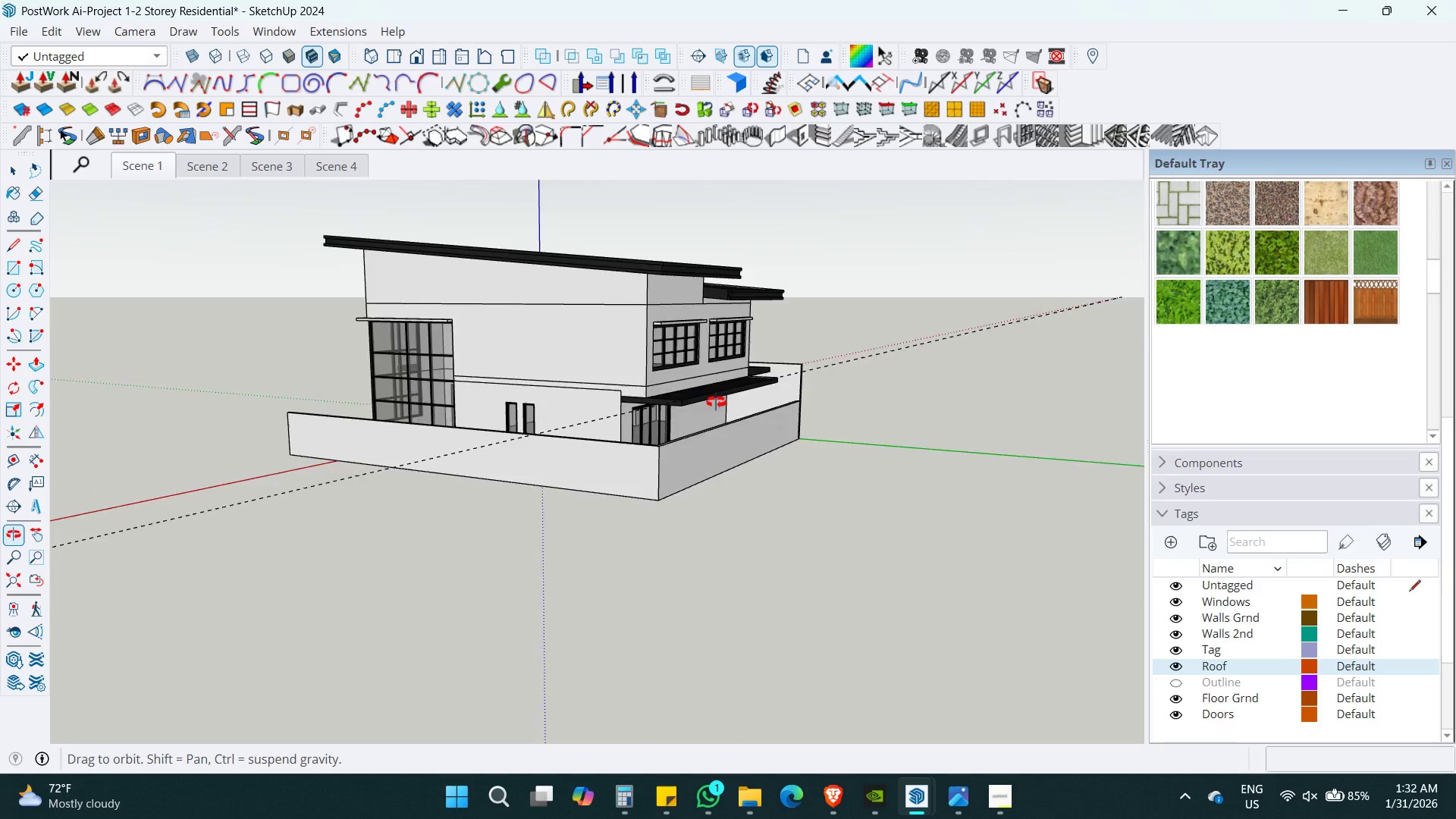 
left_click([44, 29])
 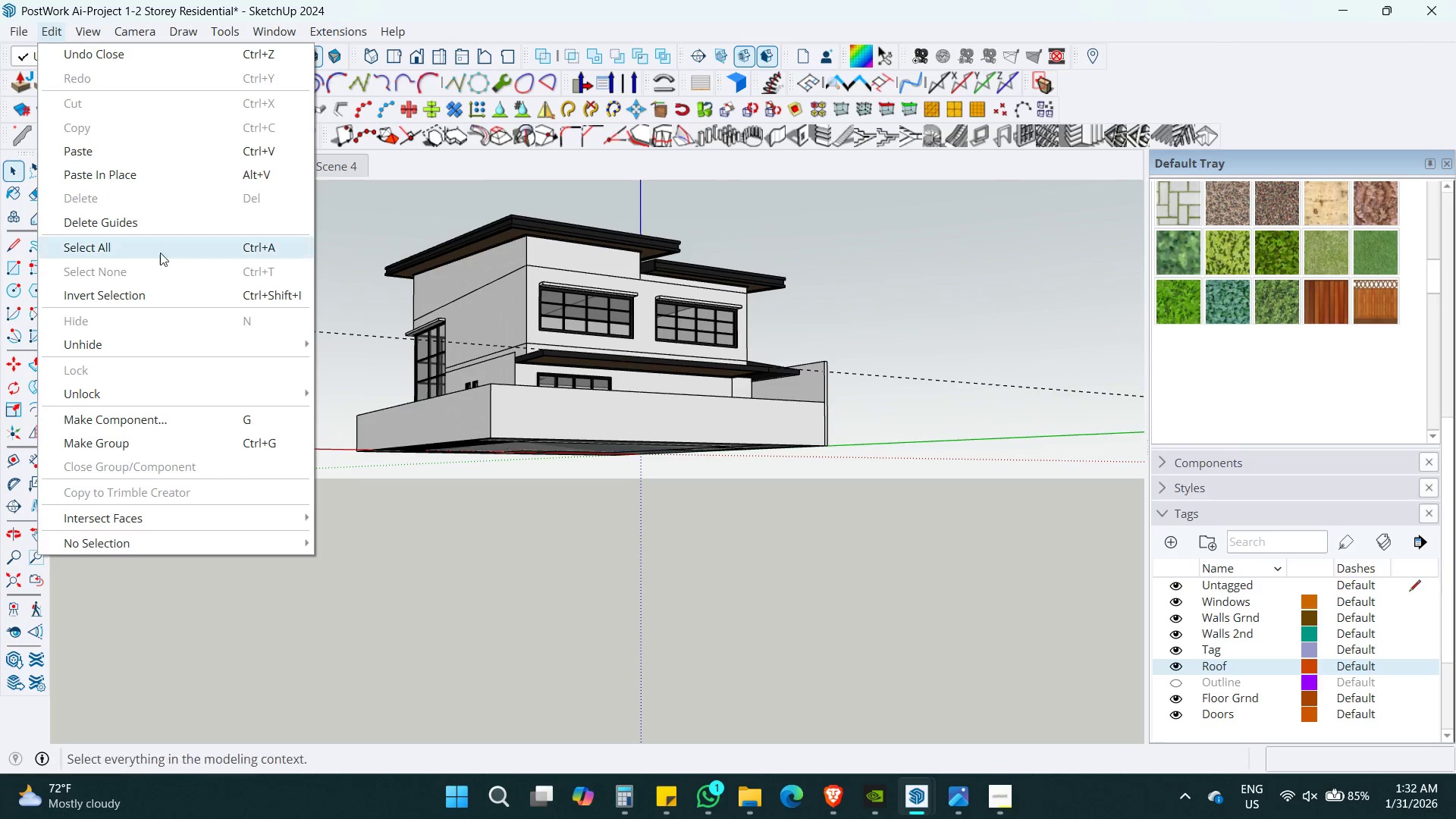 
left_click([158, 223])
 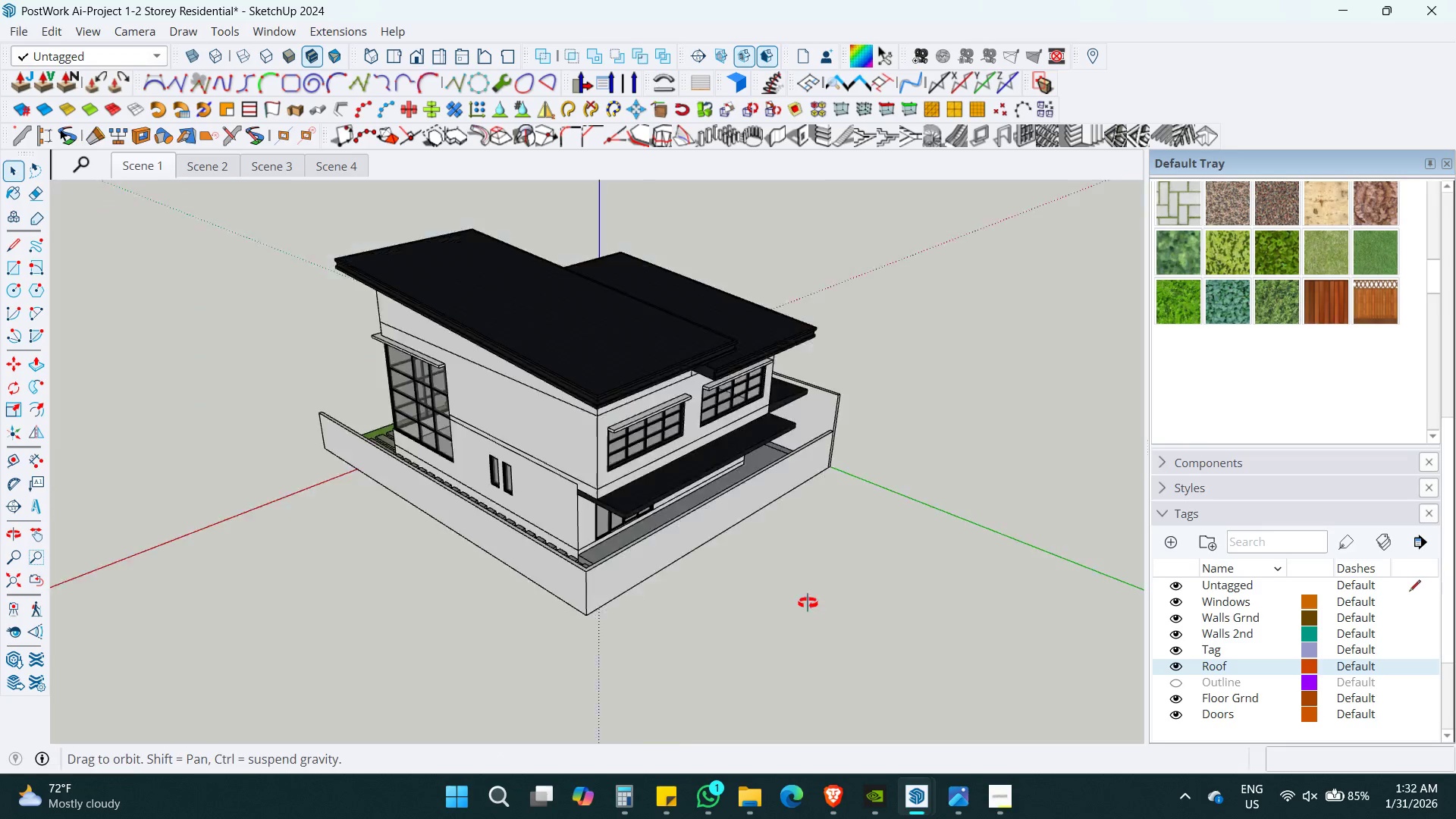 
key(Shift+T)
 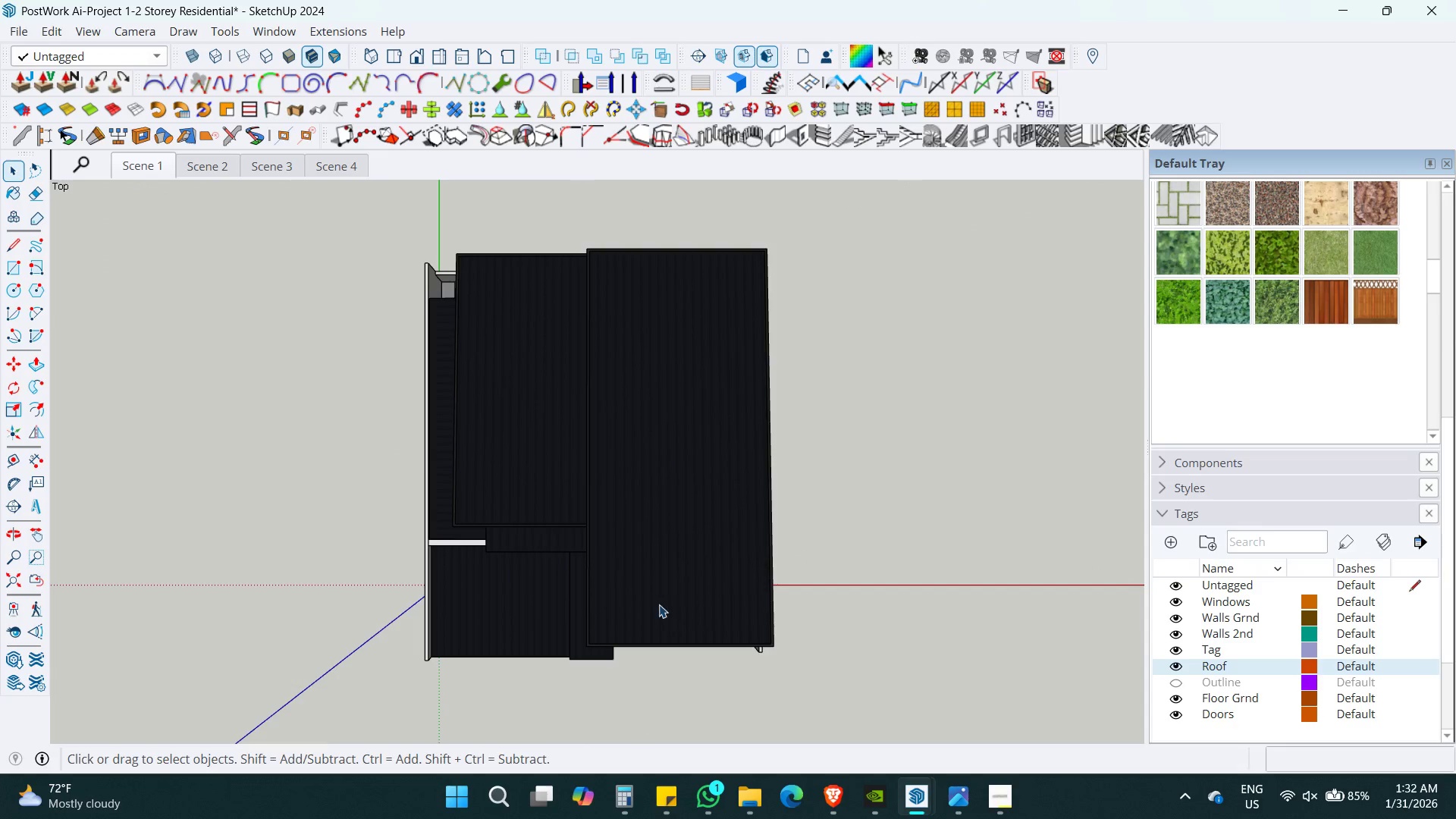 
key(Control+S)
 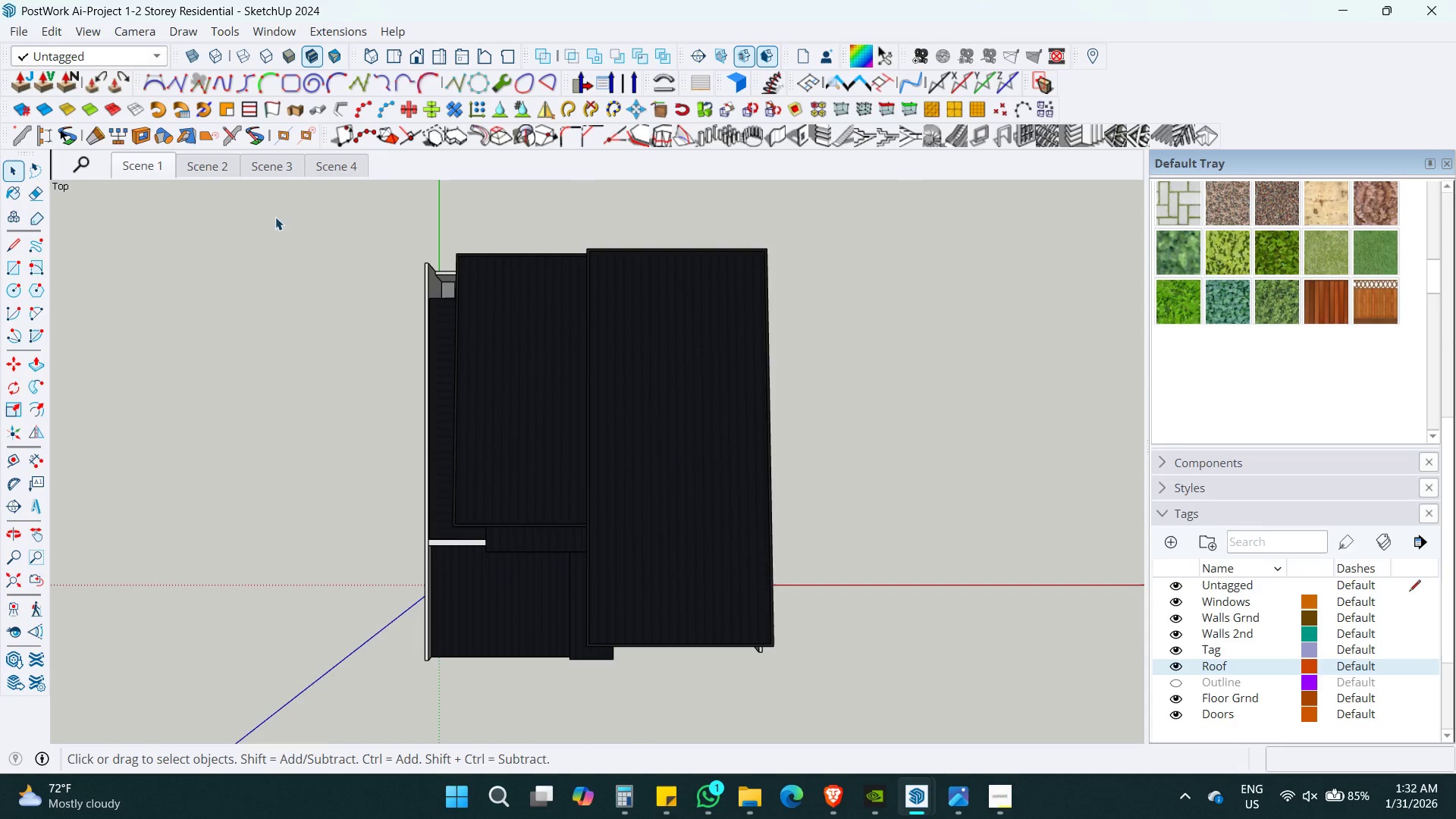 
right_click([339, 168])
 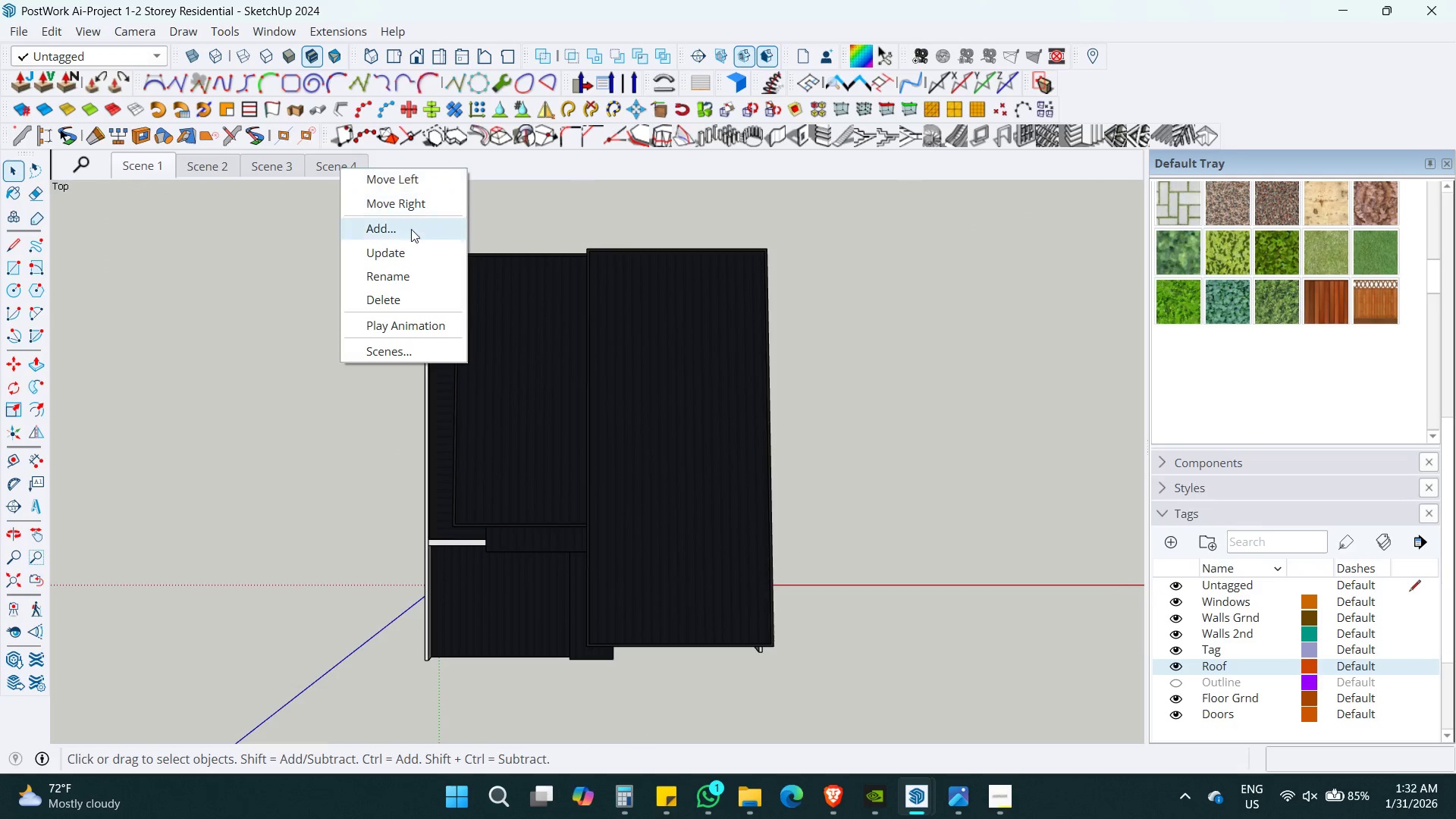 
left_click([405, 225])
 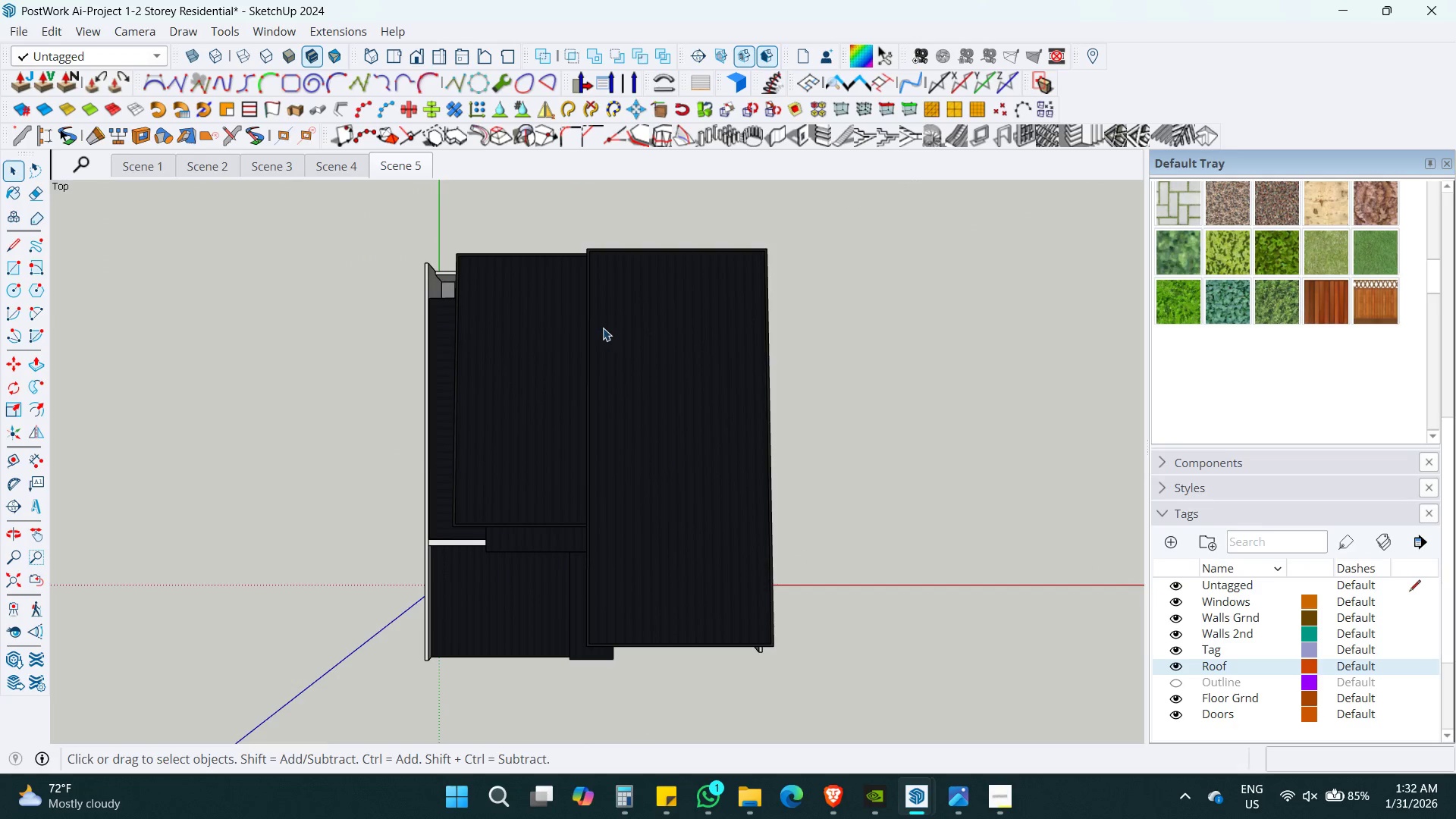 
key(Control+S)
 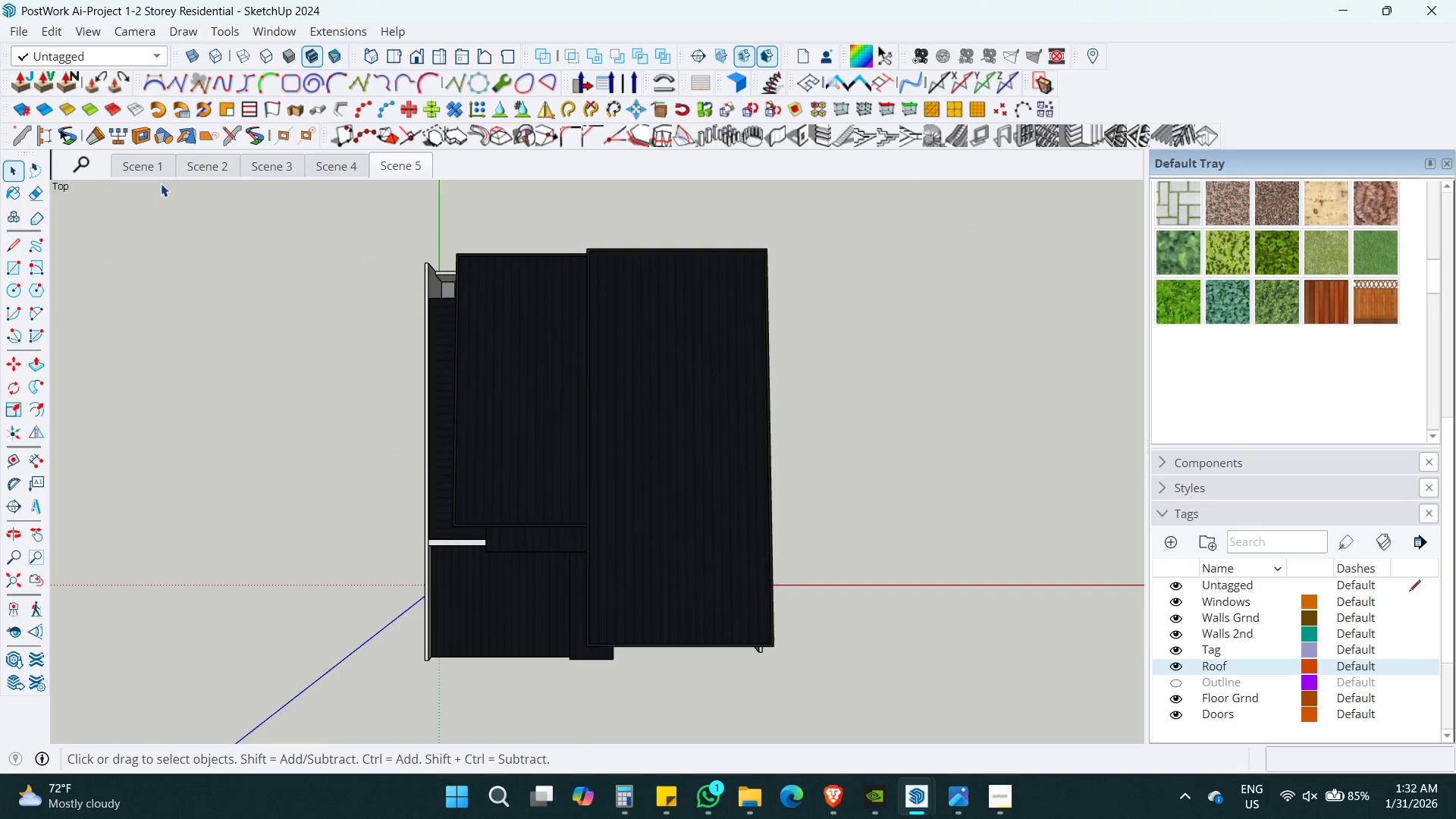 
left_click([148, 171])
 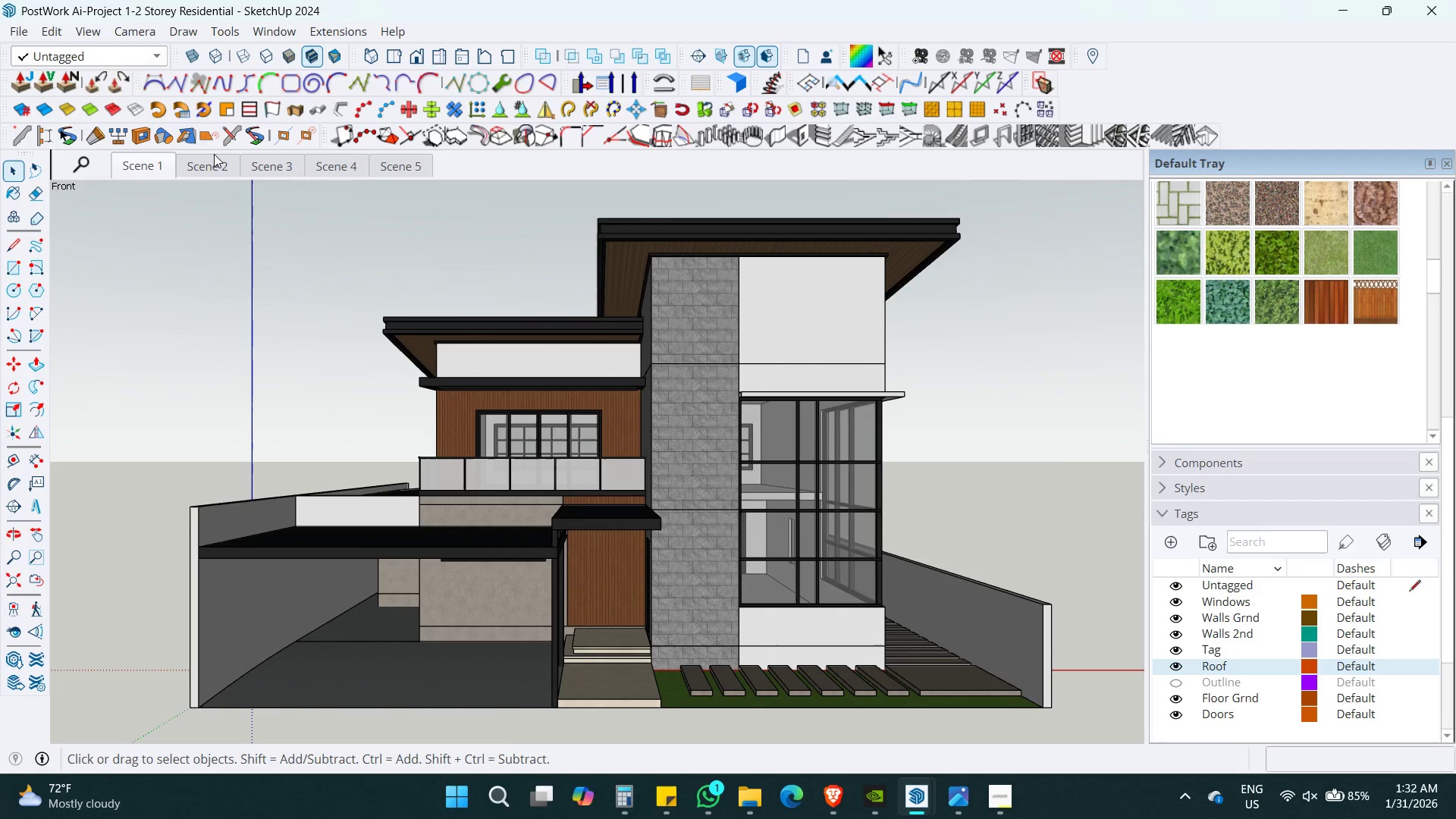 
left_click([212, 164])
 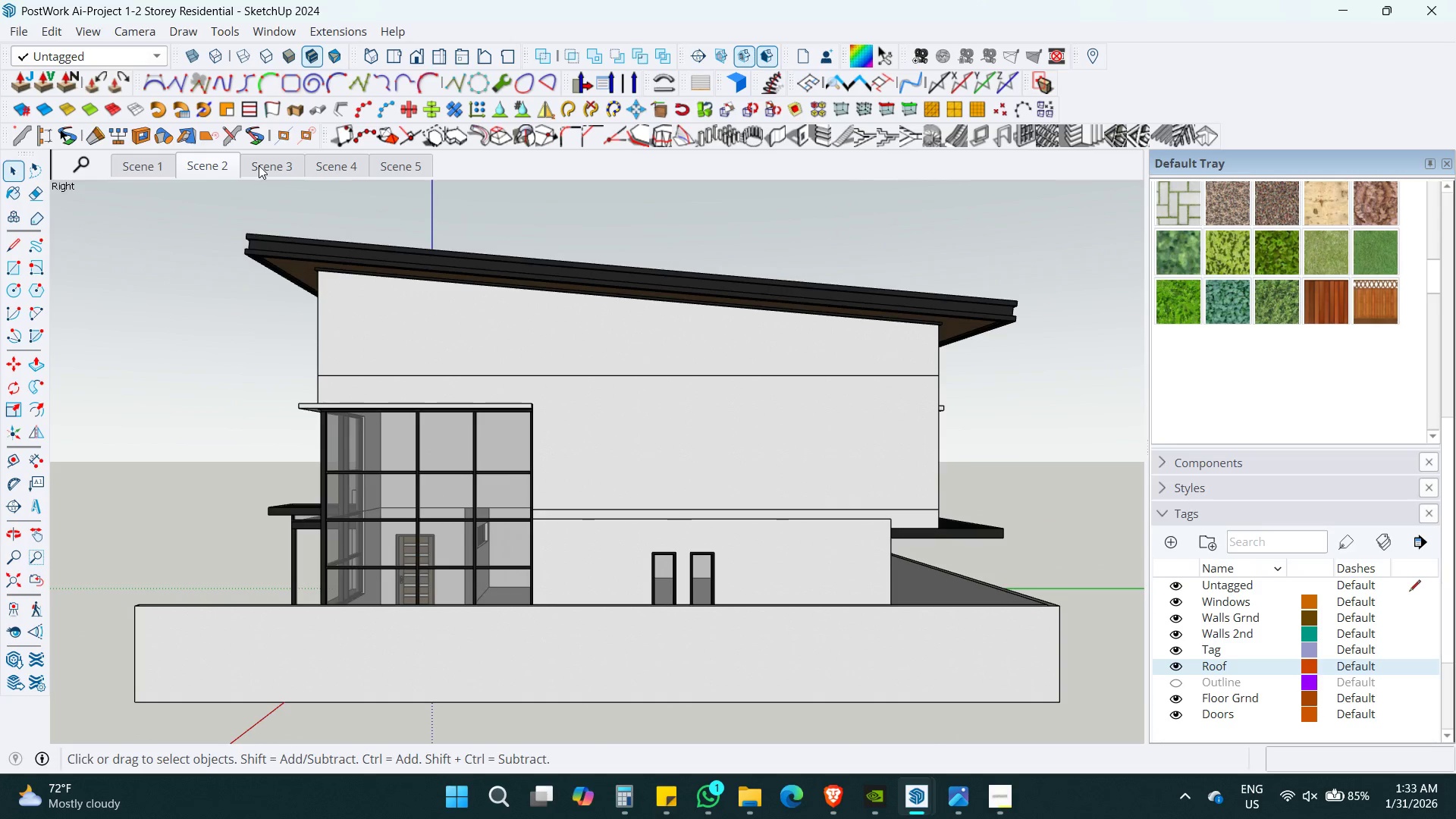 
left_click([259, 165])
 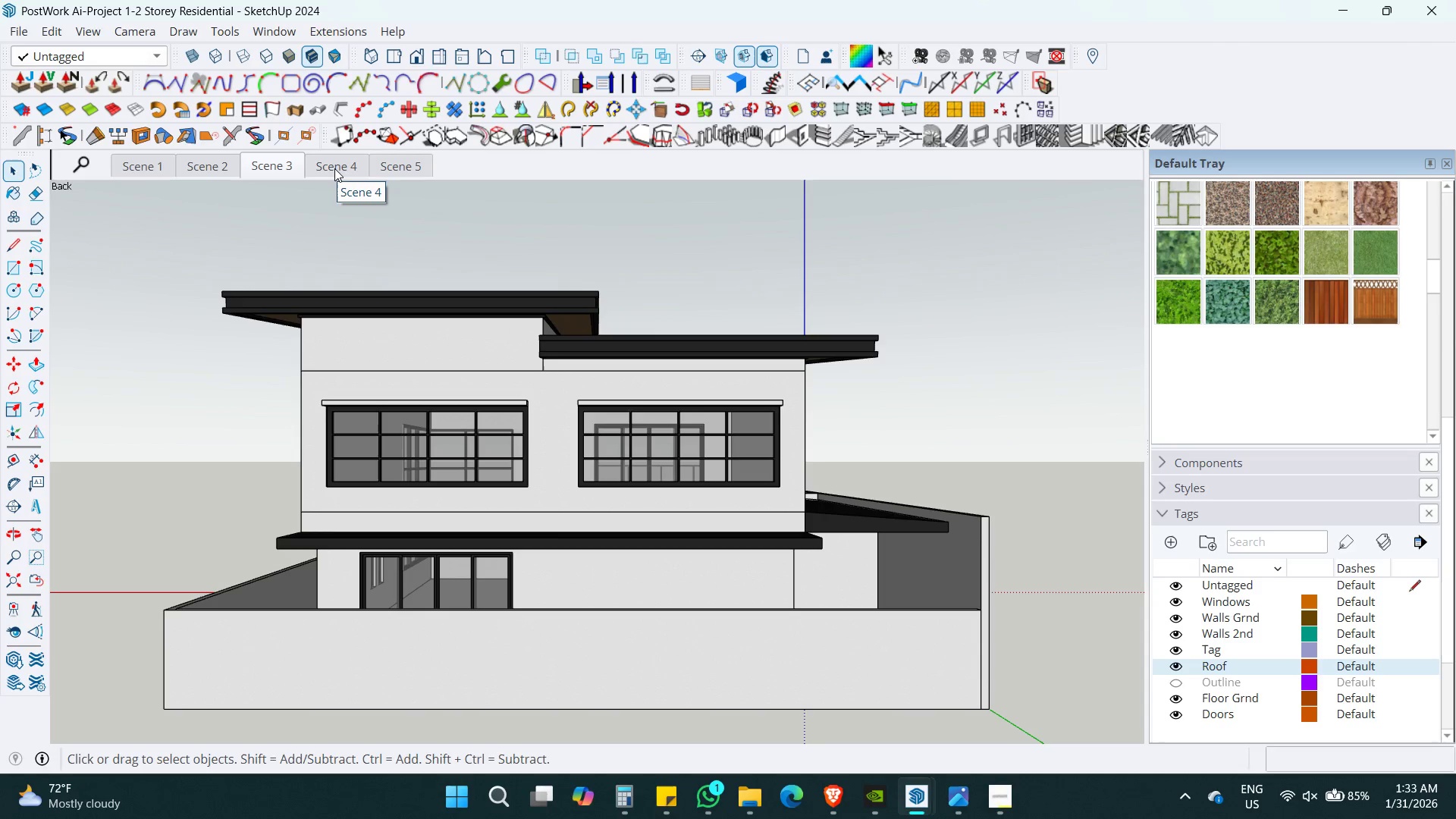 
wait(7.0)
 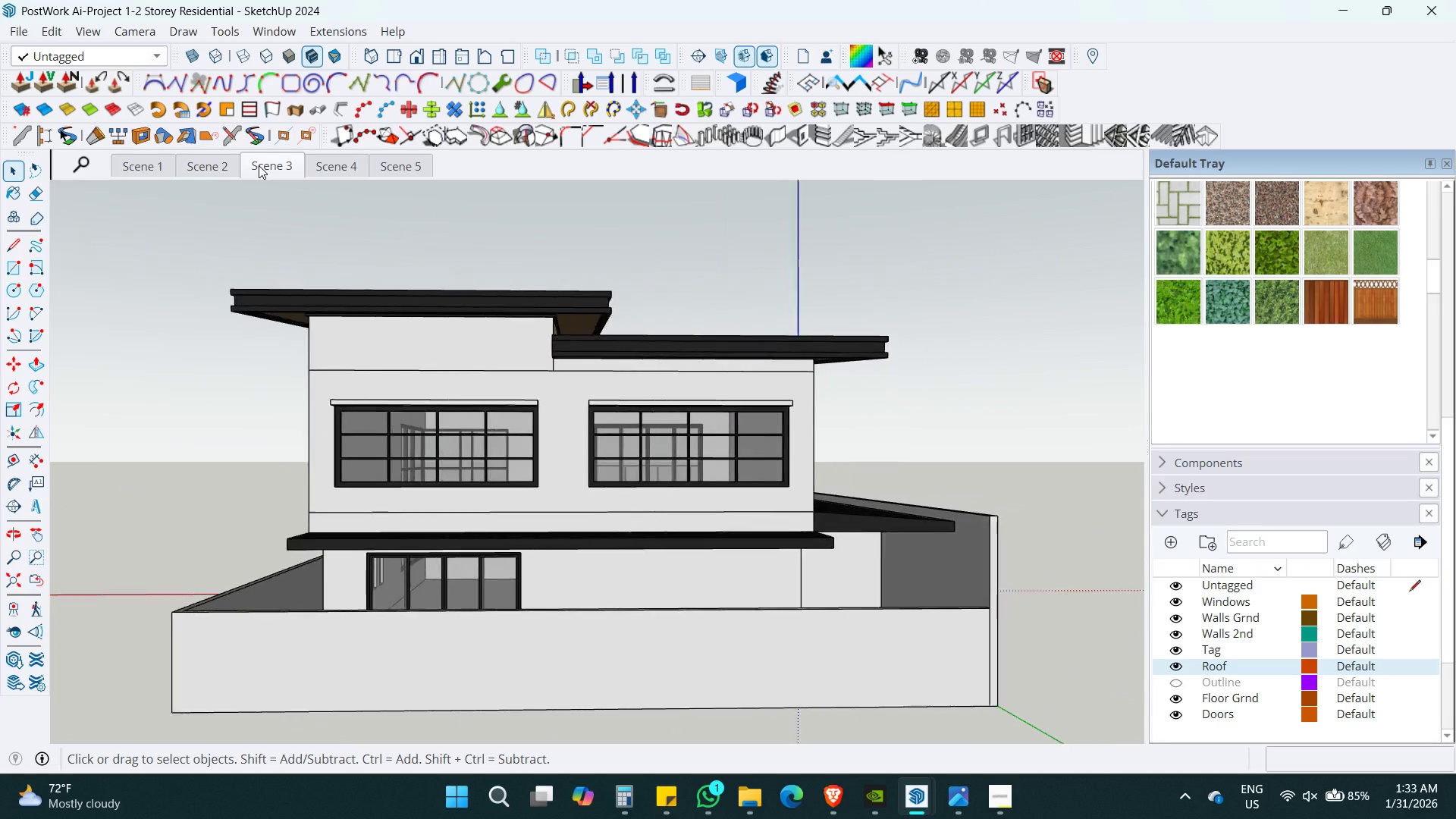 
hold_key(key=ShiftLeft, duration=0.42)
scroll: coordinate [836, 588], scroll_direction: down, amount: 3.0
 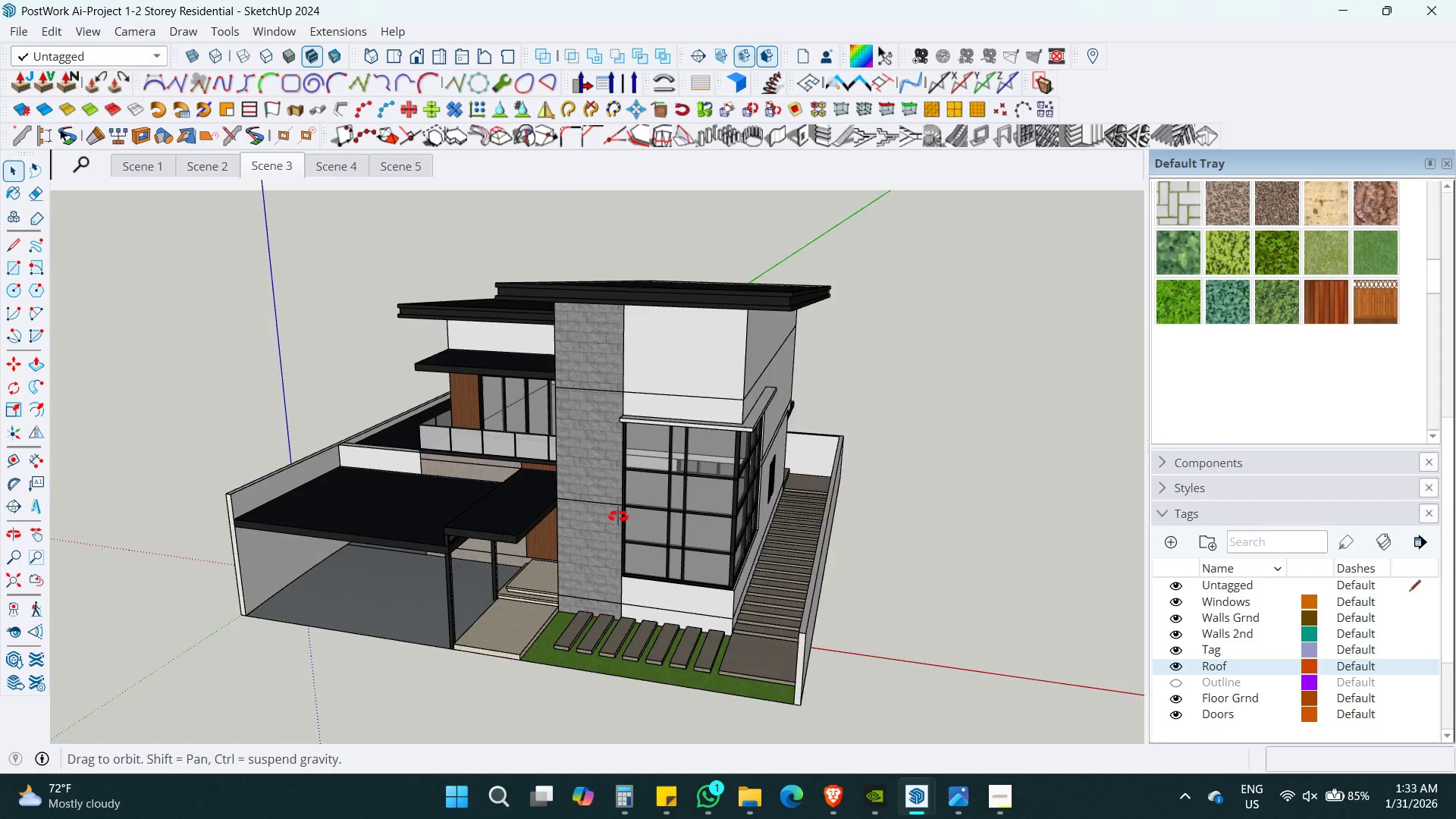 
key(Shift+ShiftLeft)
 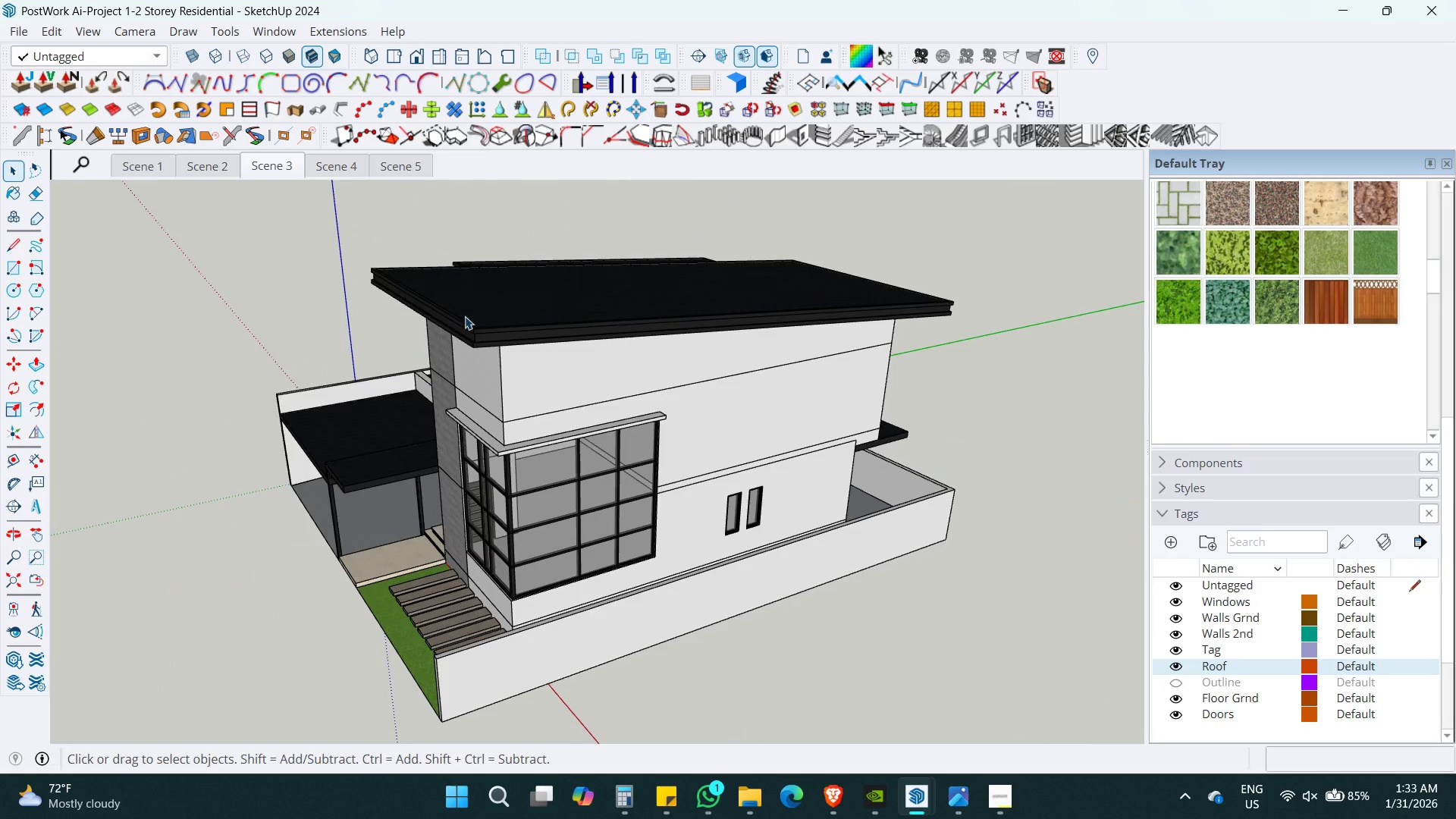 
wait(6.25)
 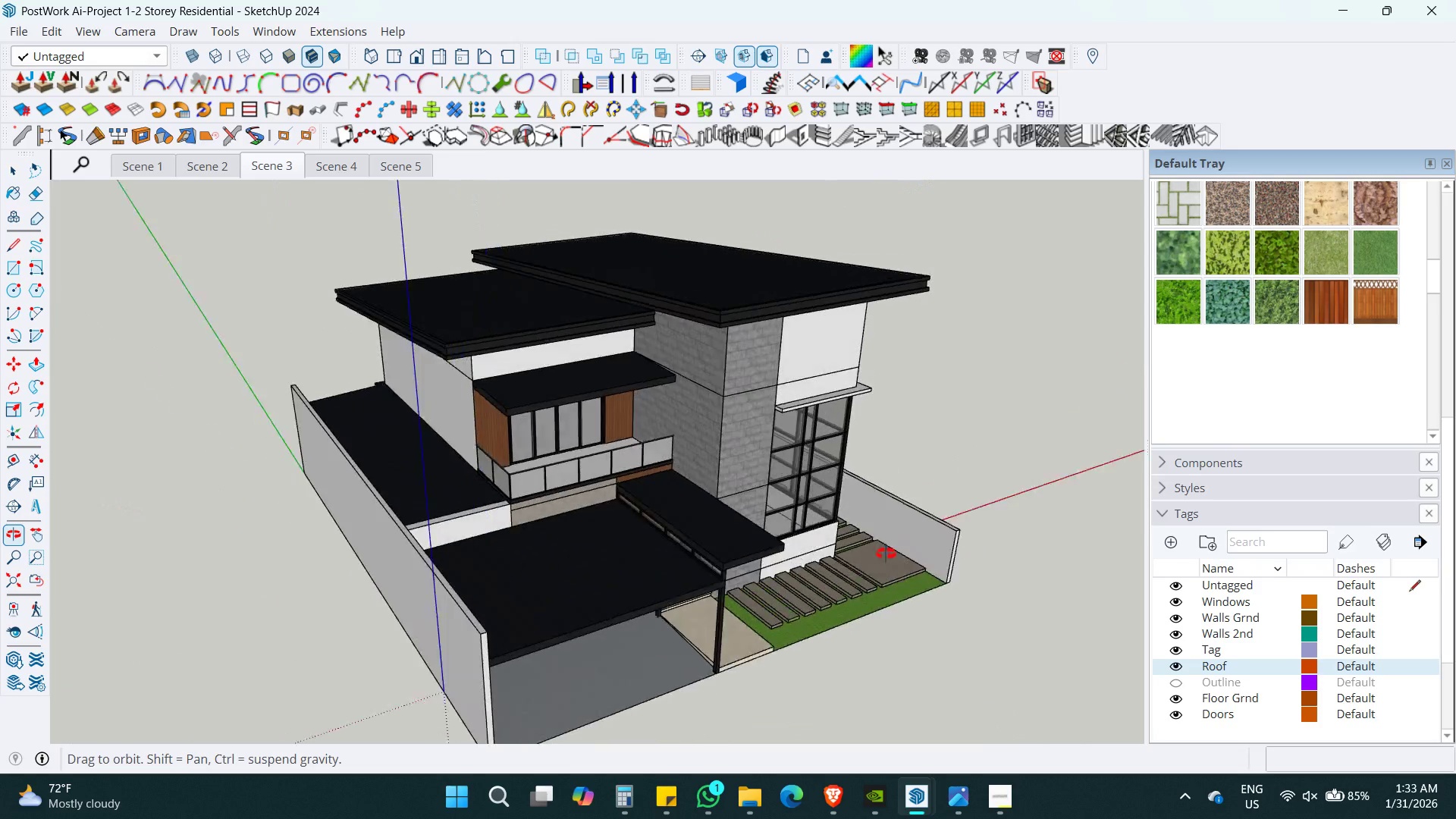 
left_click([925, 510])
 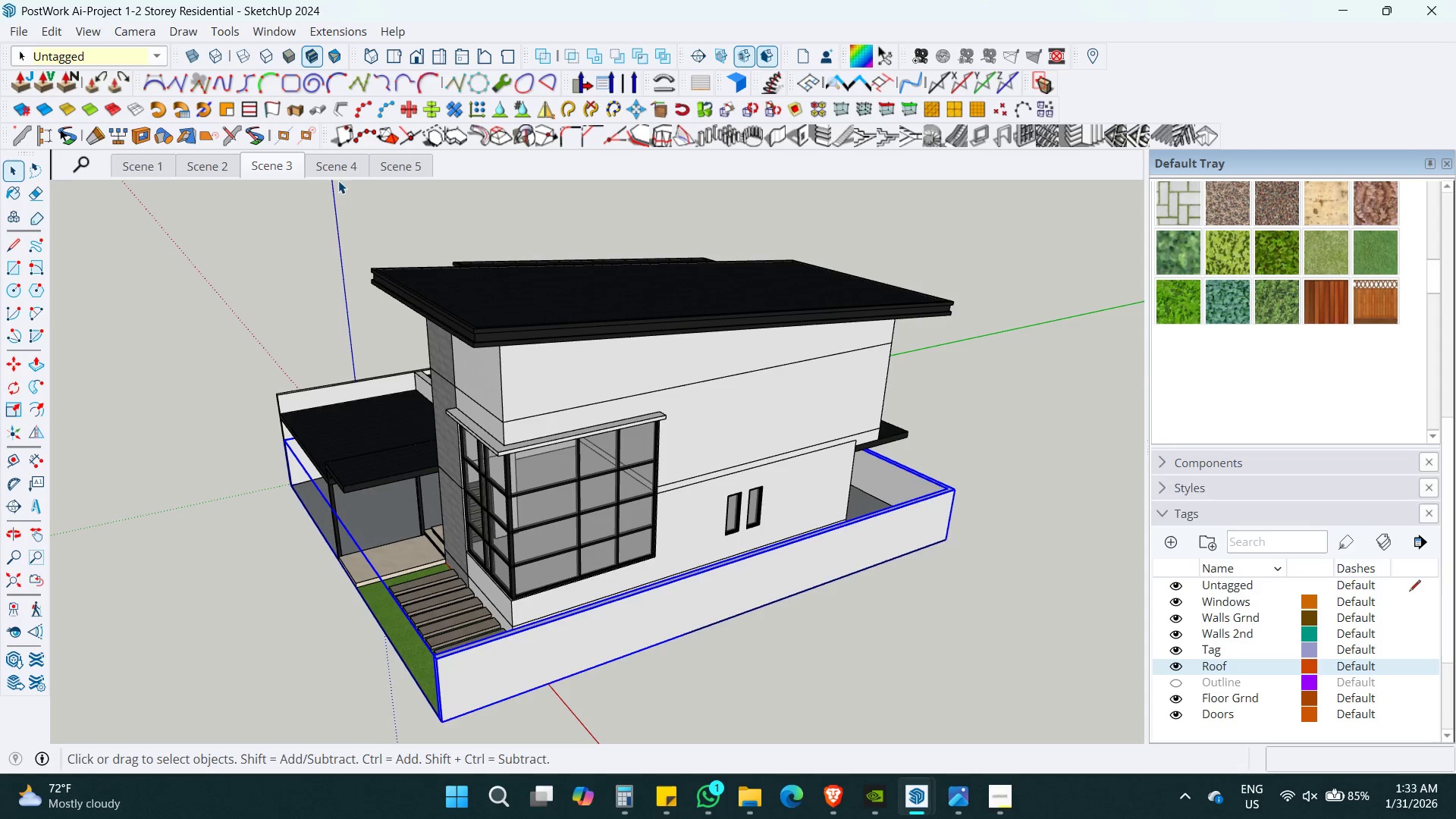 
left_click([340, 169])
 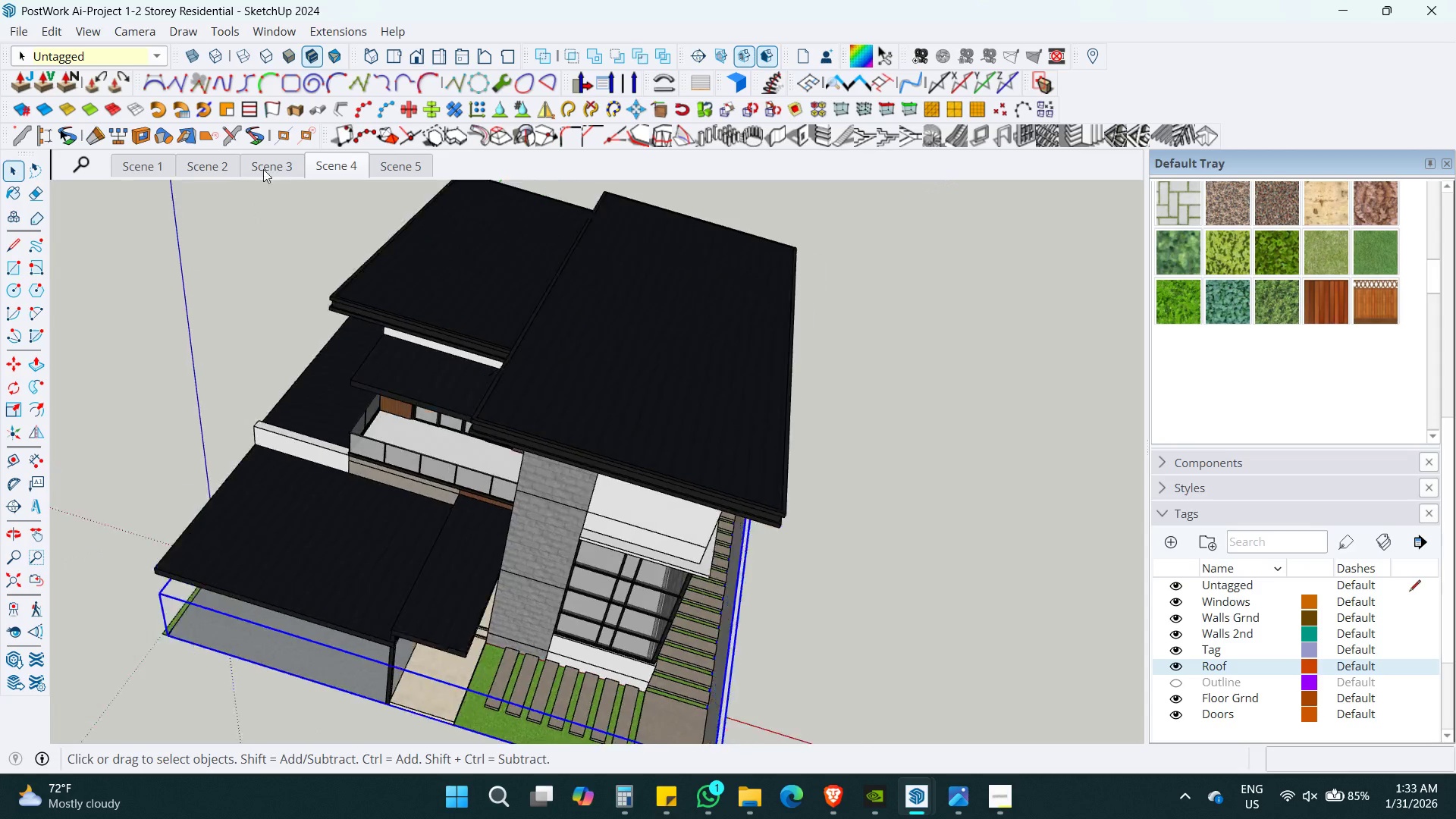 
left_click([261, 161])
 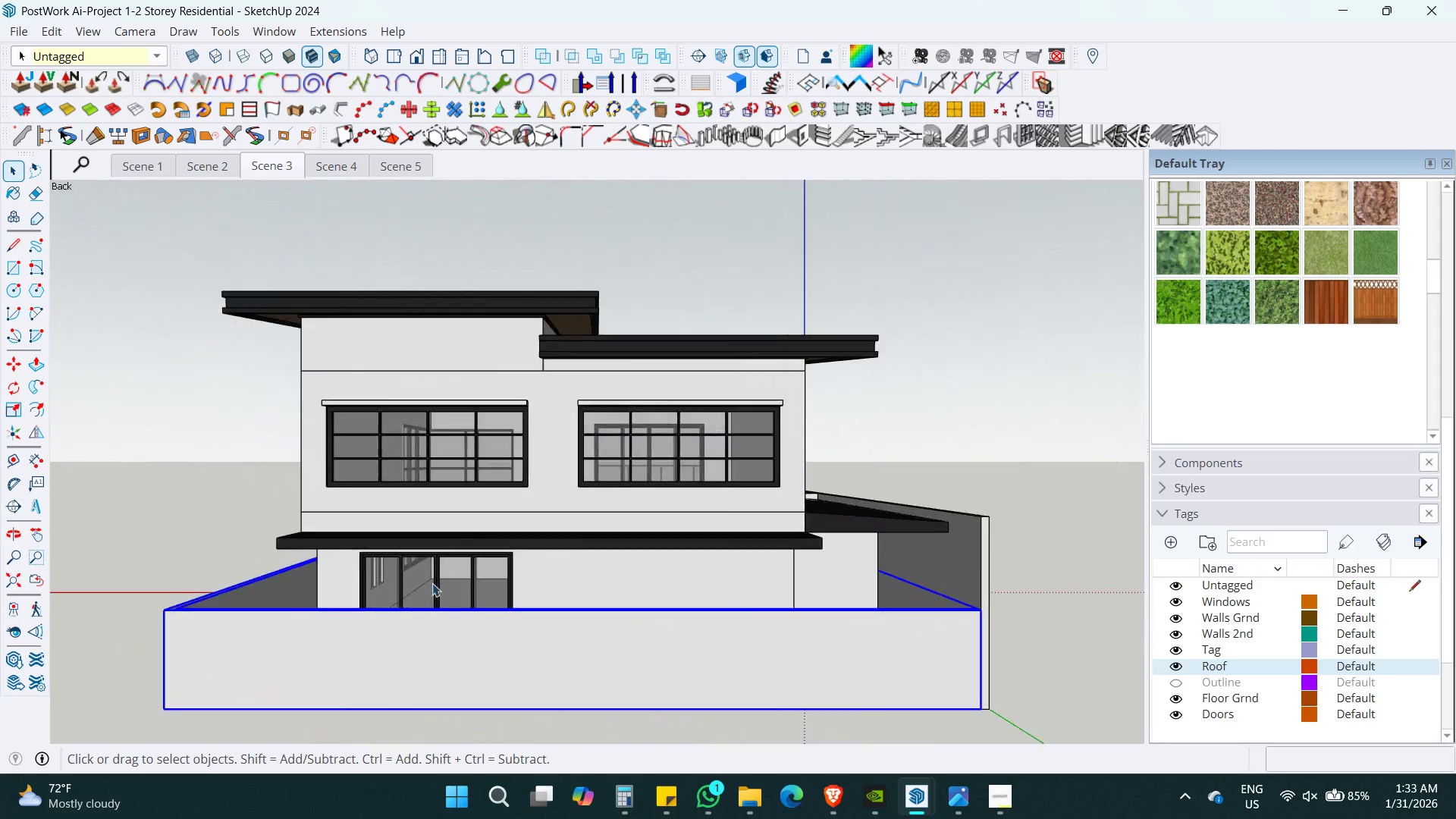 
key(N)
 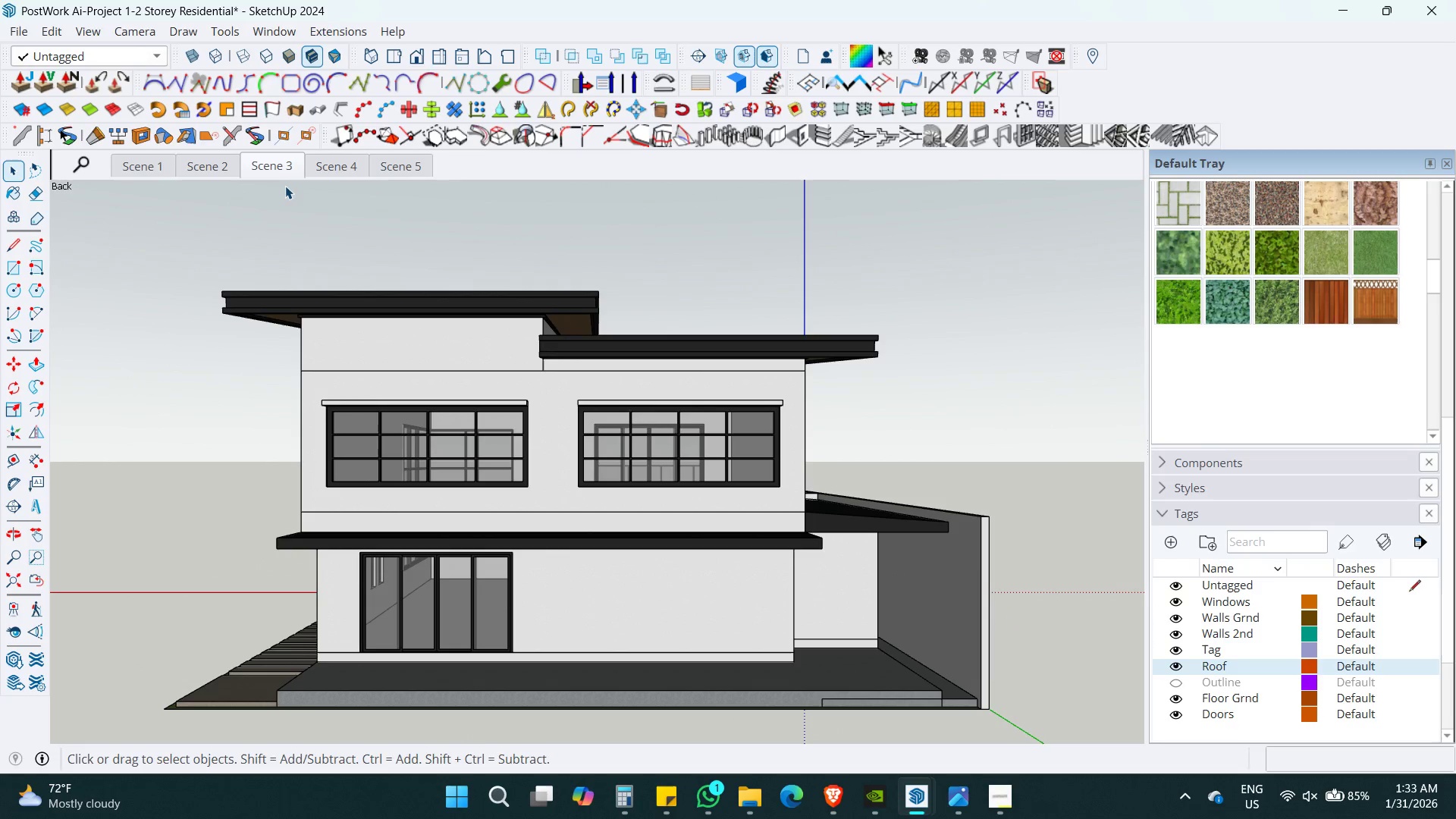 
right_click([278, 172])
 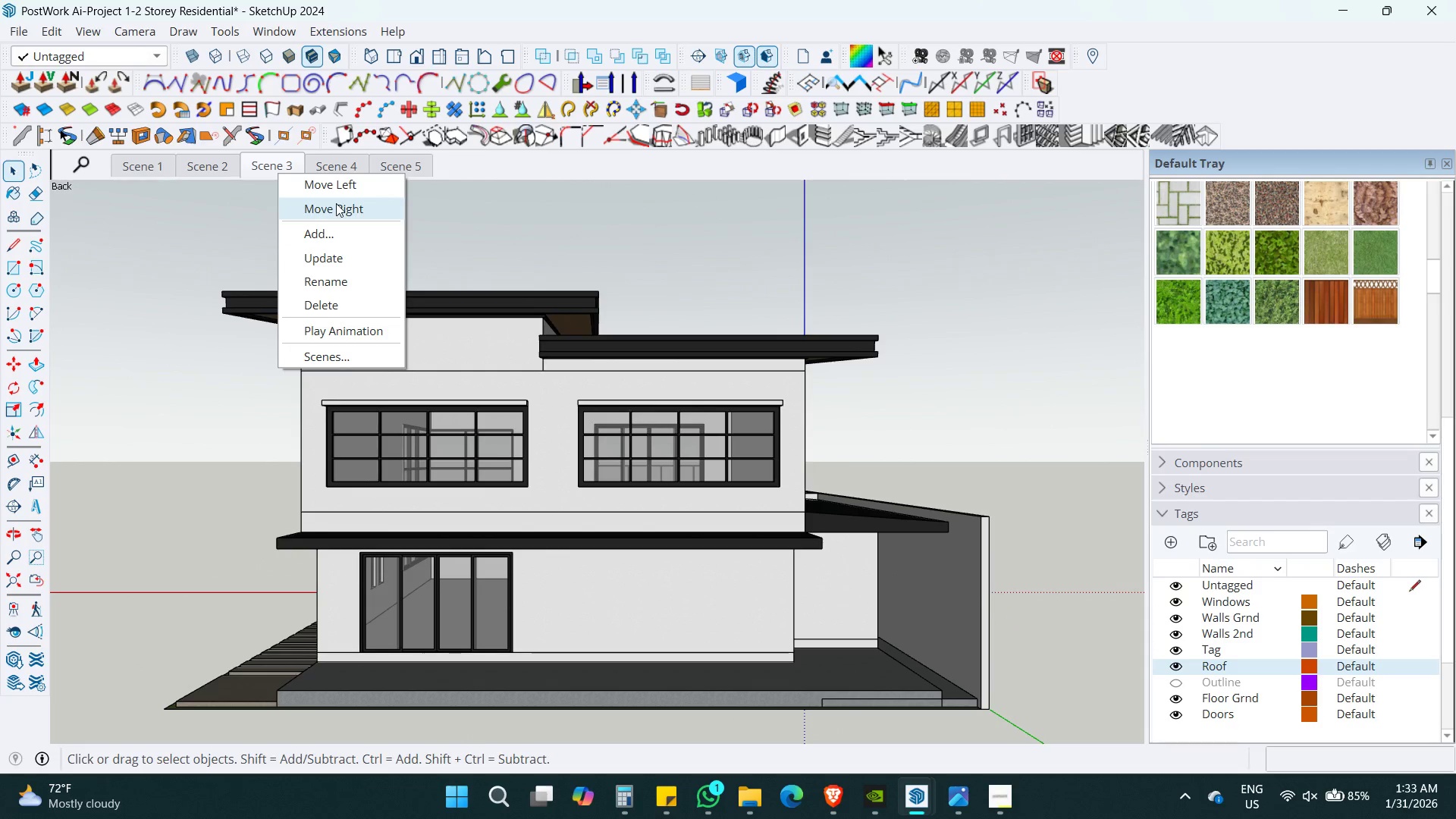 
left_click([333, 257])
 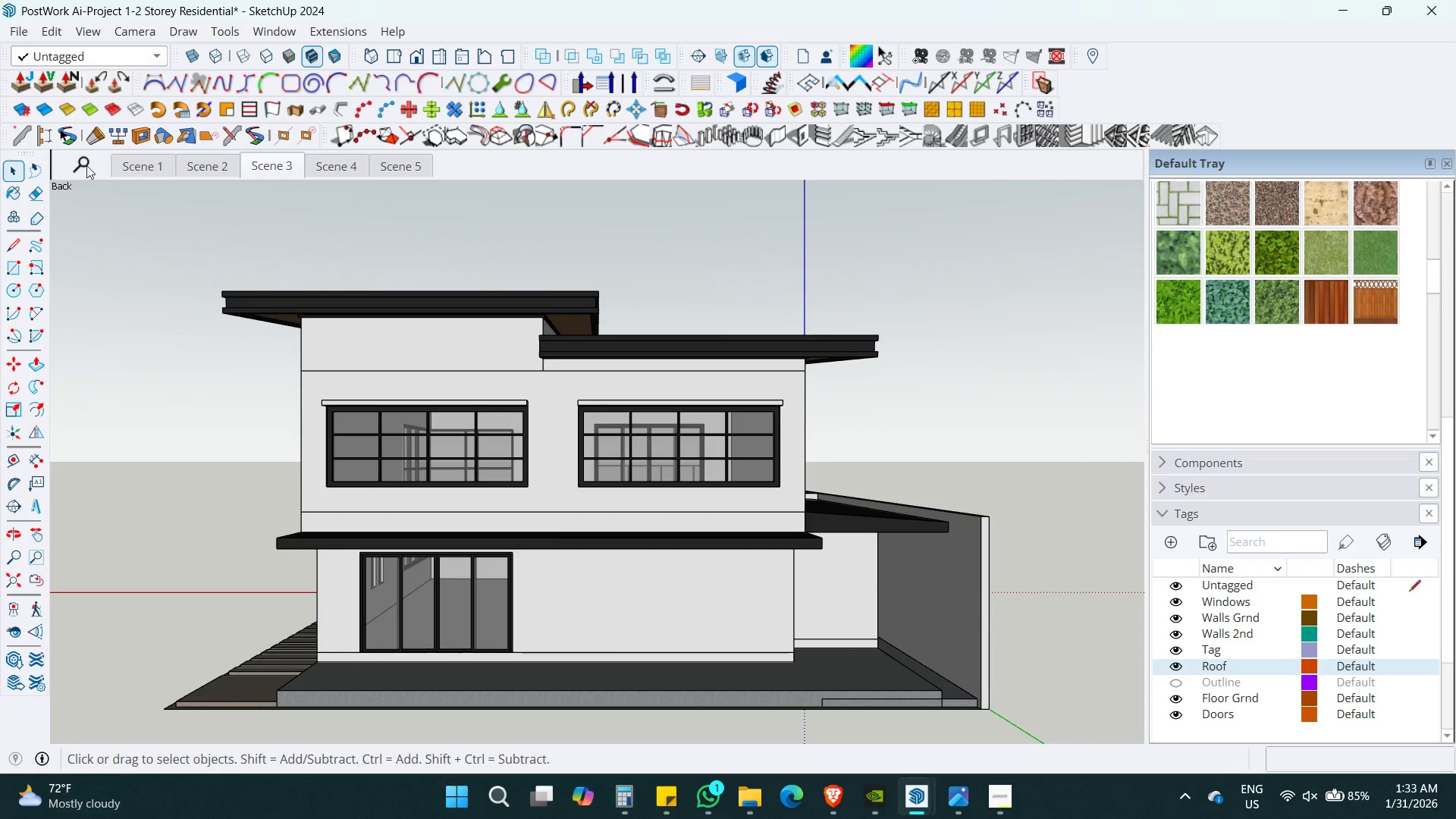 
left_click([121, 168])
 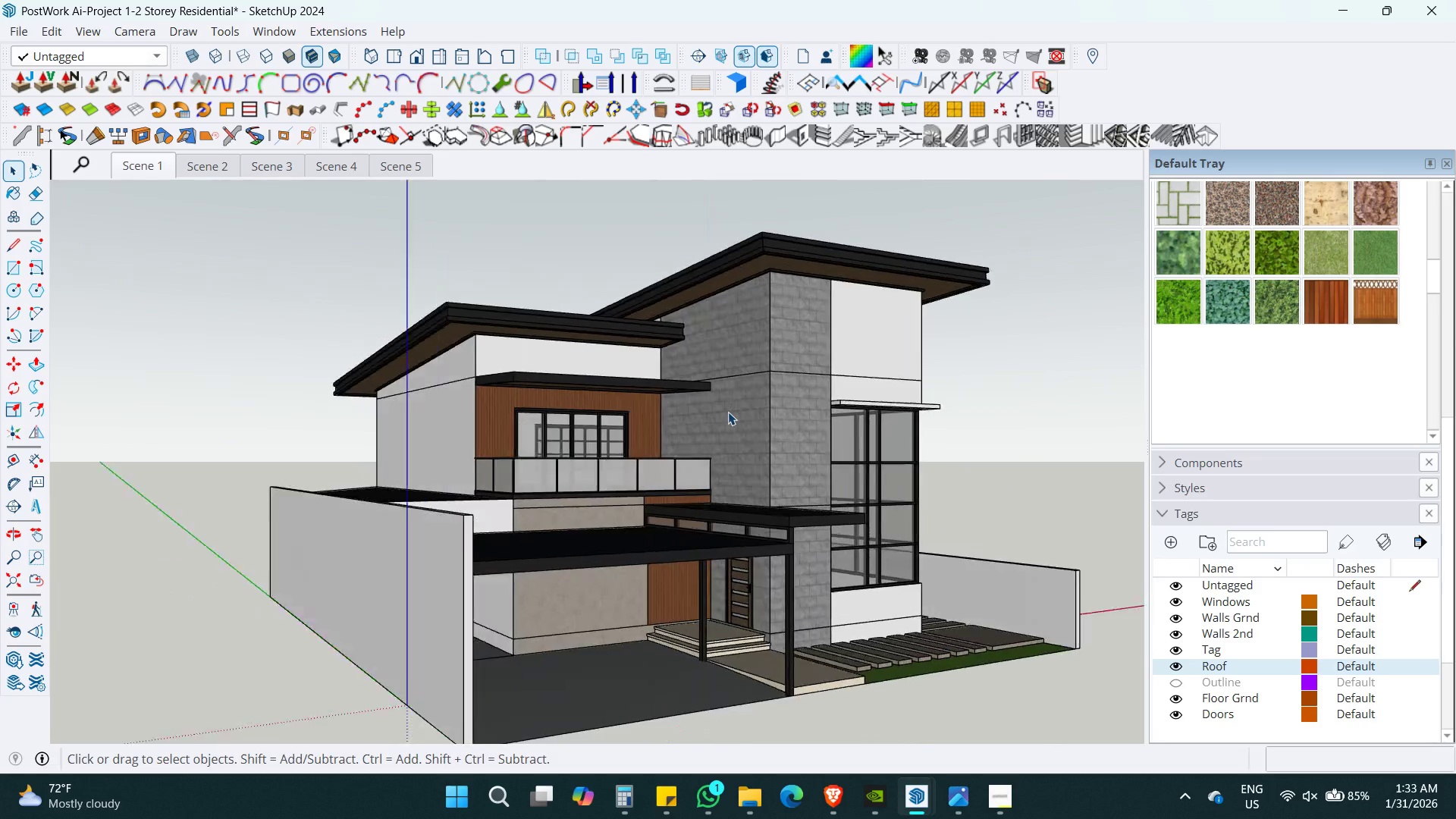 
hold_key(key=ControlLeft, duration=0.41)
 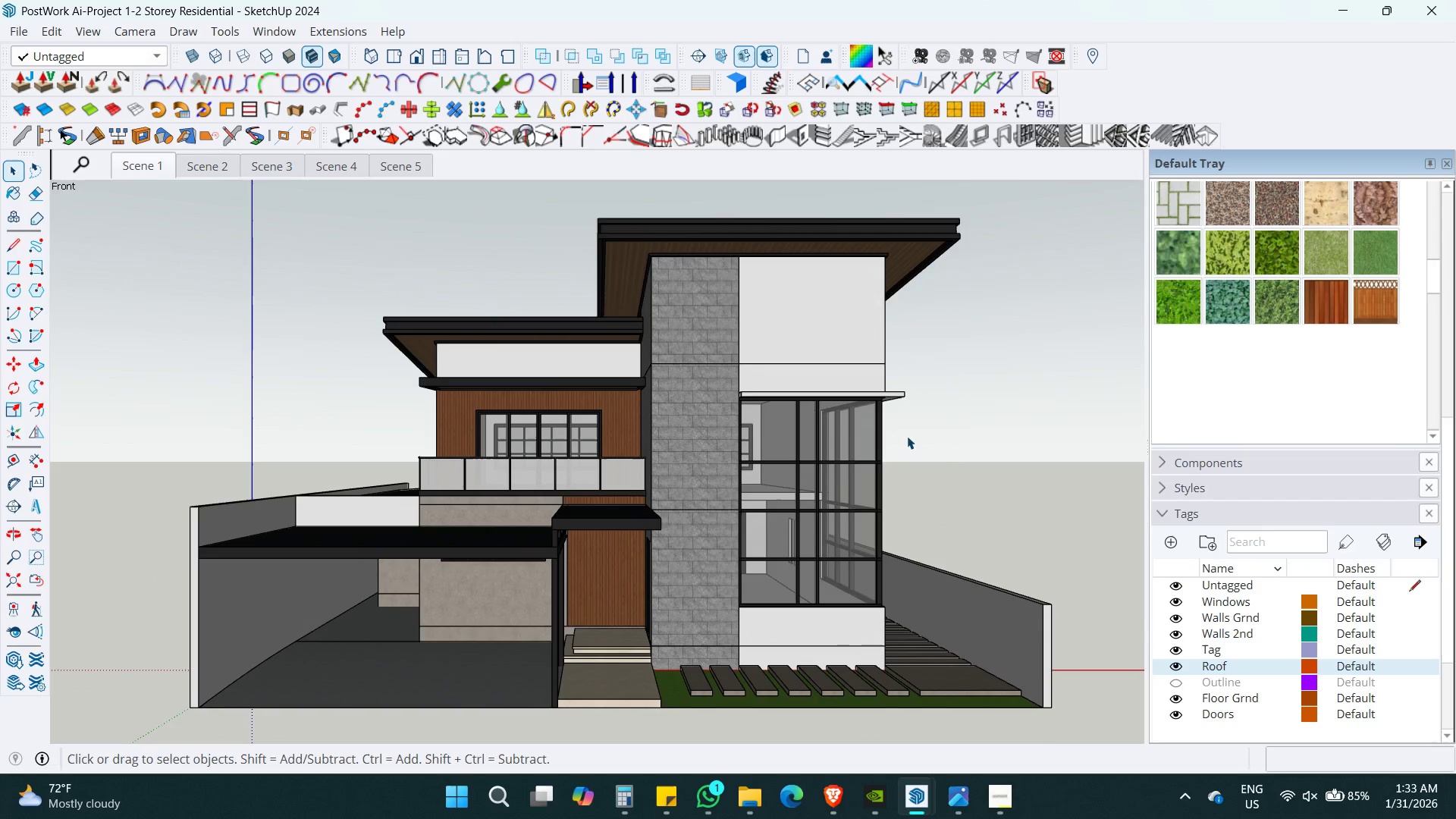 
key(S)
 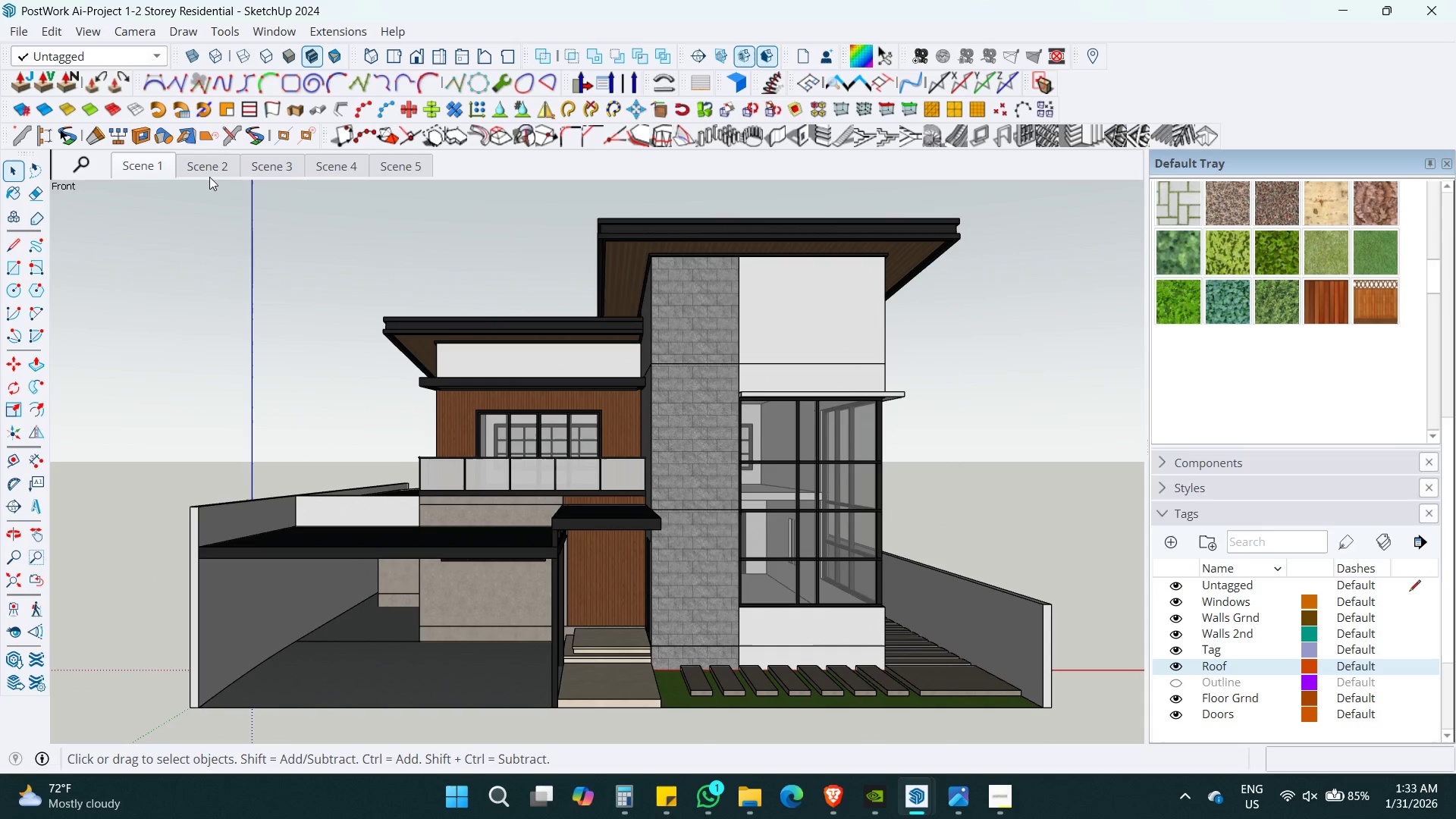 
left_click([218, 171])
 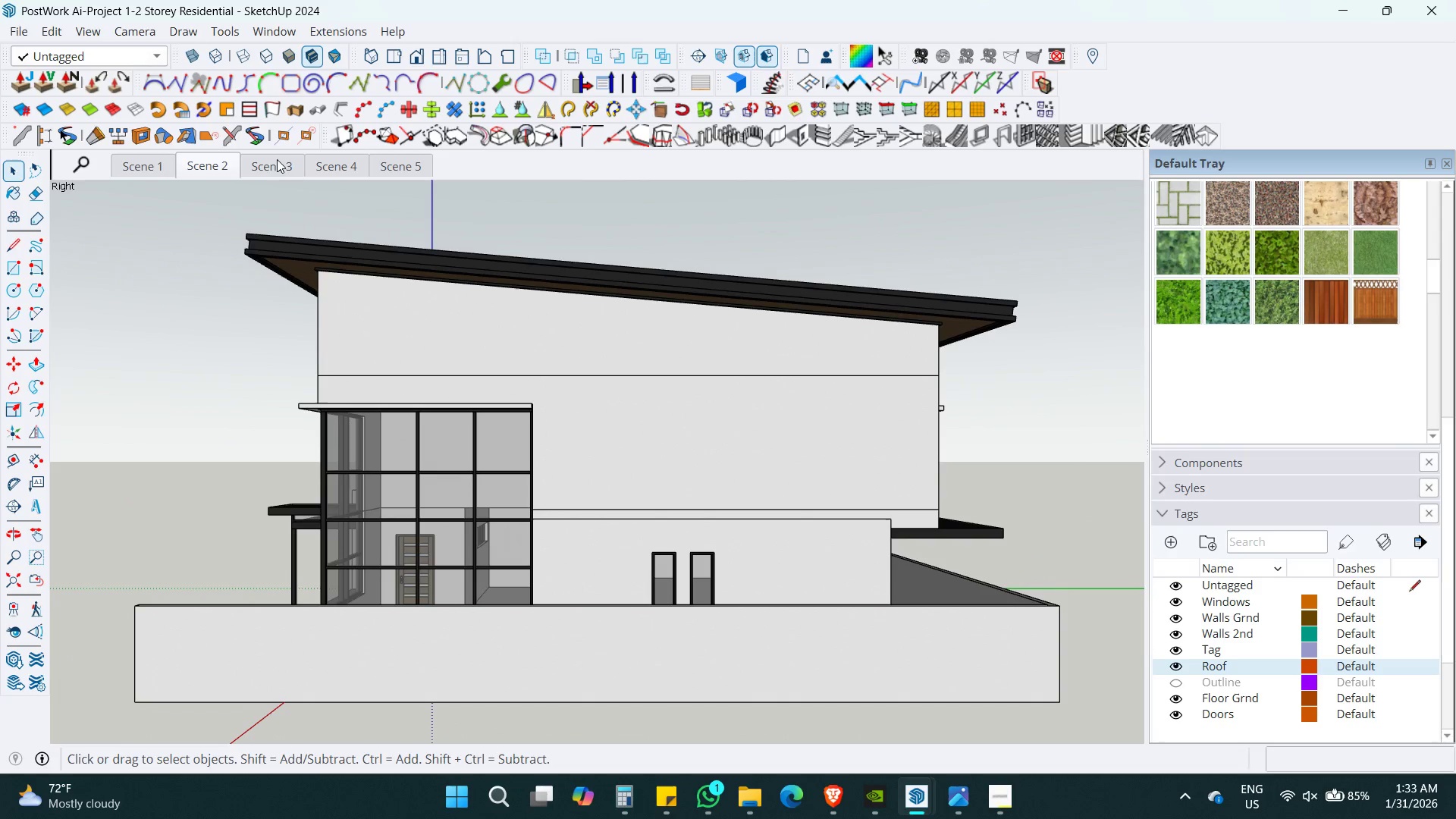 
left_click([269, 169])
 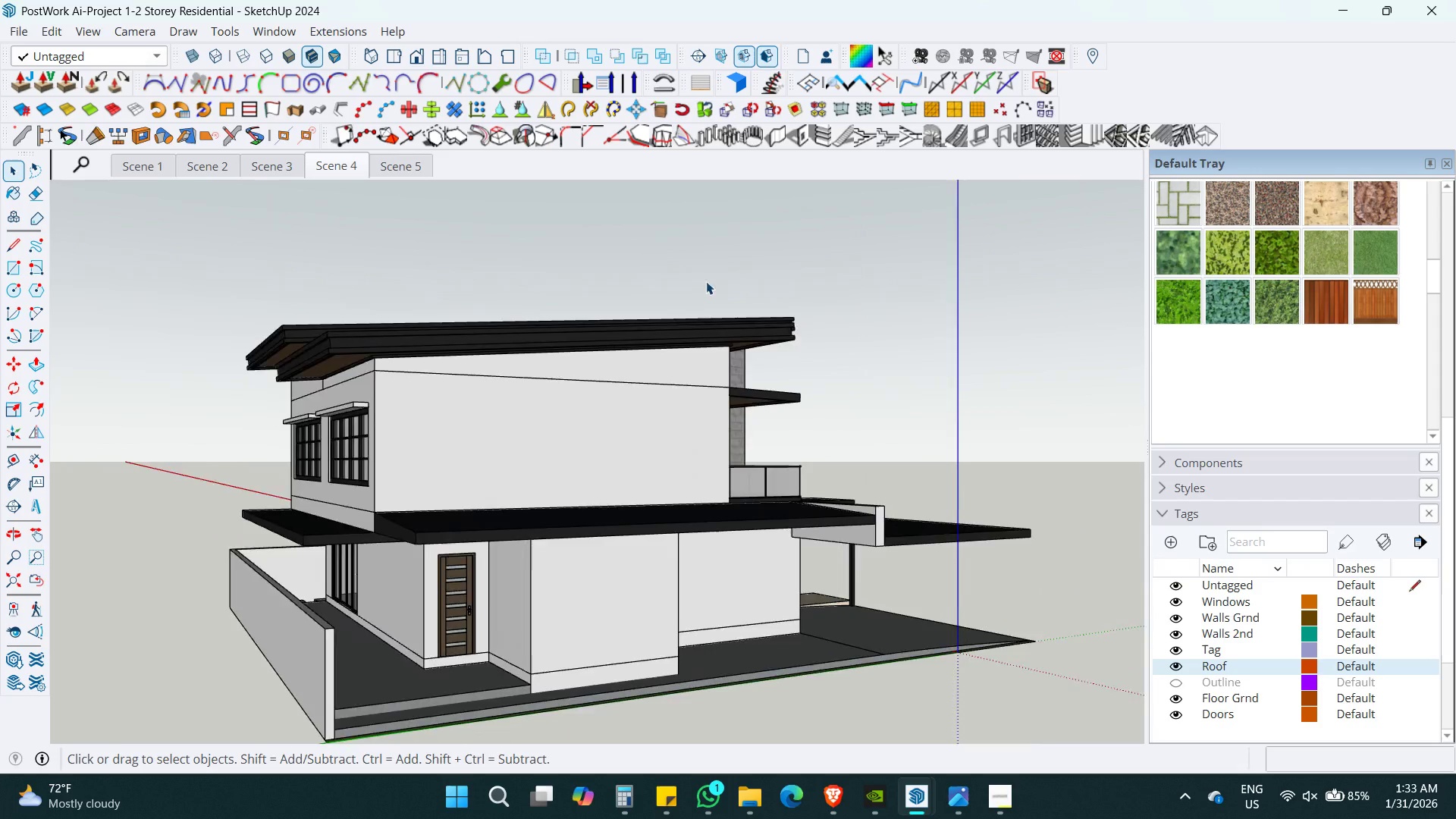 
wait(6.91)
 